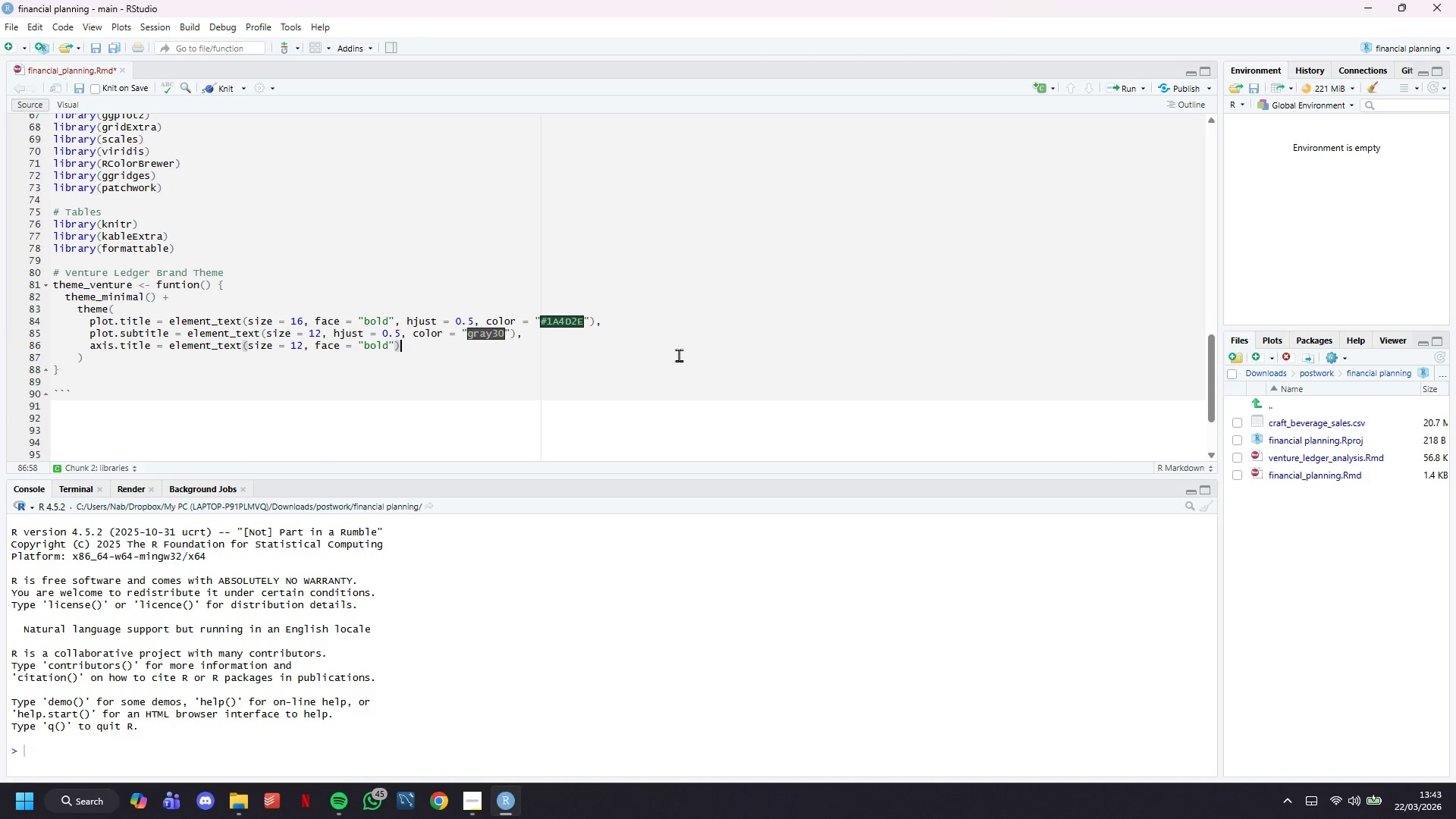 
key(Comma)
 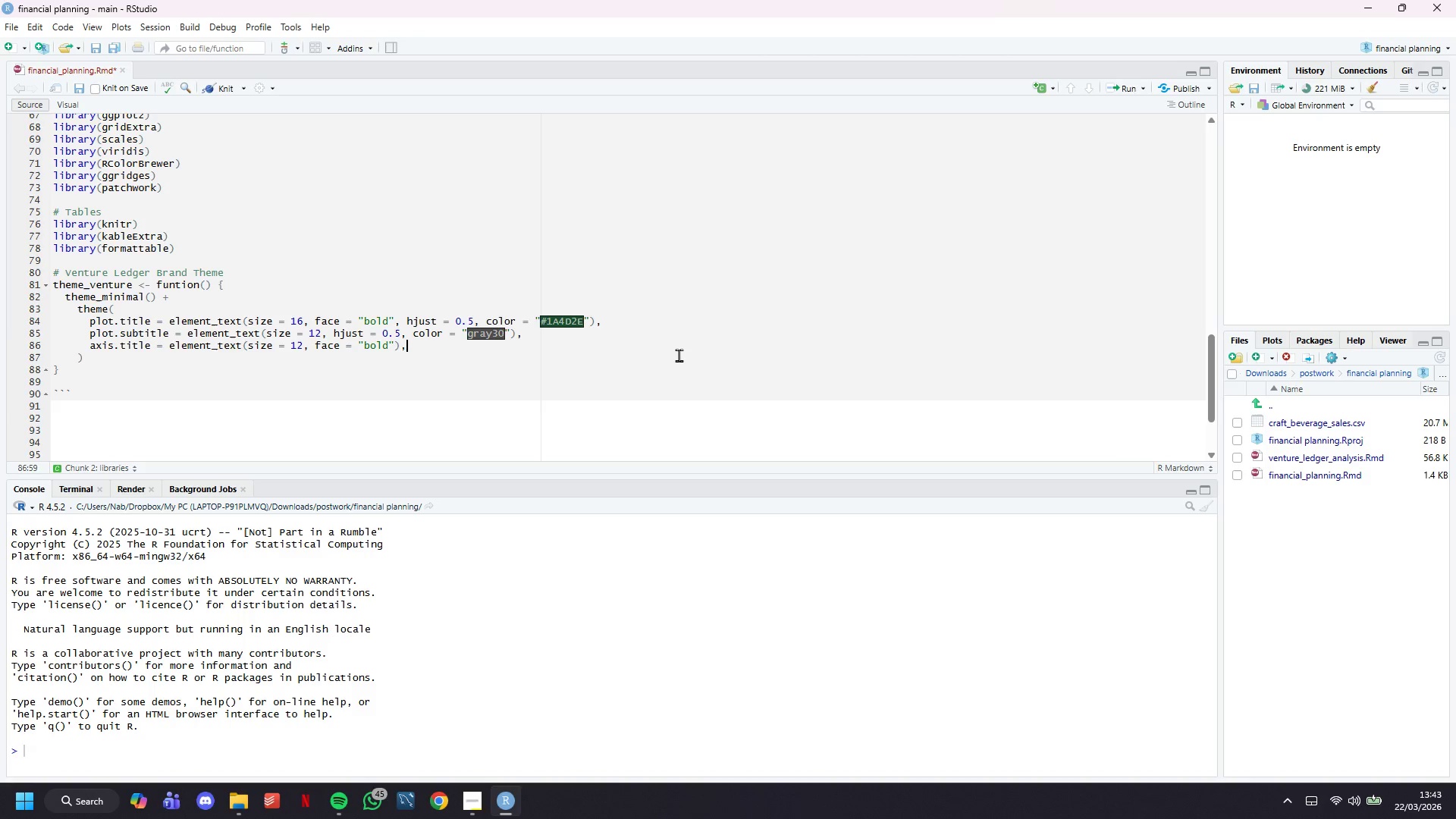 
key(Enter)
 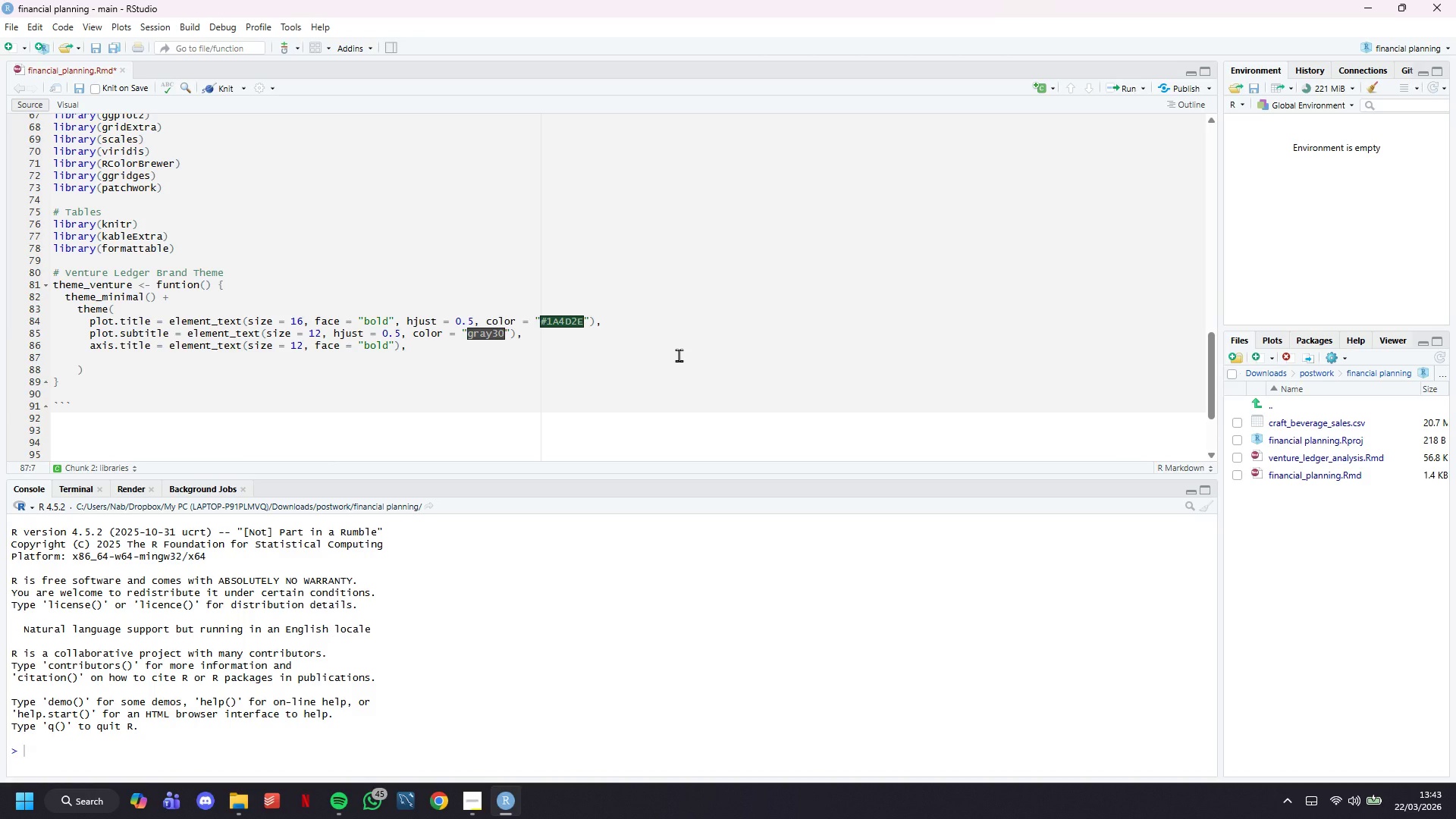 
type(axis.text = element_text(size = 10)
 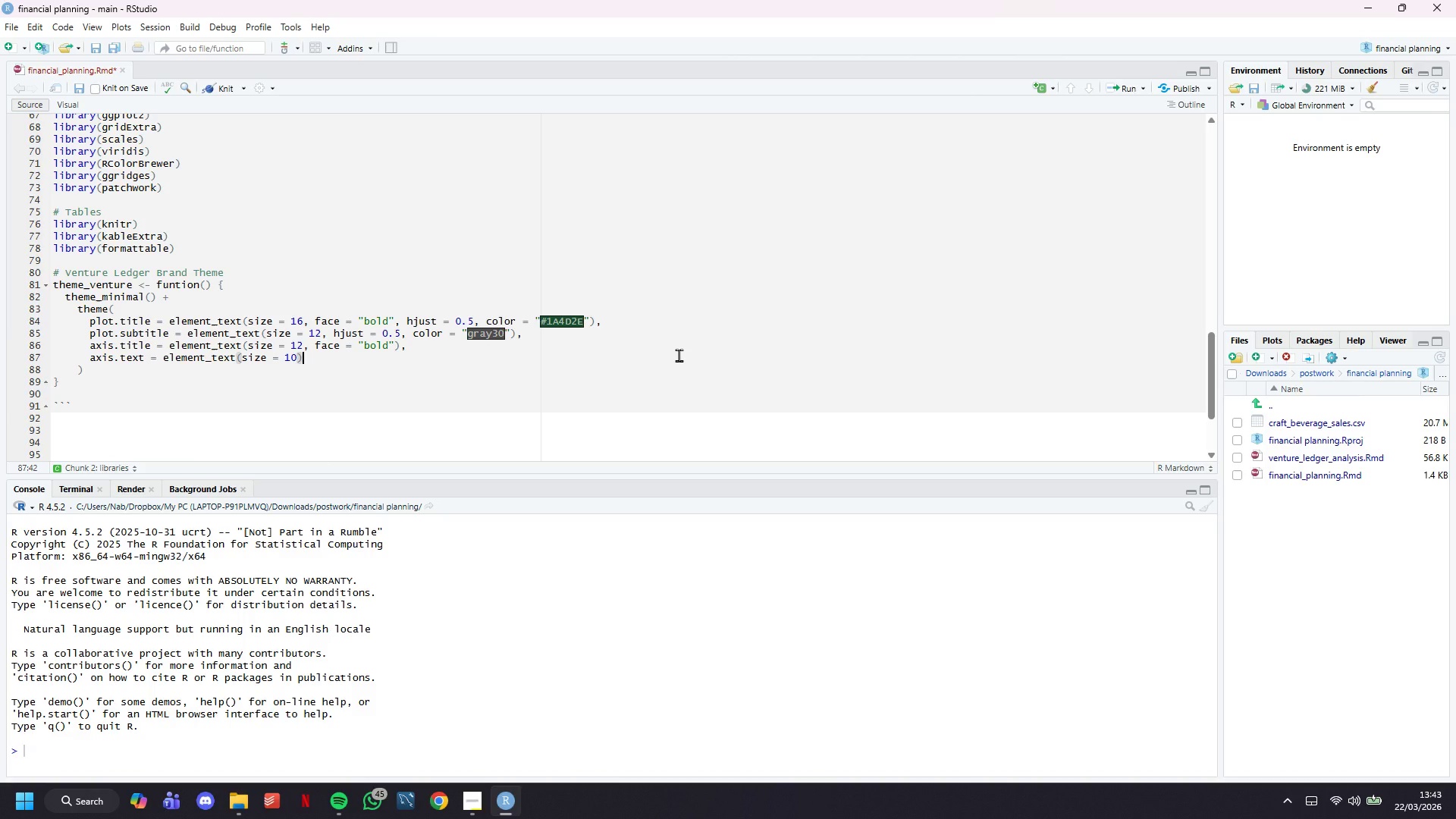 
 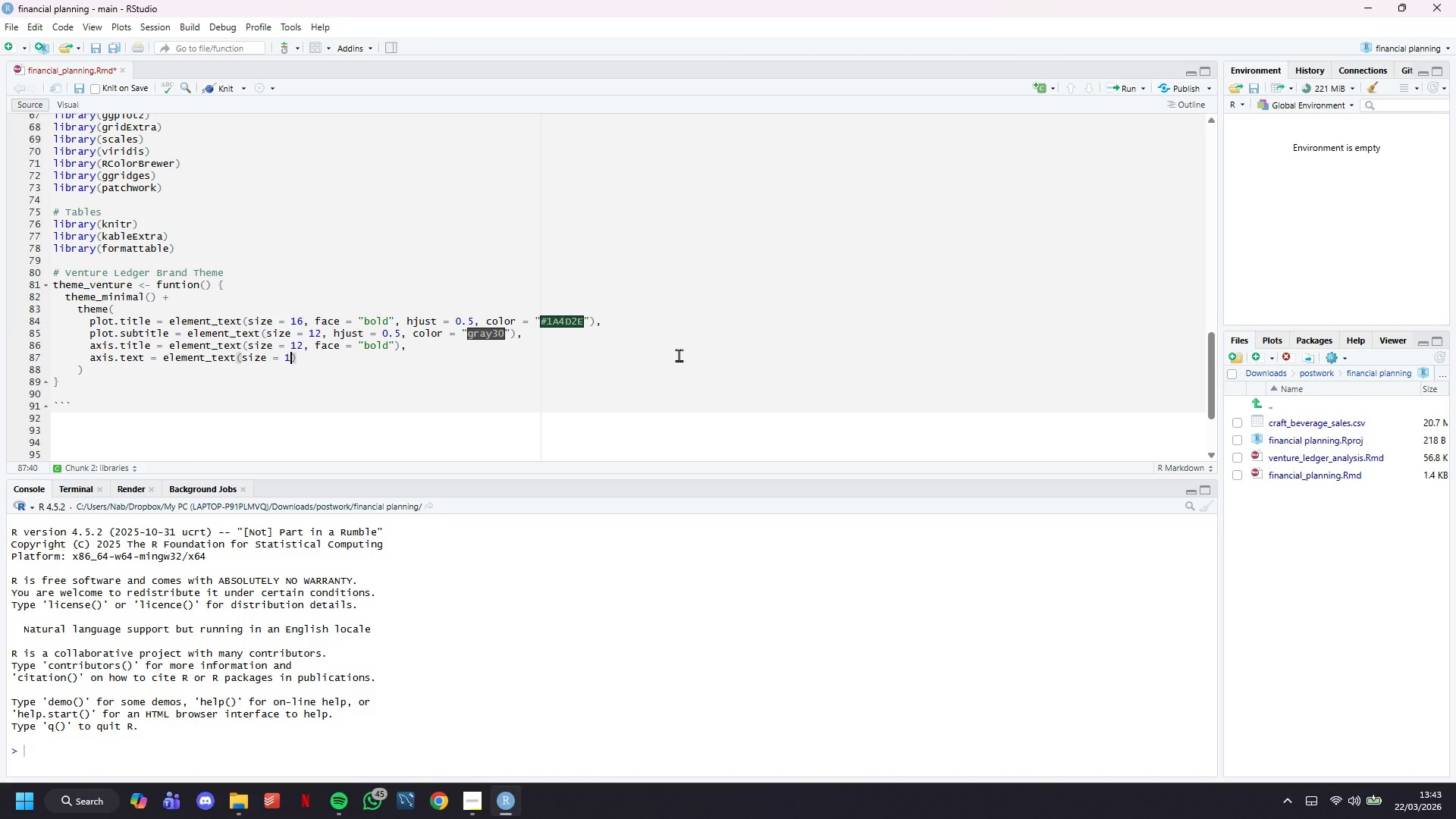 
key(ArrowRight)
 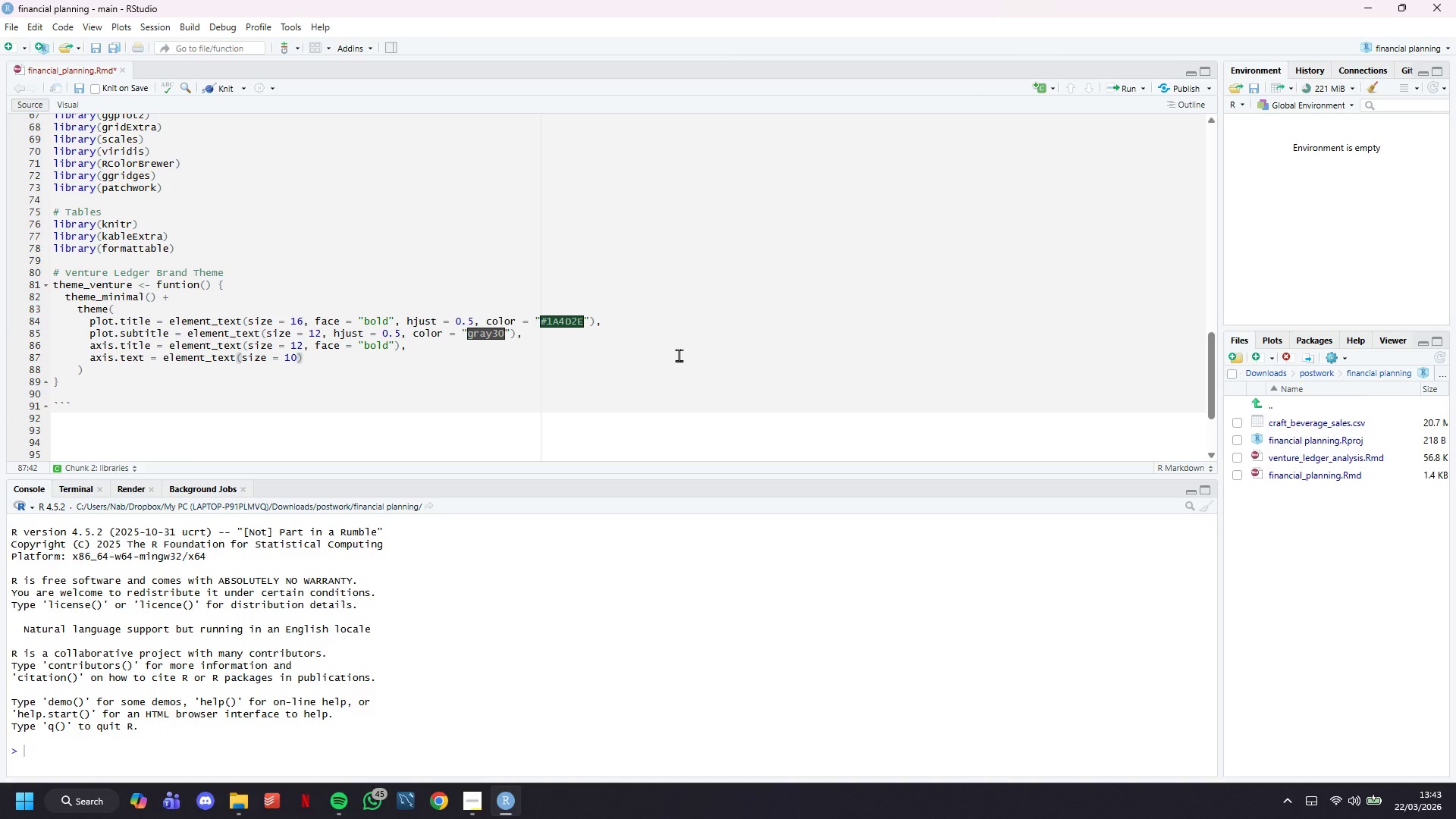 
key(Comma)
 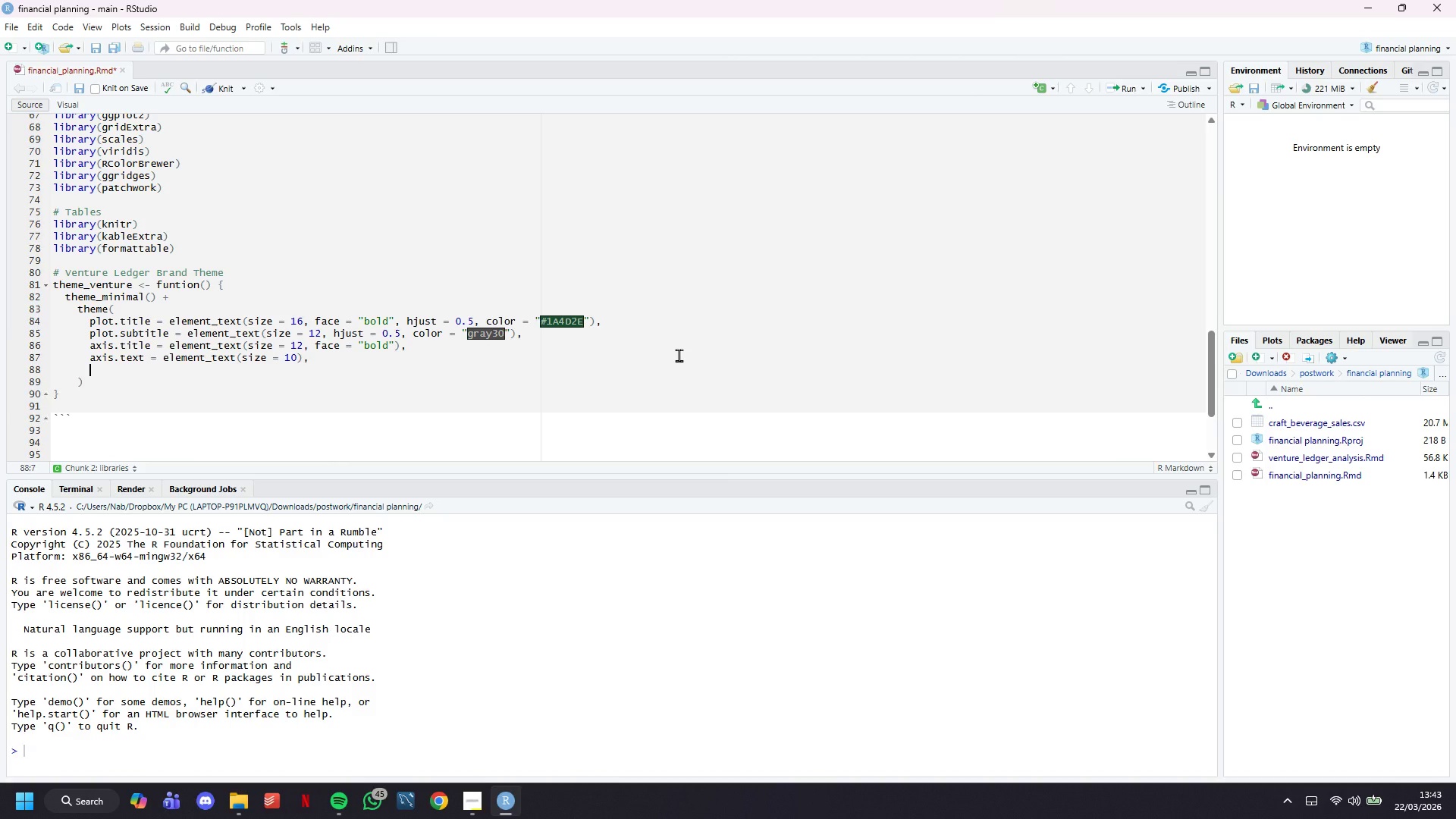 
key(Enter)
 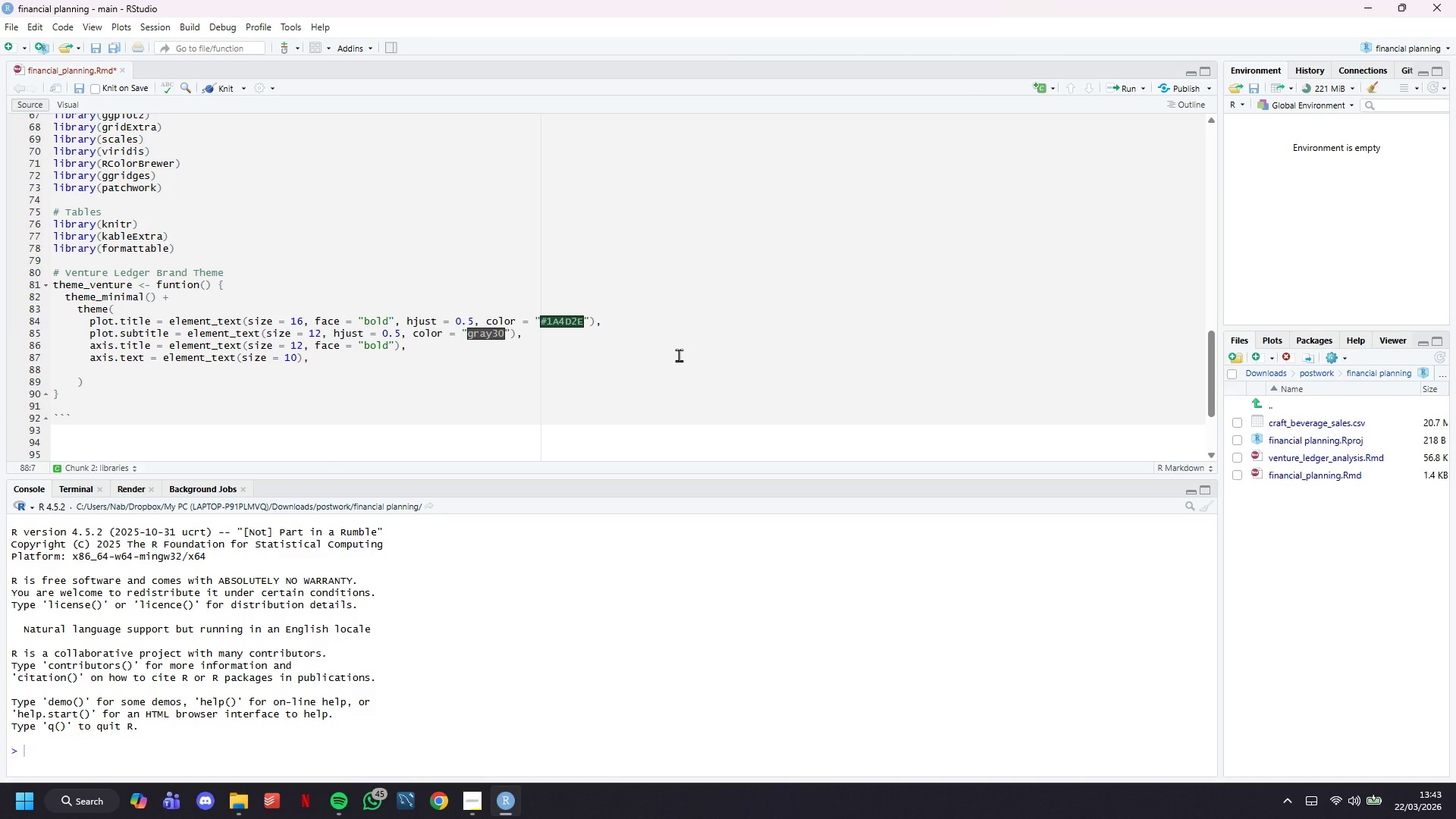 
type(legend.title = element_text(soz)
key(Backspace)
key(Backspace)
type(ize = 11, face = "bold)
 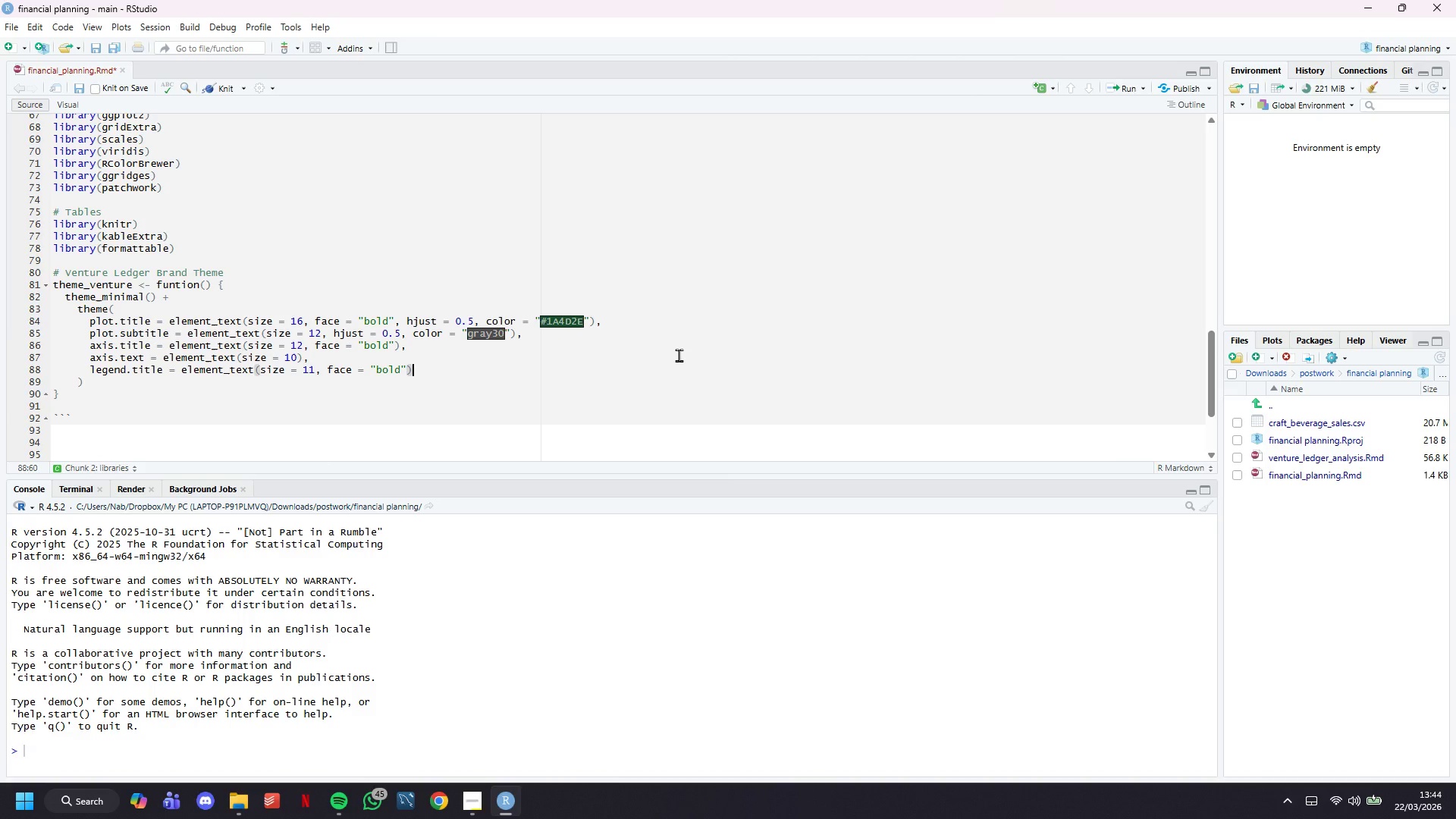 
 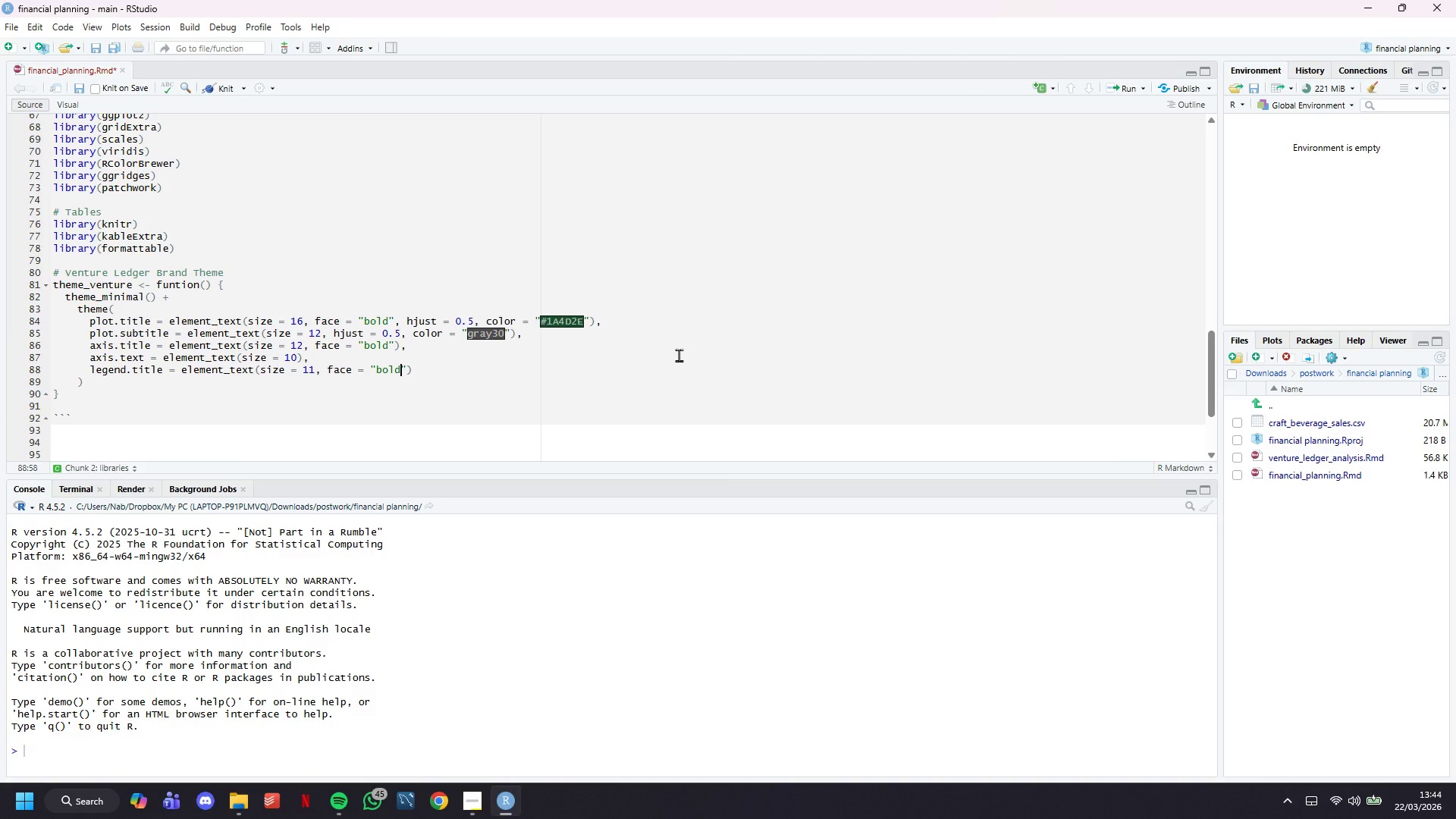 
key(ArrowRight)
 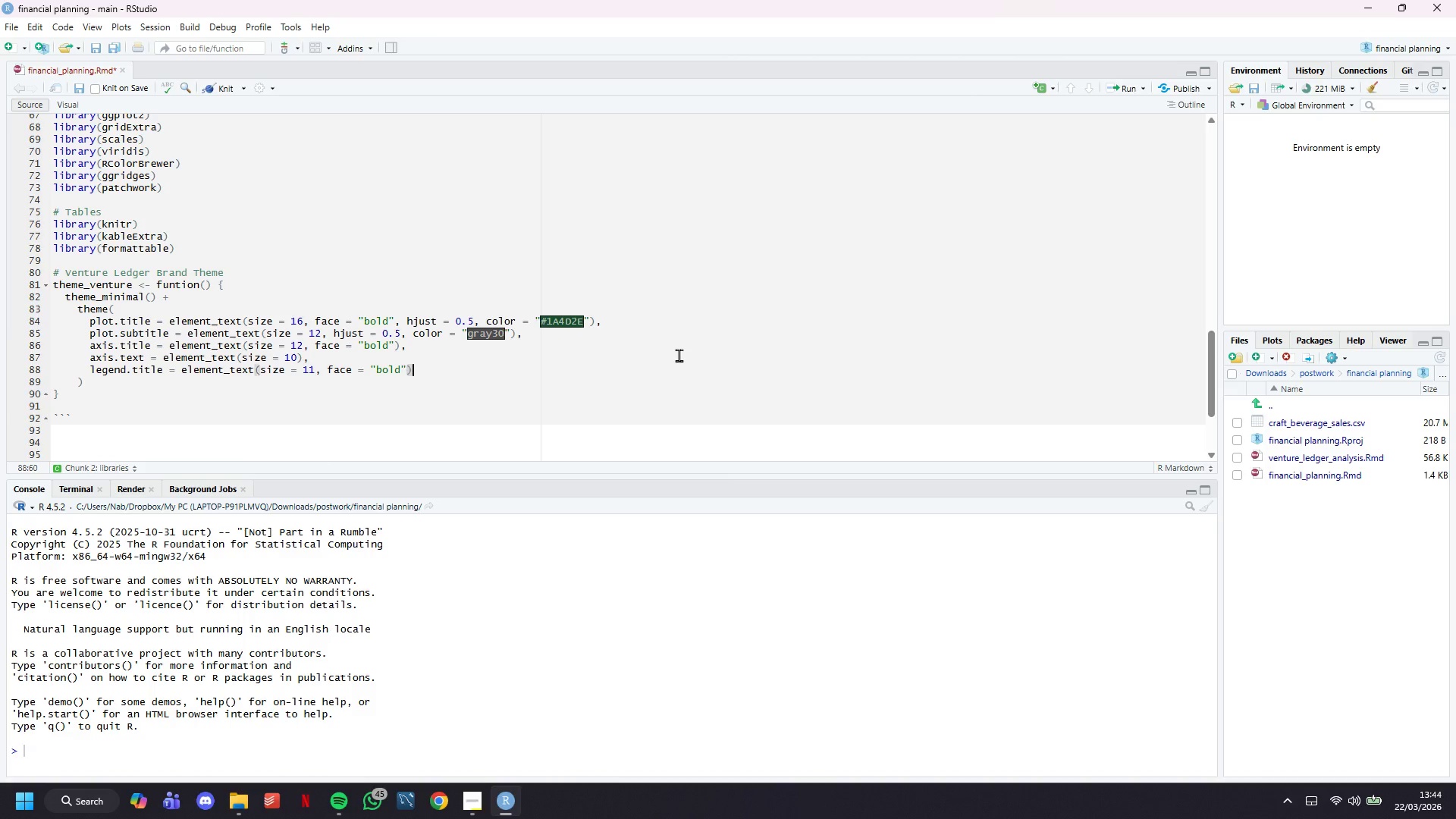 
key(ArrowRight)
 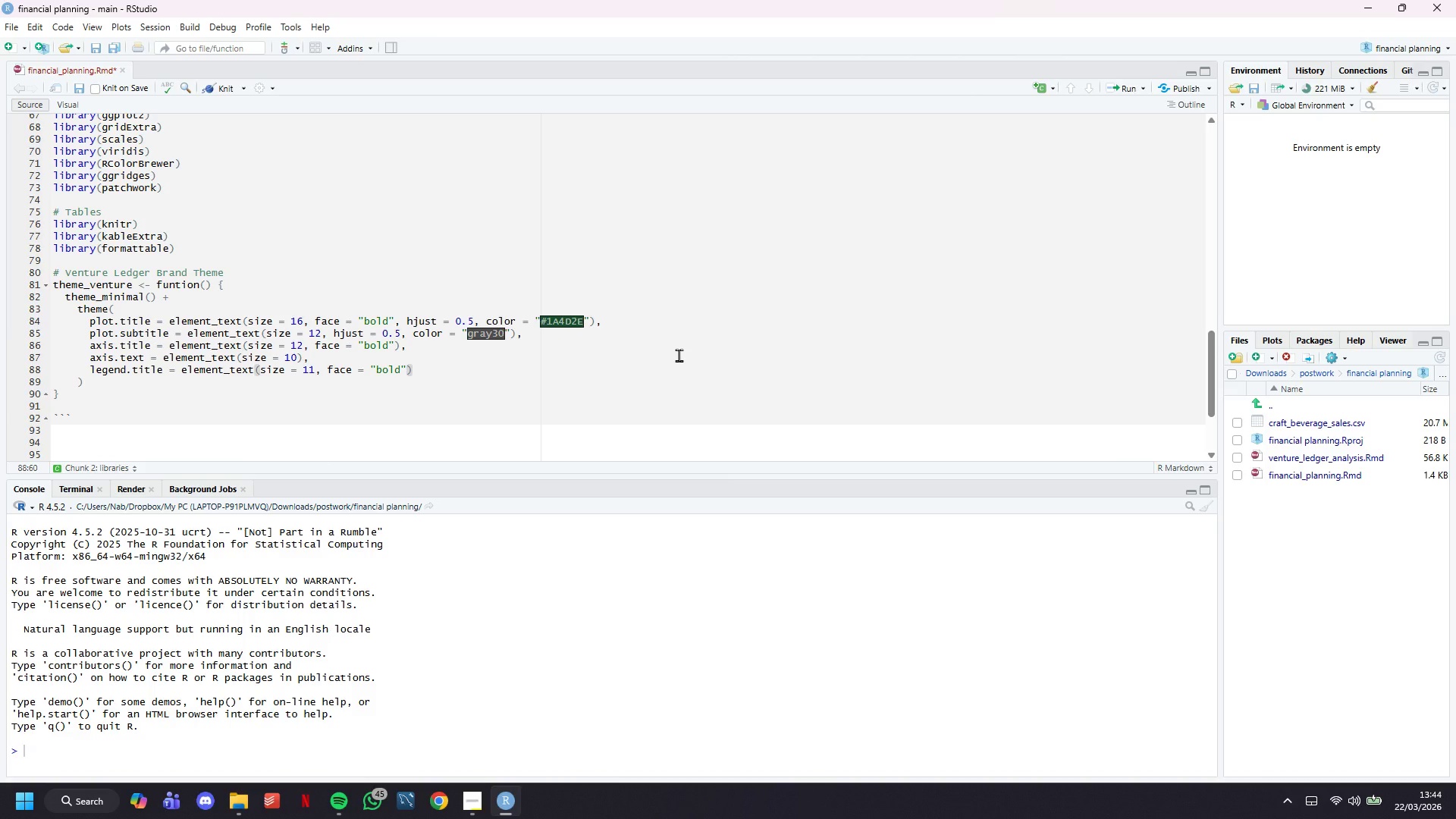 
key(Comma)
 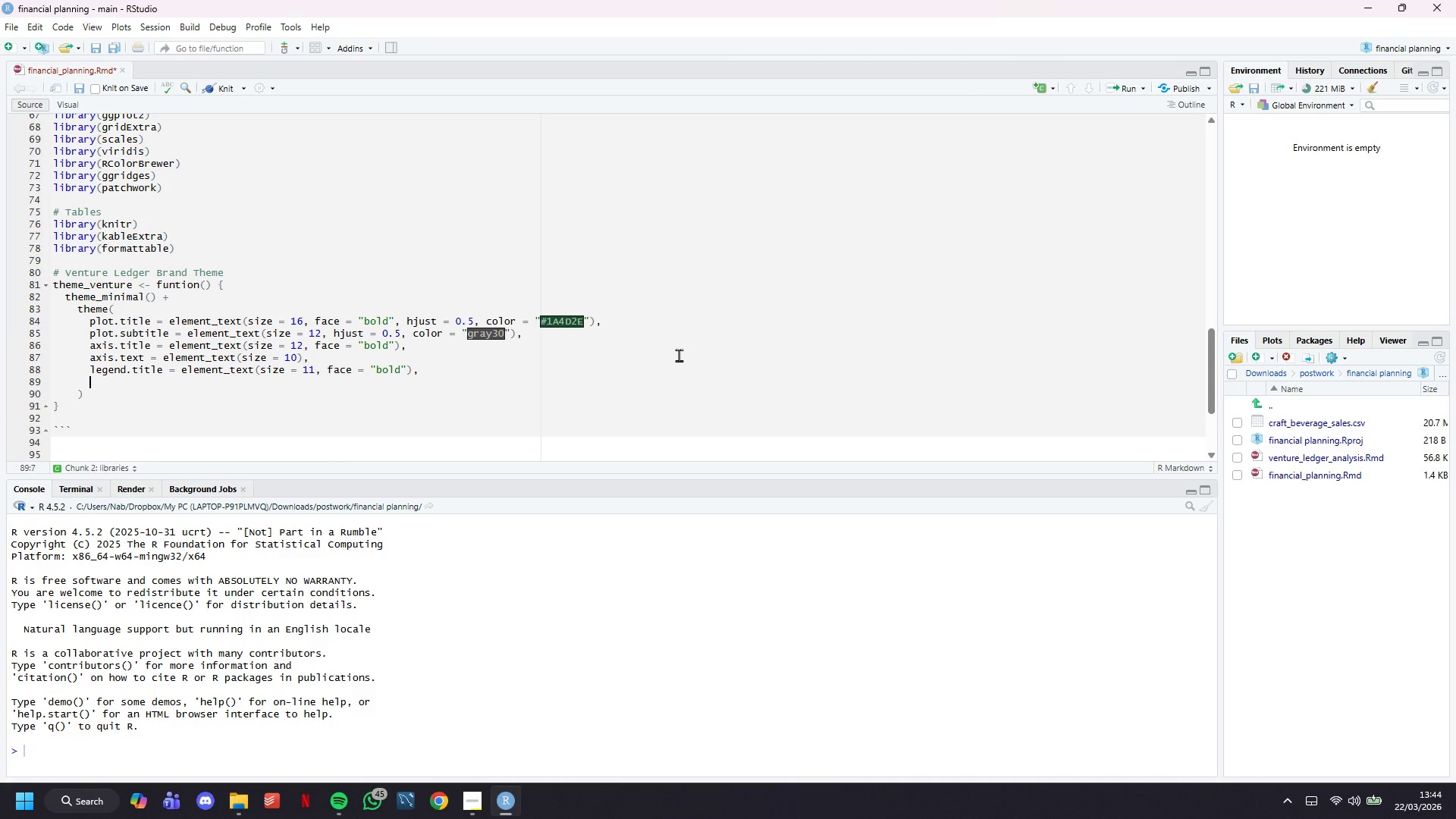 
key(Enter)
 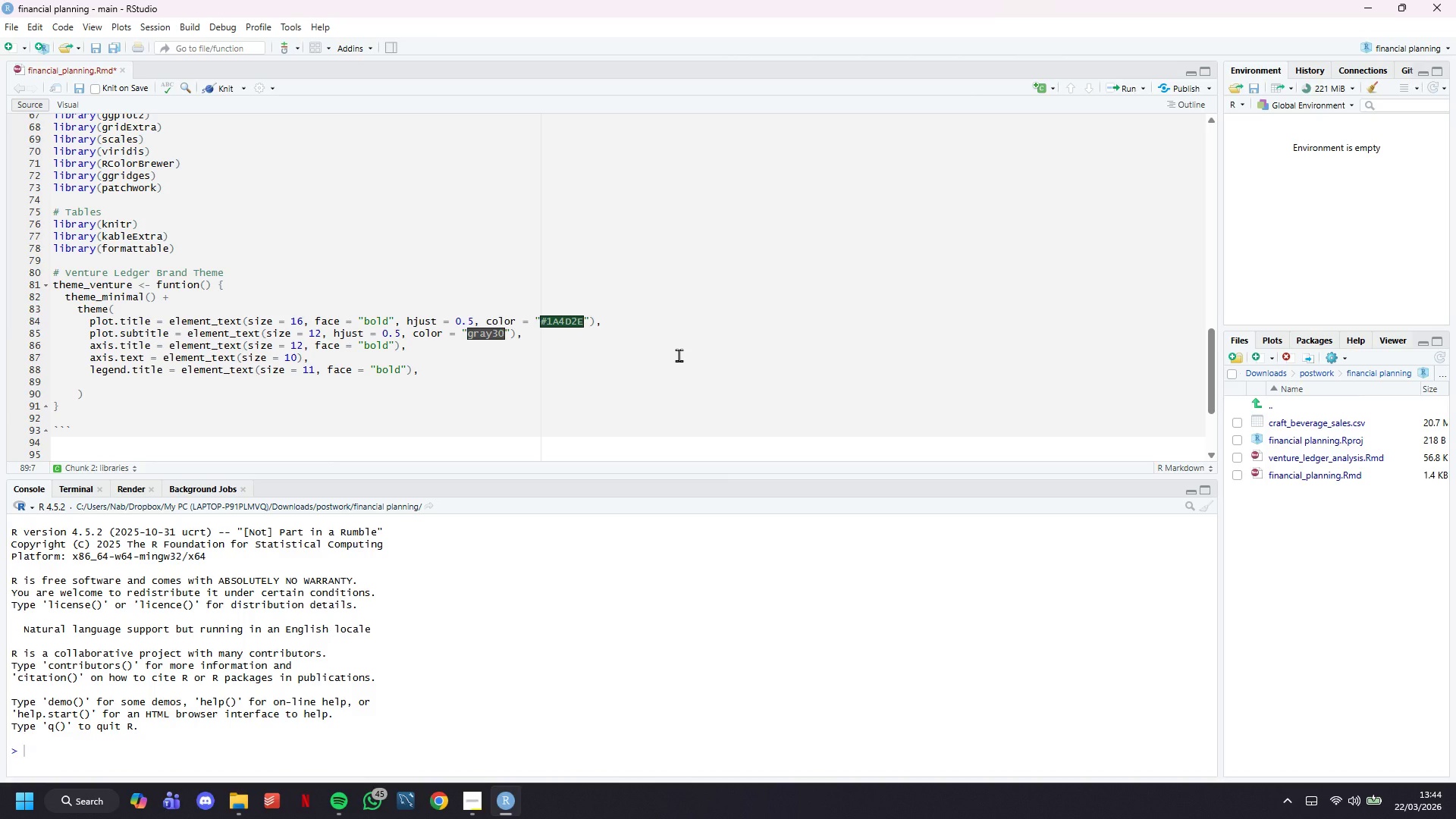 
type(legend.position = "right)
 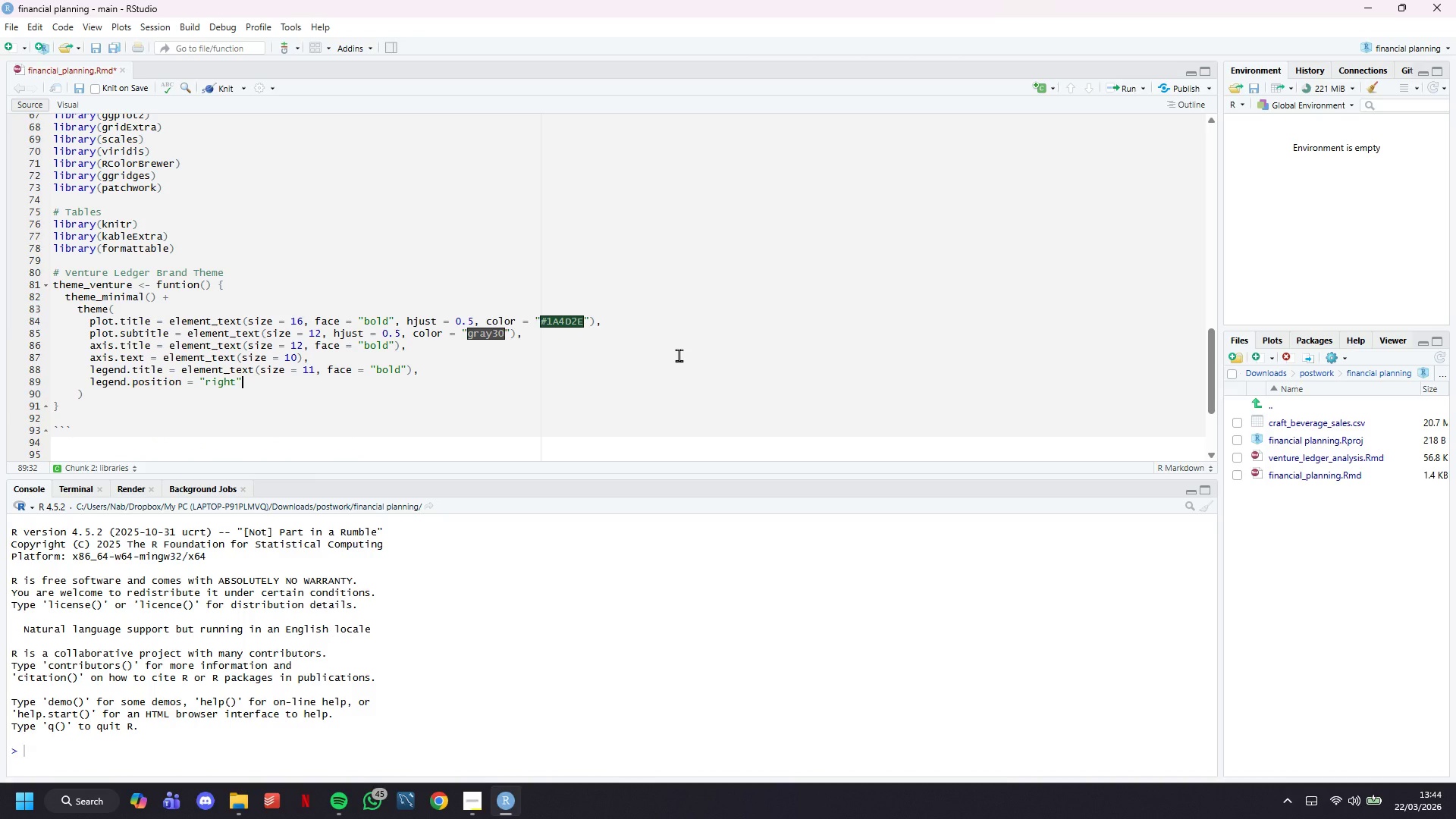 
 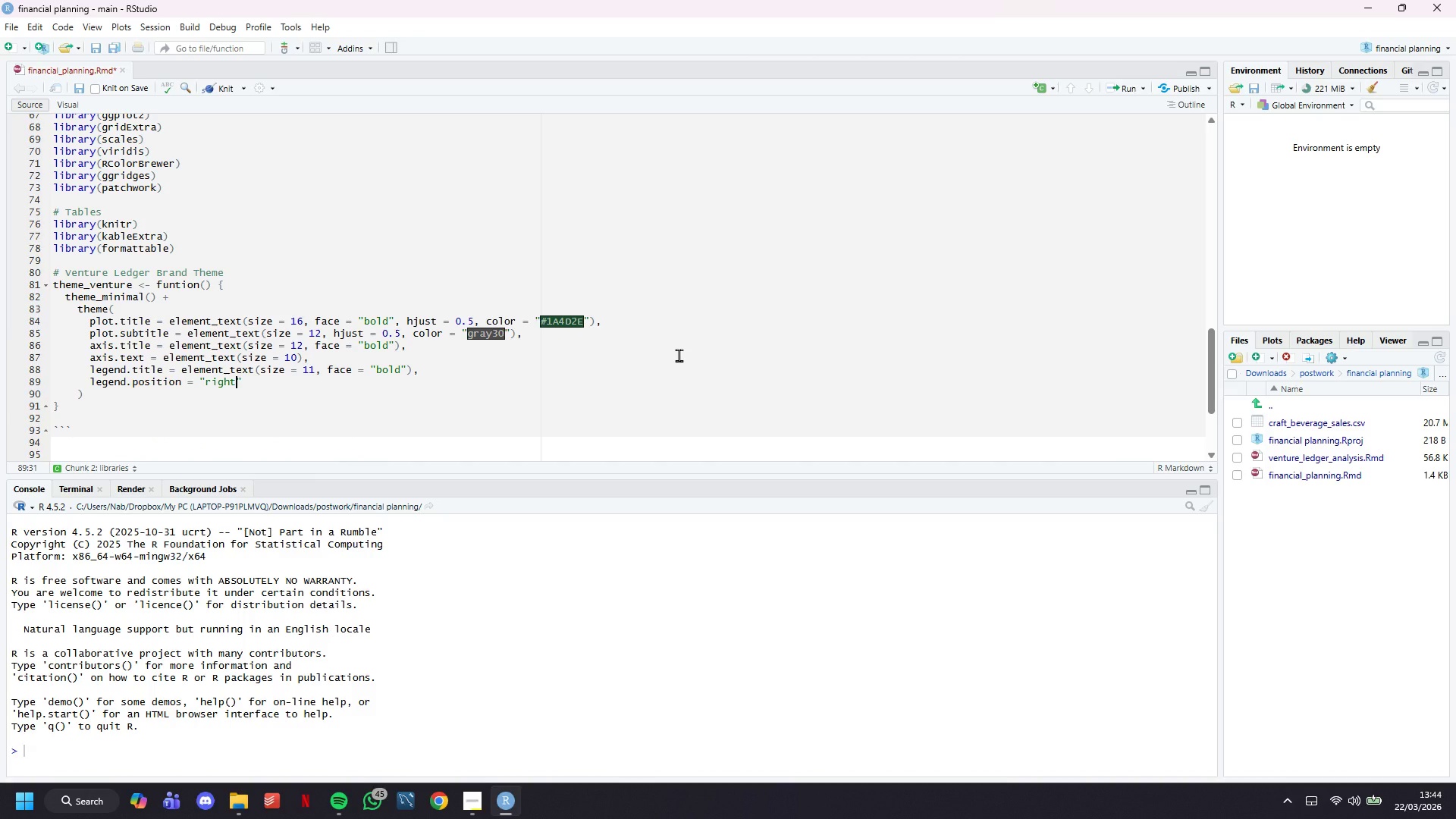 
key(ArrowRight)
 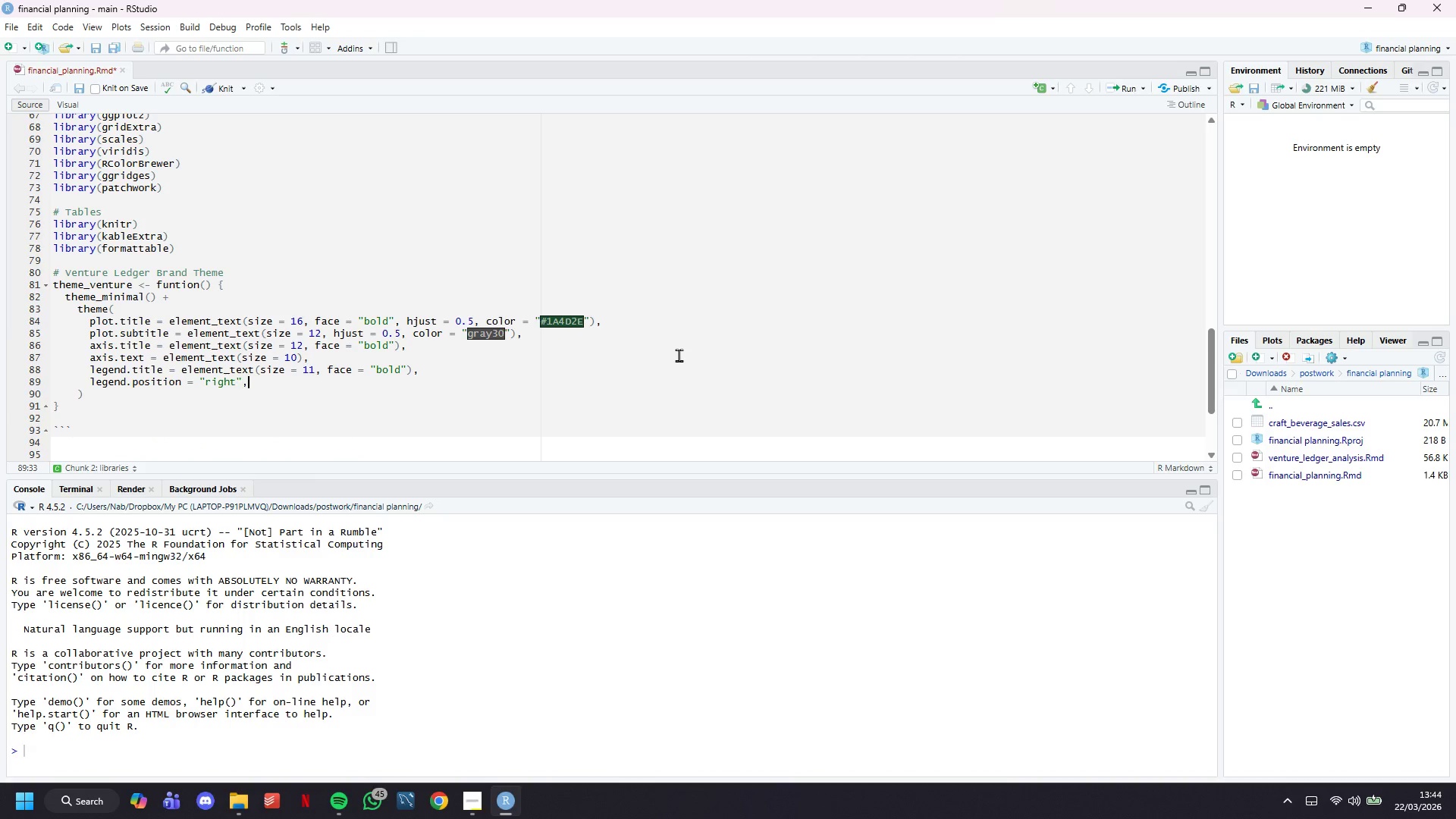 
key(Comma)
 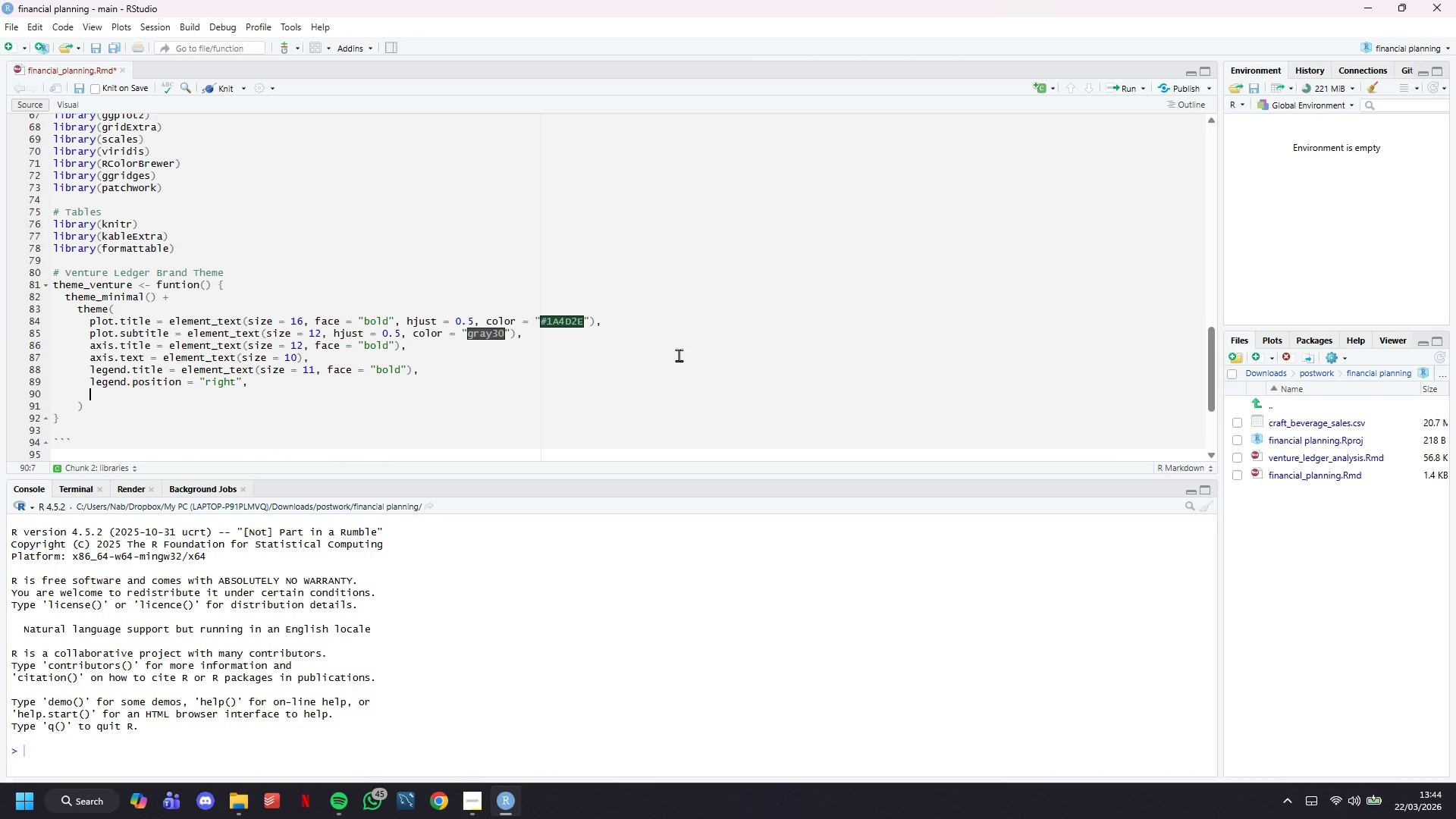 
key(Enter)
 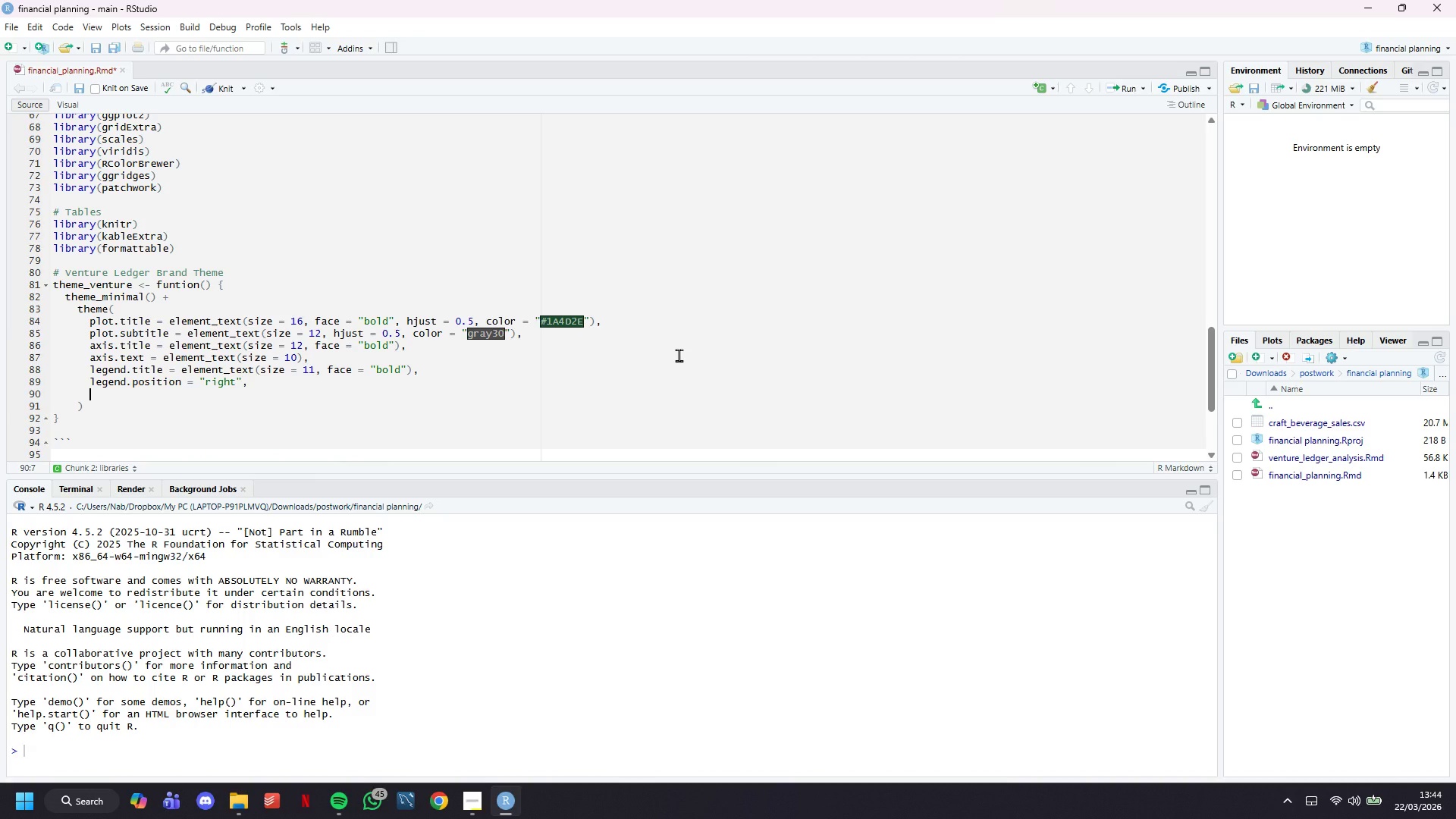 
type(pabe)
key(Backspace)
type(nel)
key(Backspace)
key(Backspace)
key(Backspace)
key(Backspace)
type(ne;l)
key(Backspace)
key(Backspace)
type(l.grid.minor = element_blank()
 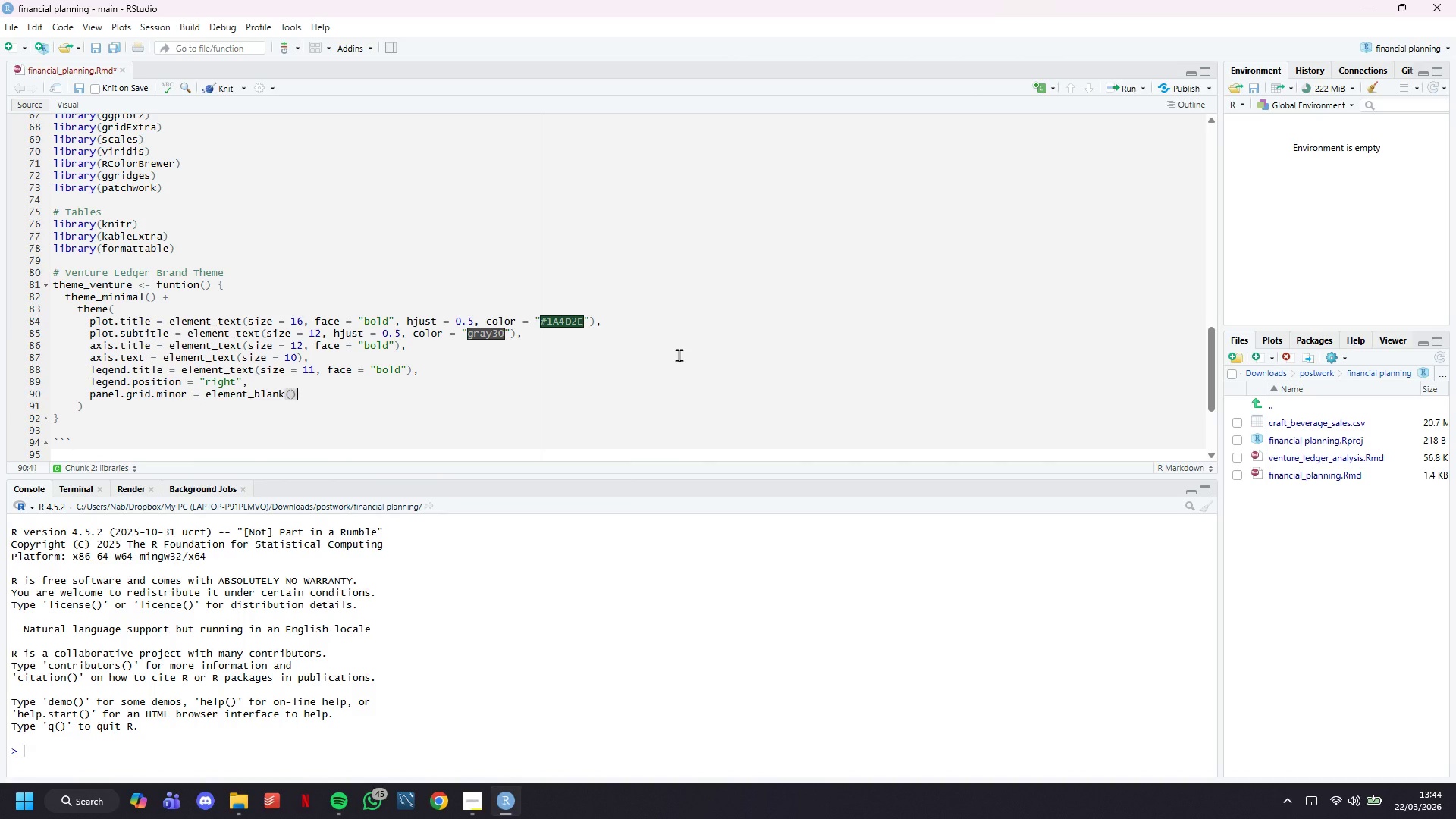 
 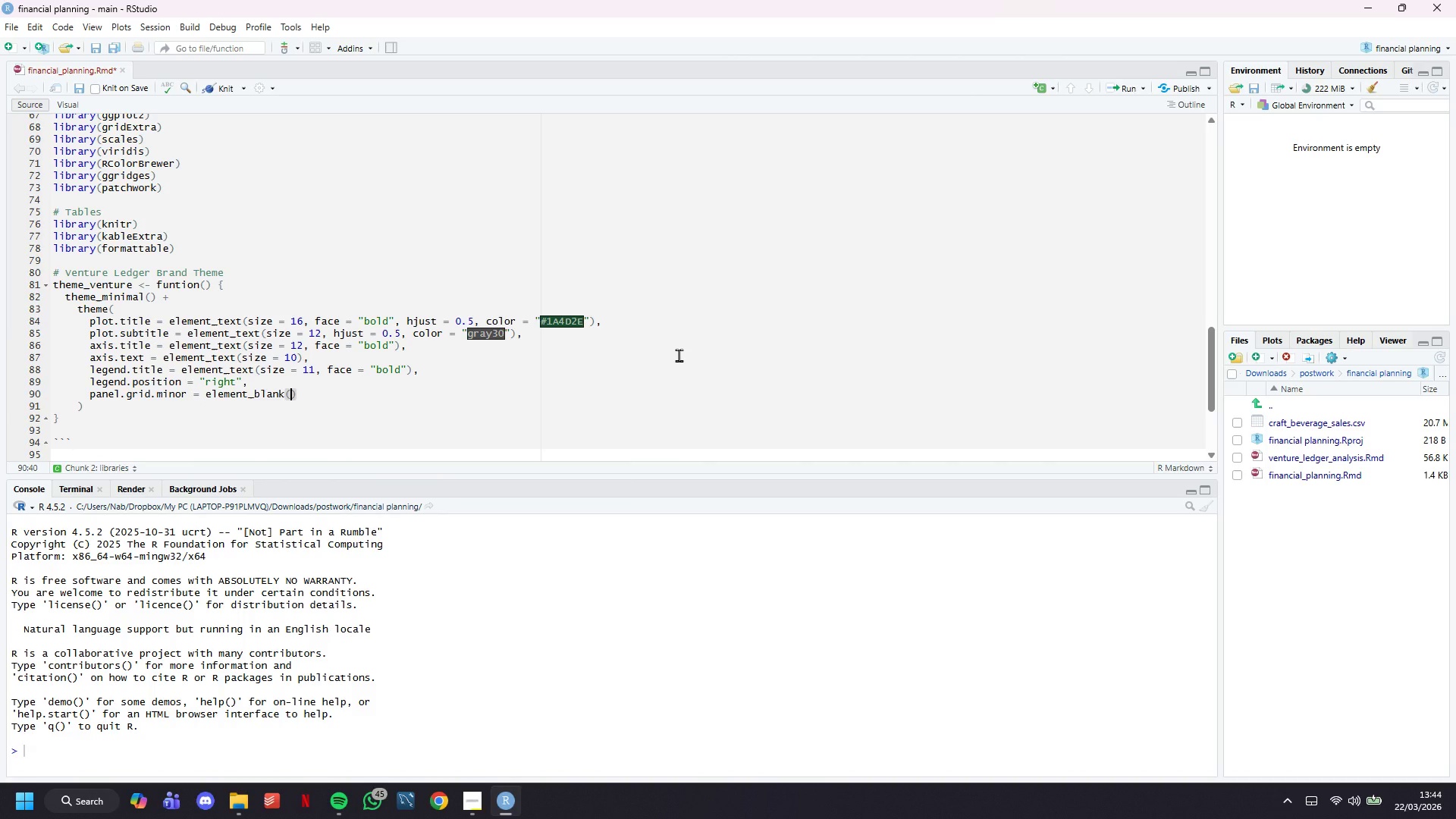 
key(ArrowRight)
 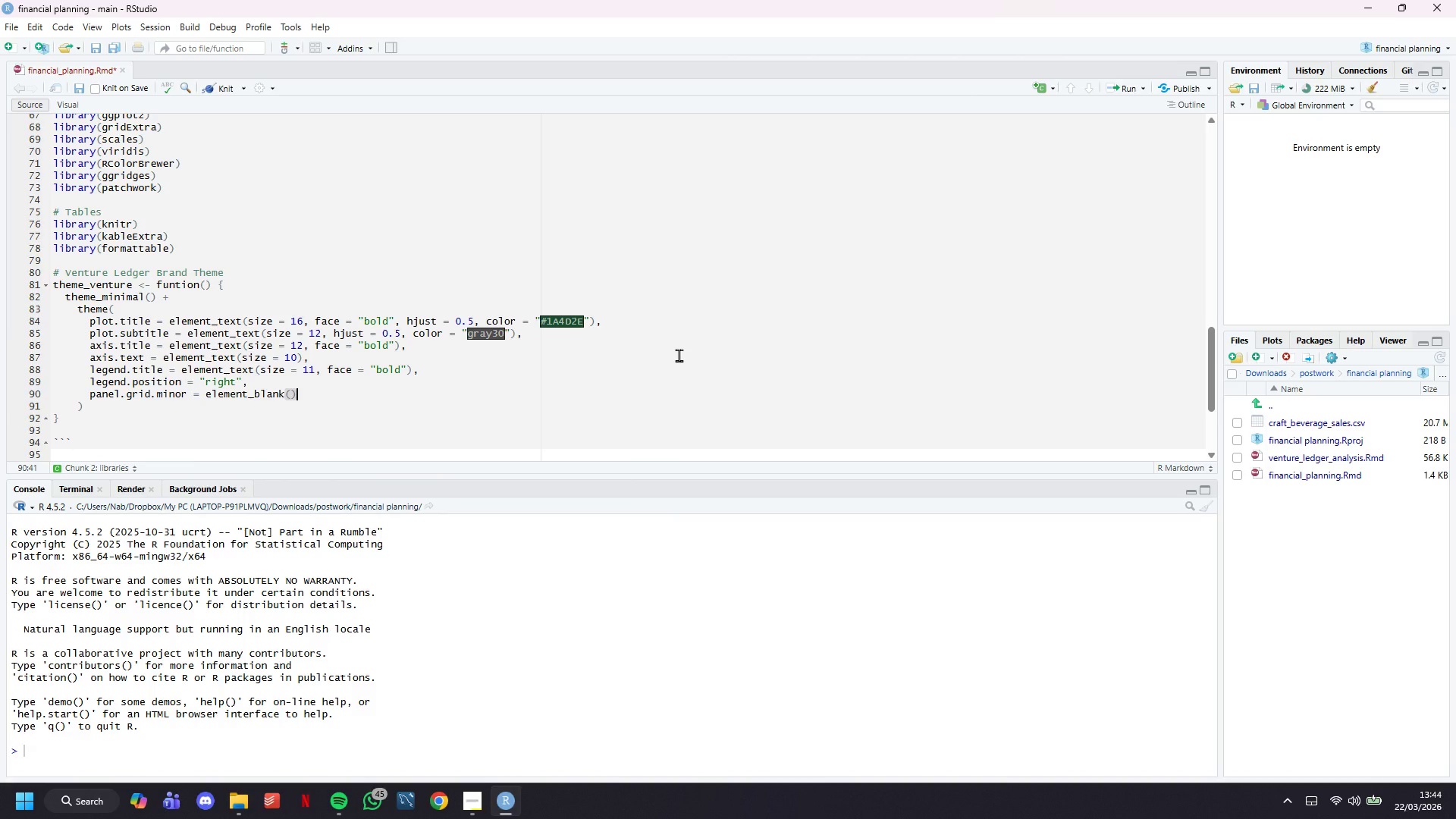 
key(Comma)
 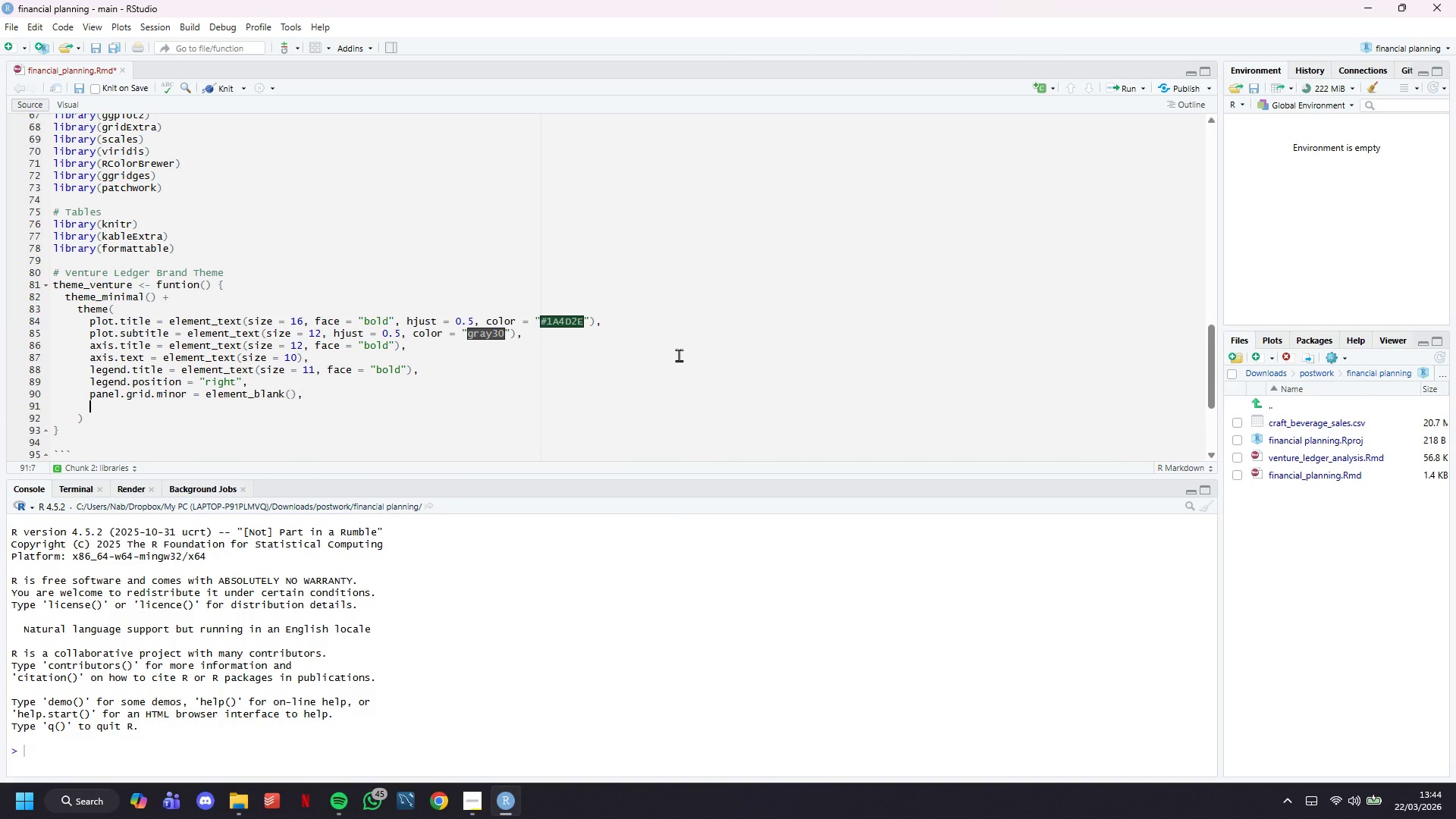 
key(Enter)
 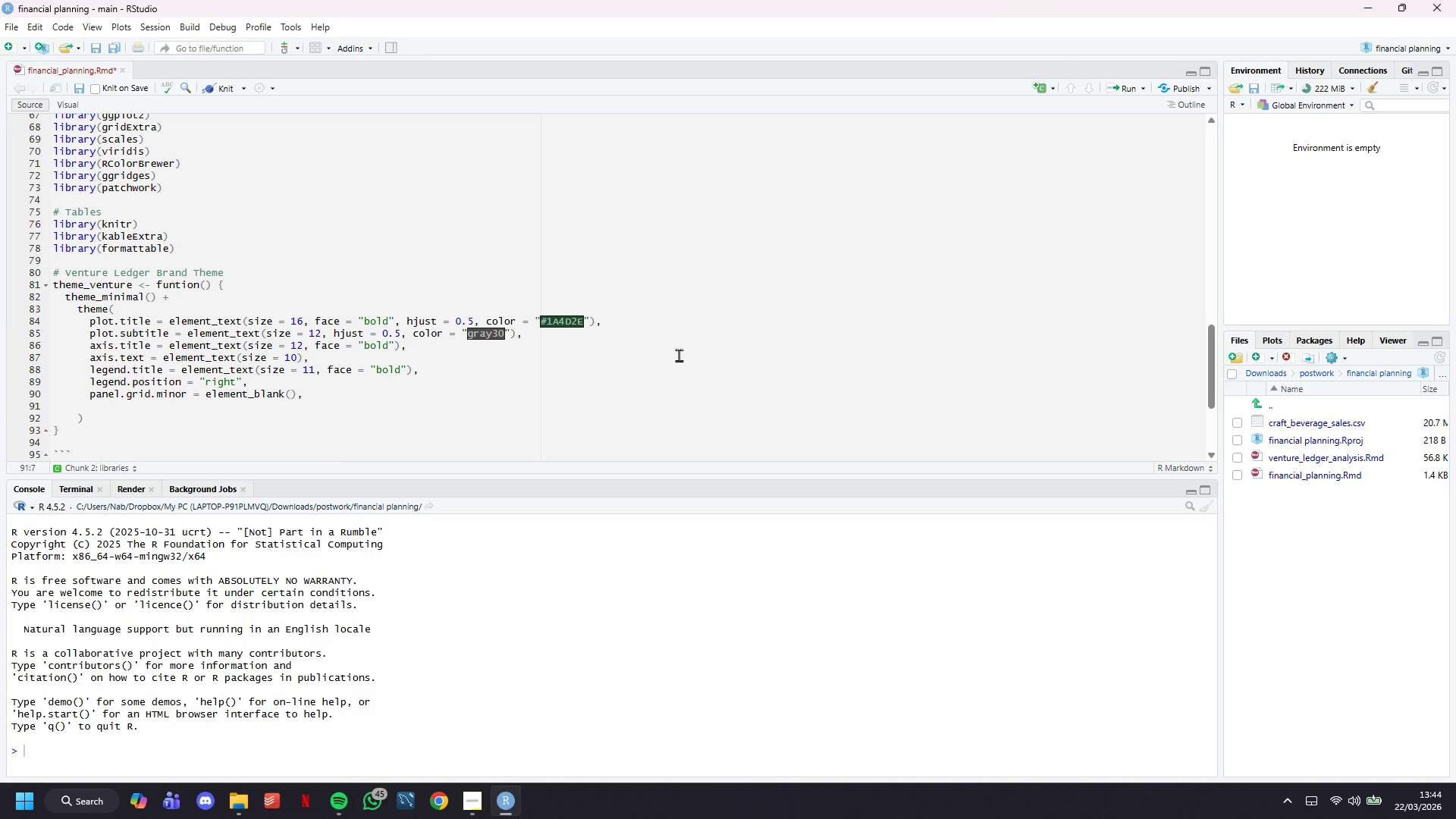 
type(pab)
key(Backspace)
type(nel.bp)
key(Backspace)
type(order = element_rect(color = "gray80)
 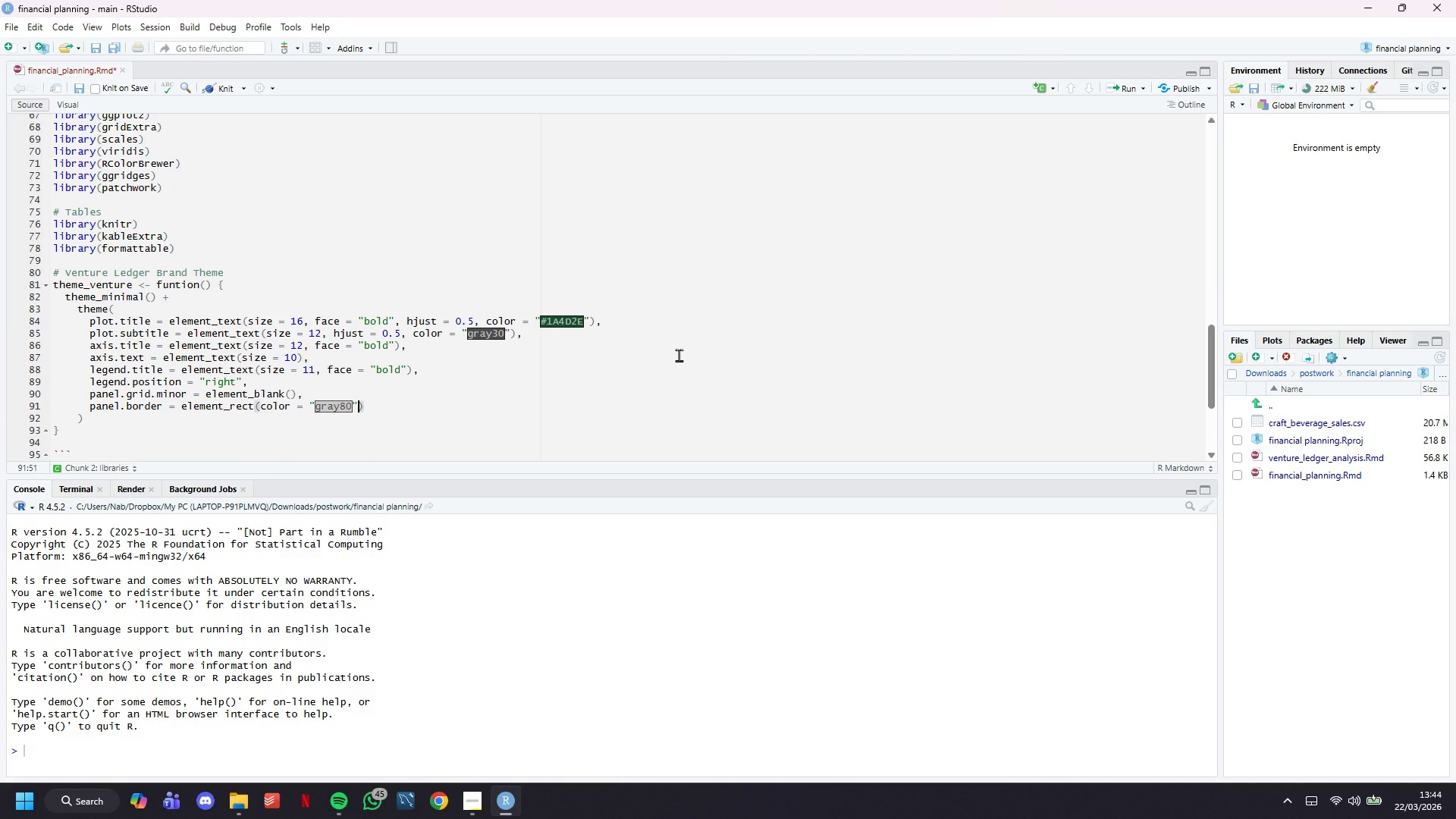 
 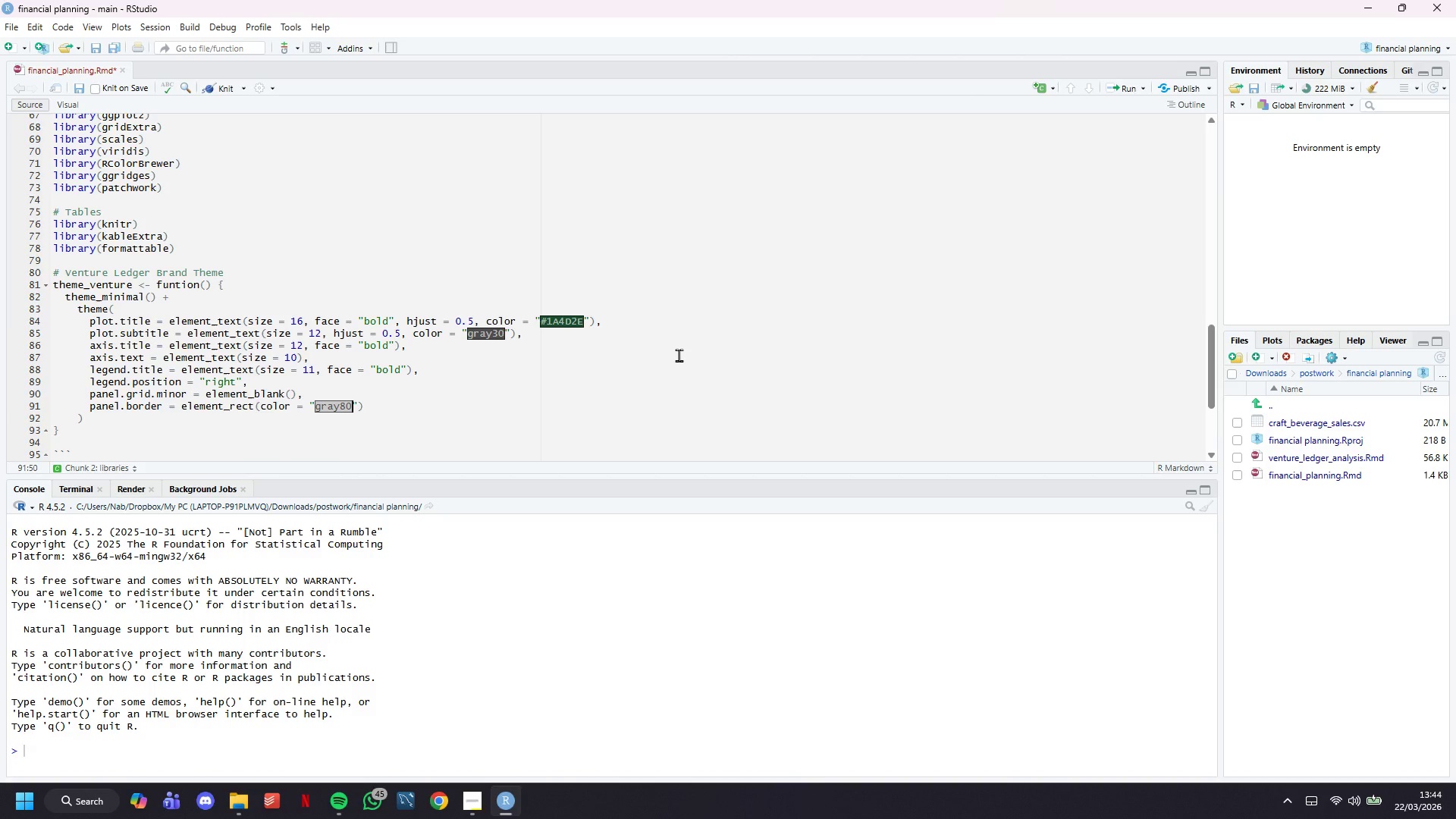 
key(ArrowRight)
 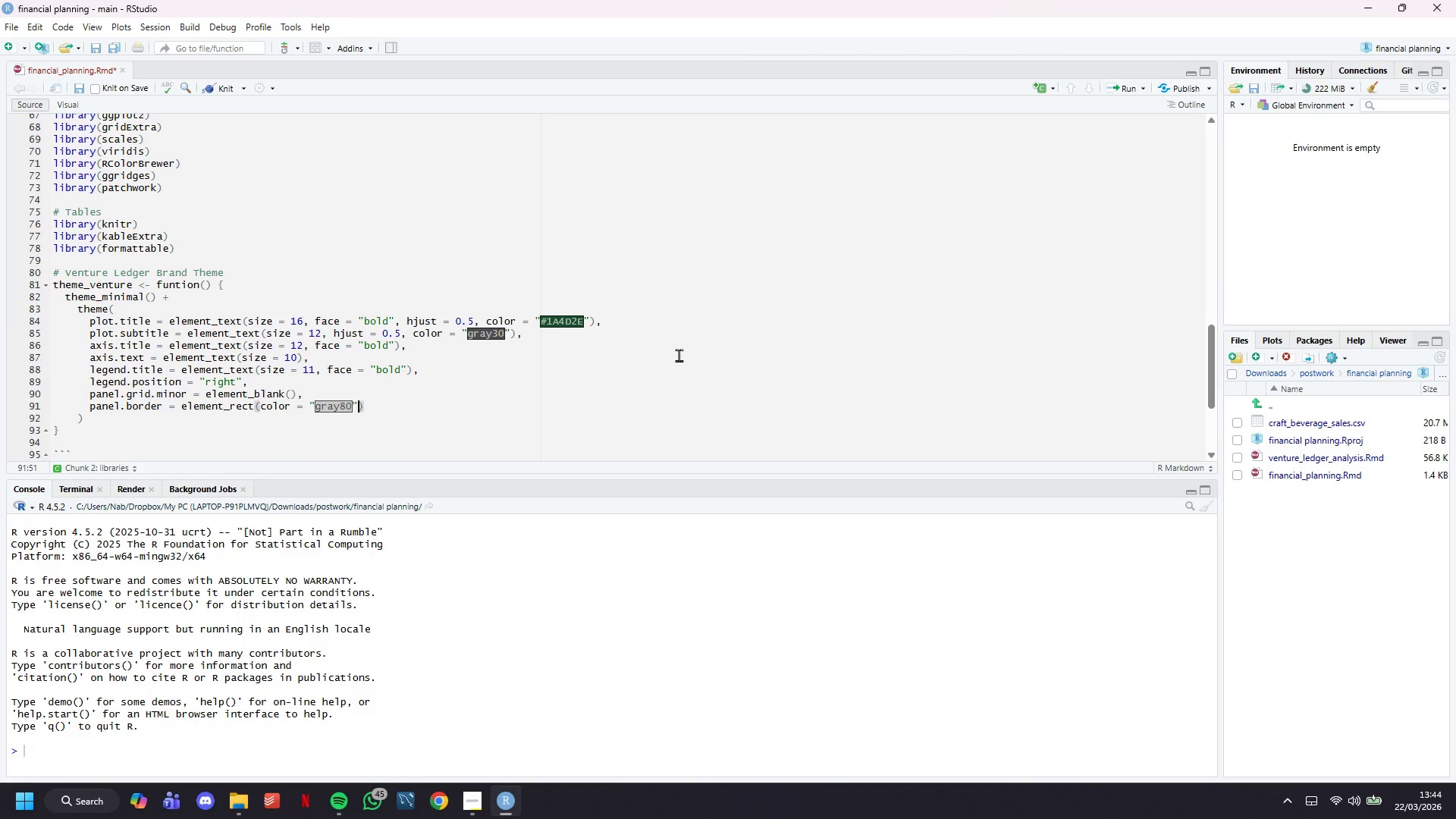 
type(,  )
key(Backspace)
type(fill = NA, size = 0.5)
 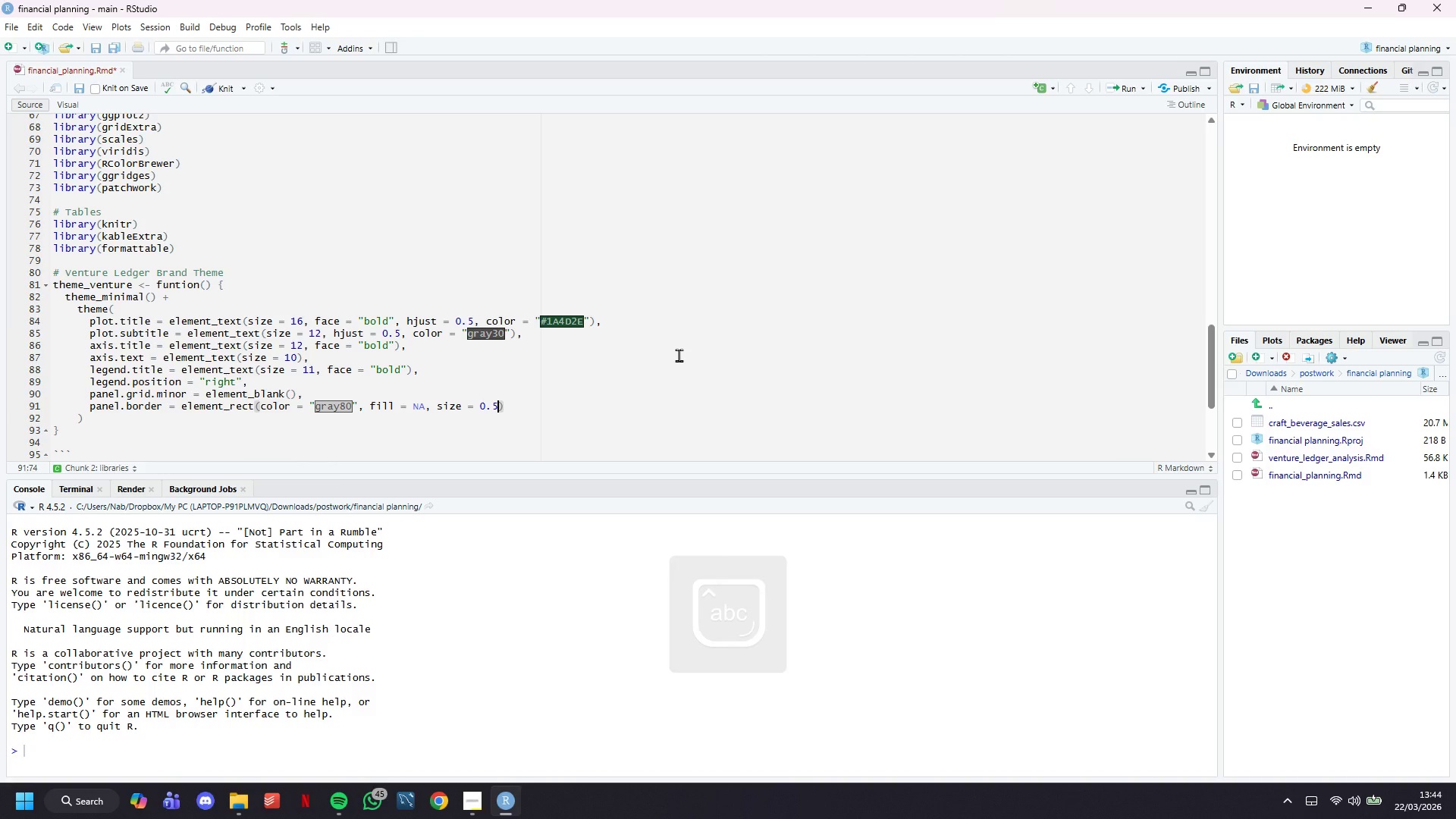 
key(ArrowRight)
 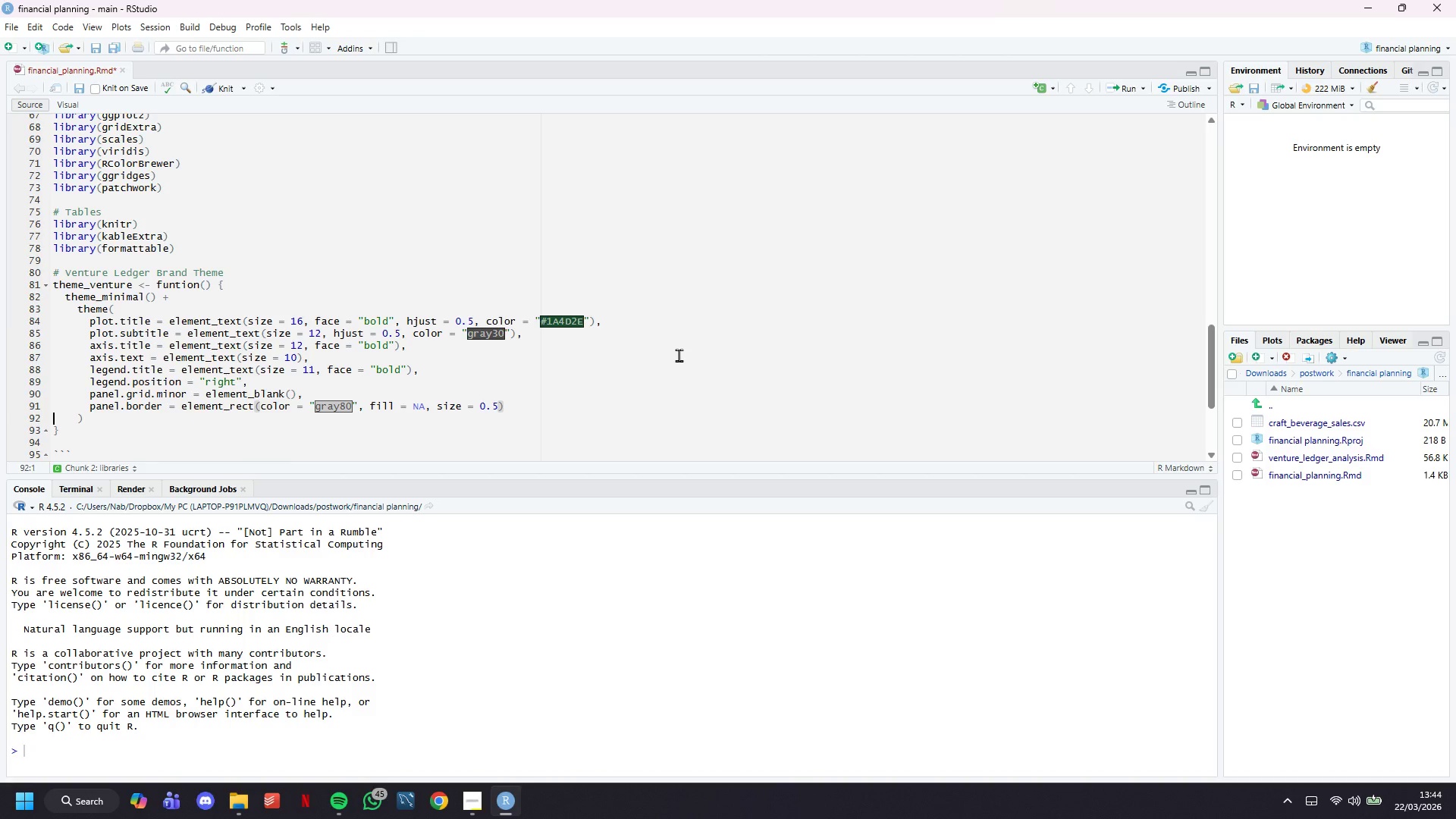 
key(ArrowRight)
 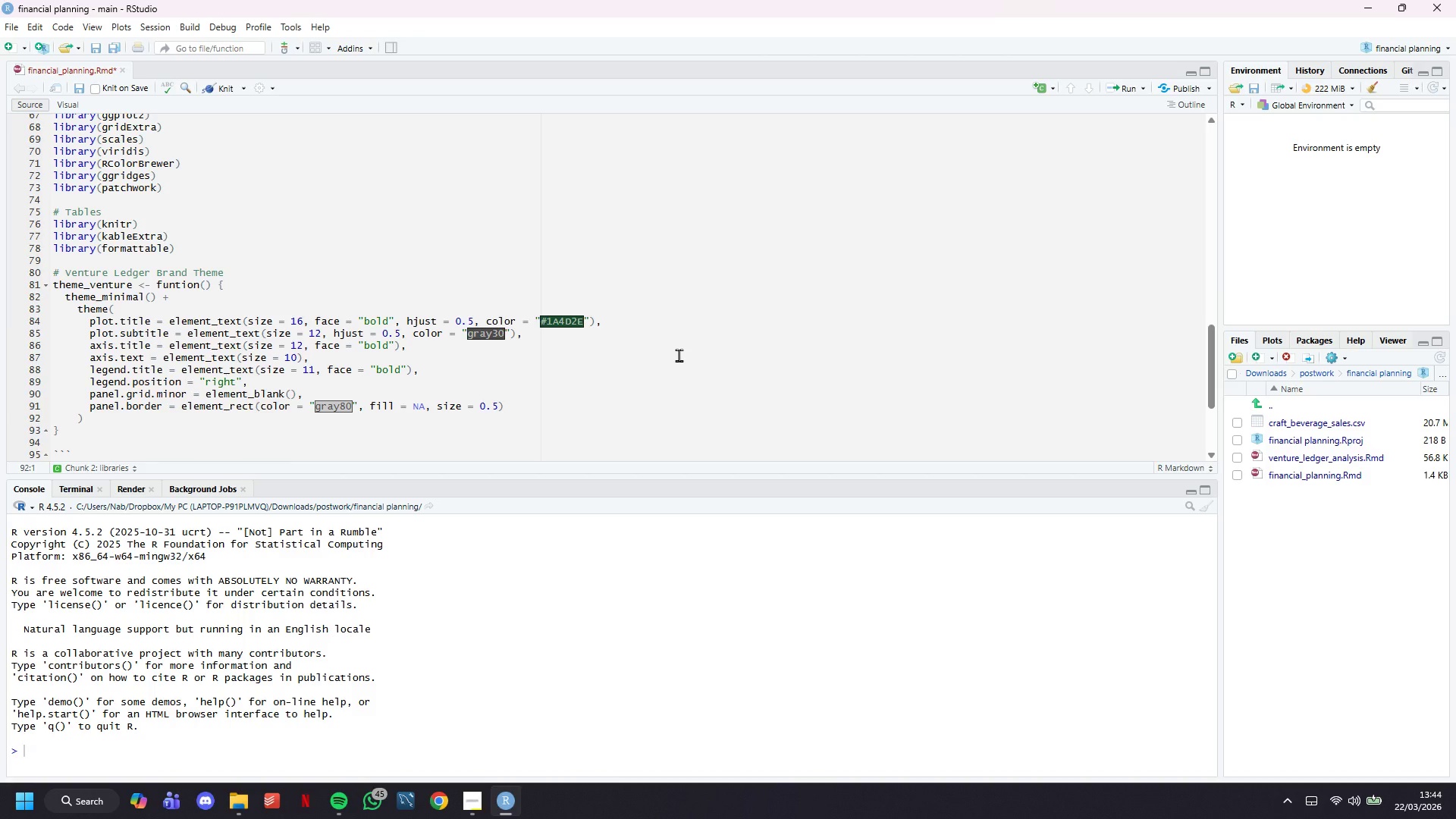 
key(ArrowLeft)
 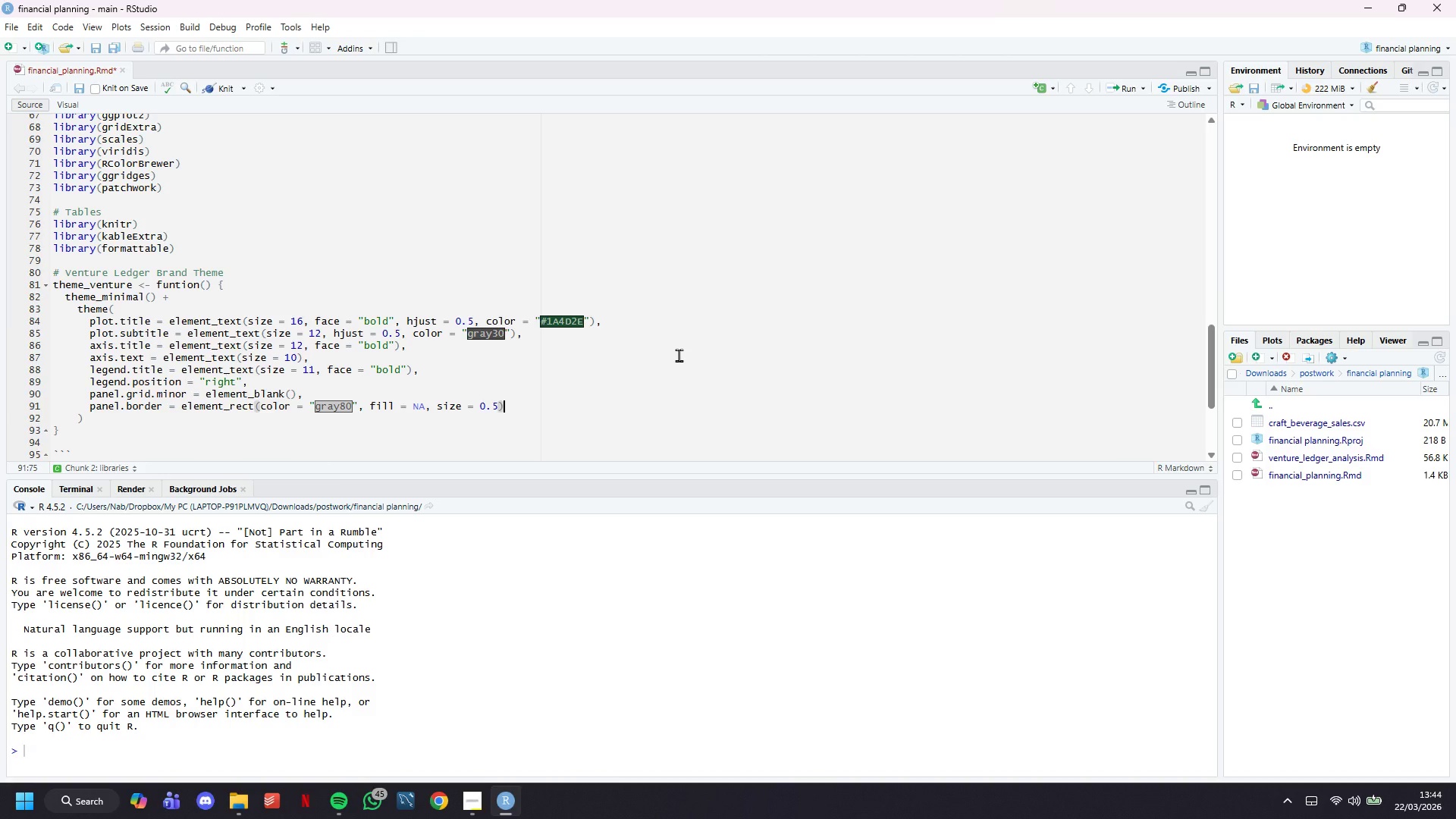 
key(Comma)
 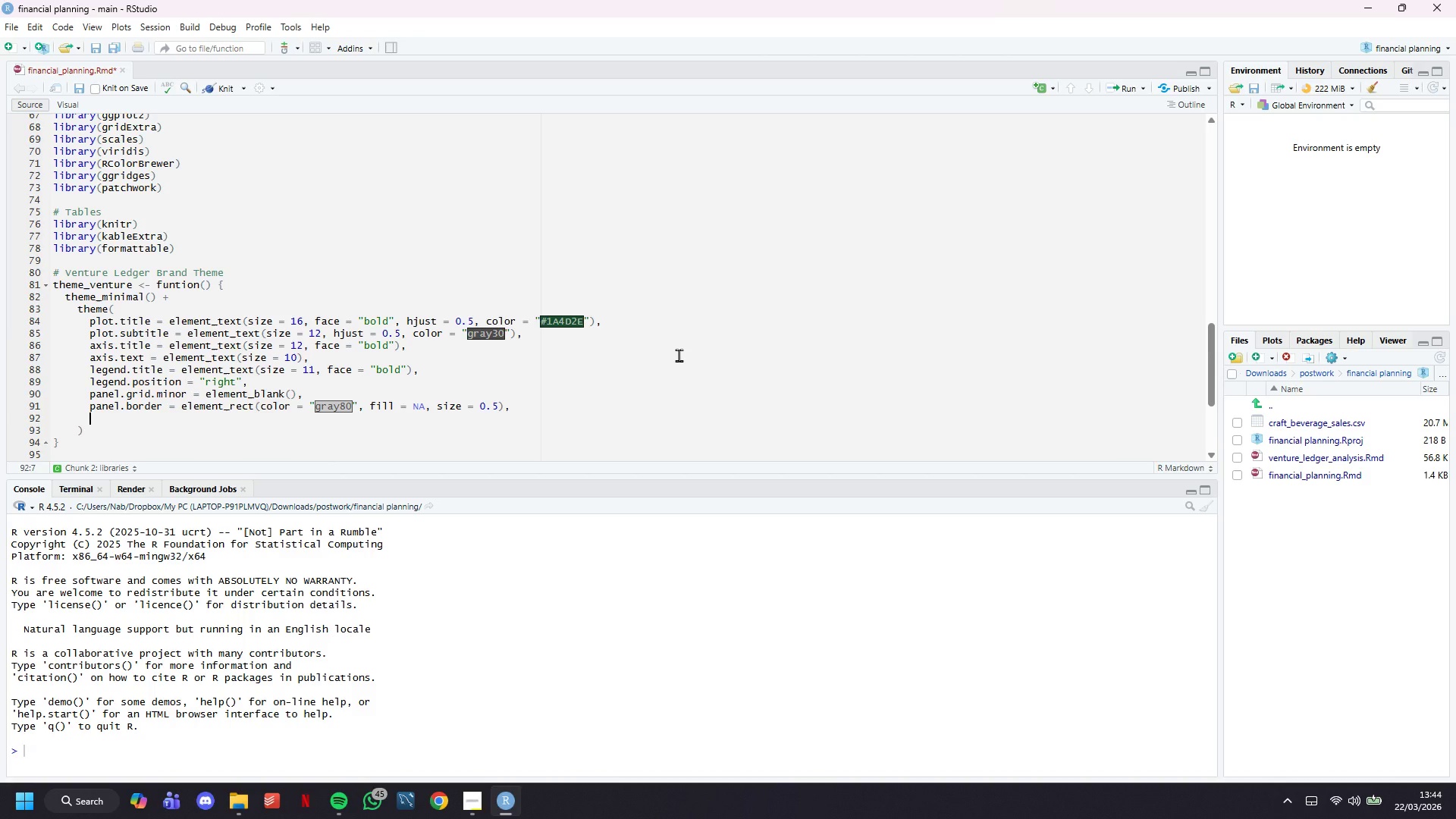 
key(Enter)
 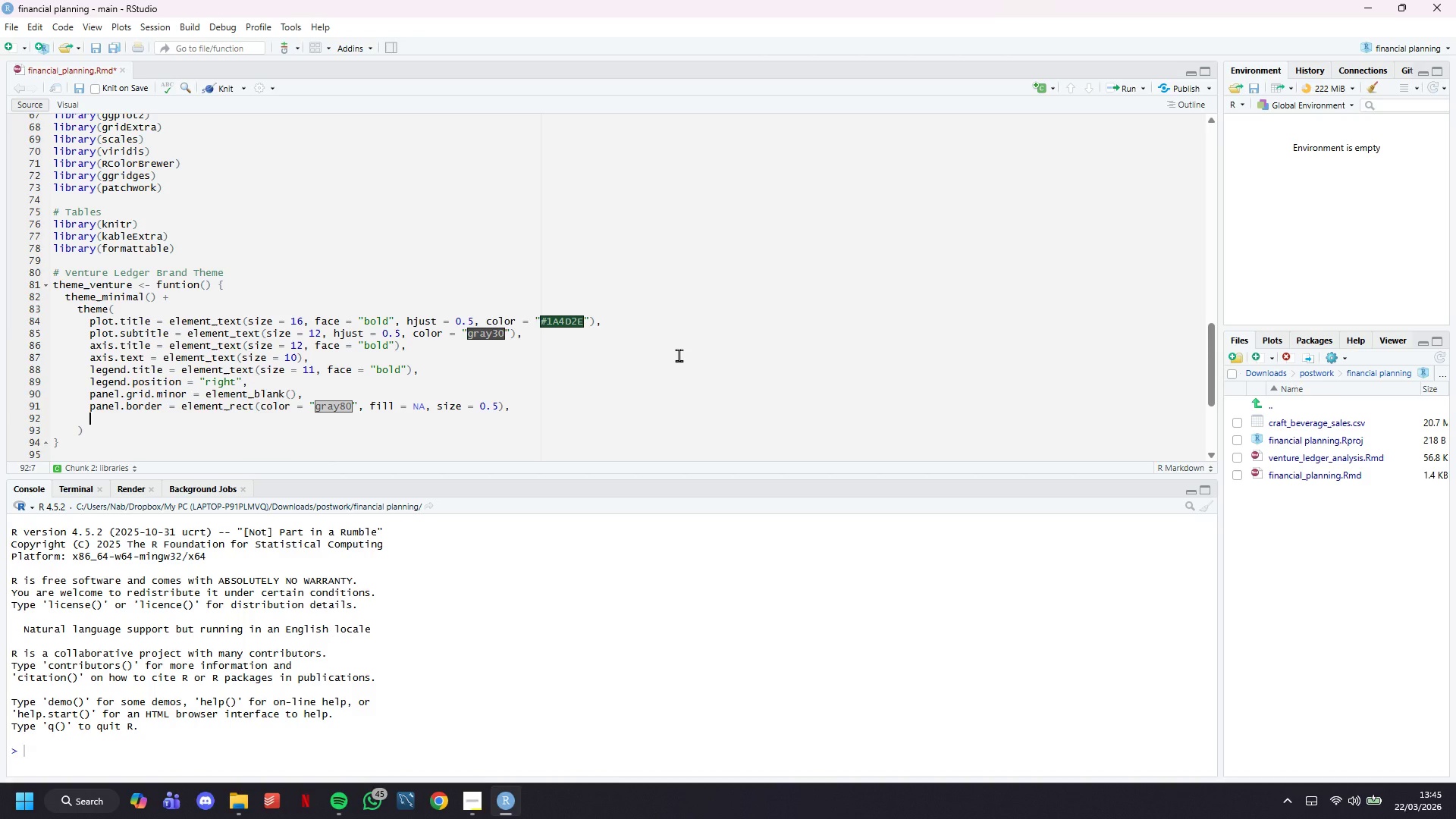 
type(strip.background = element)
key(Backspace)
type(t_rect(fill = "#E8F)
 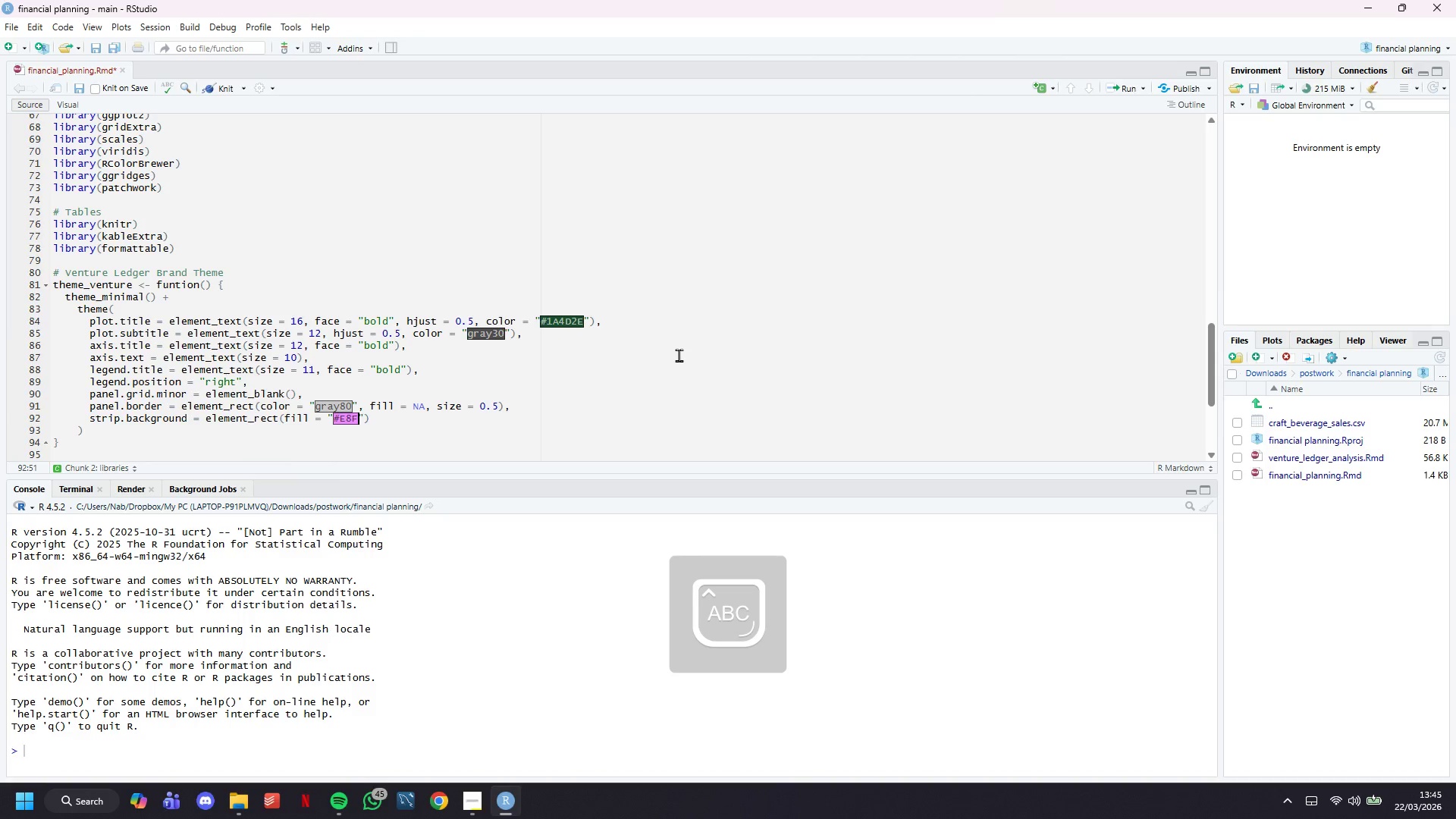 
type(5E9)
 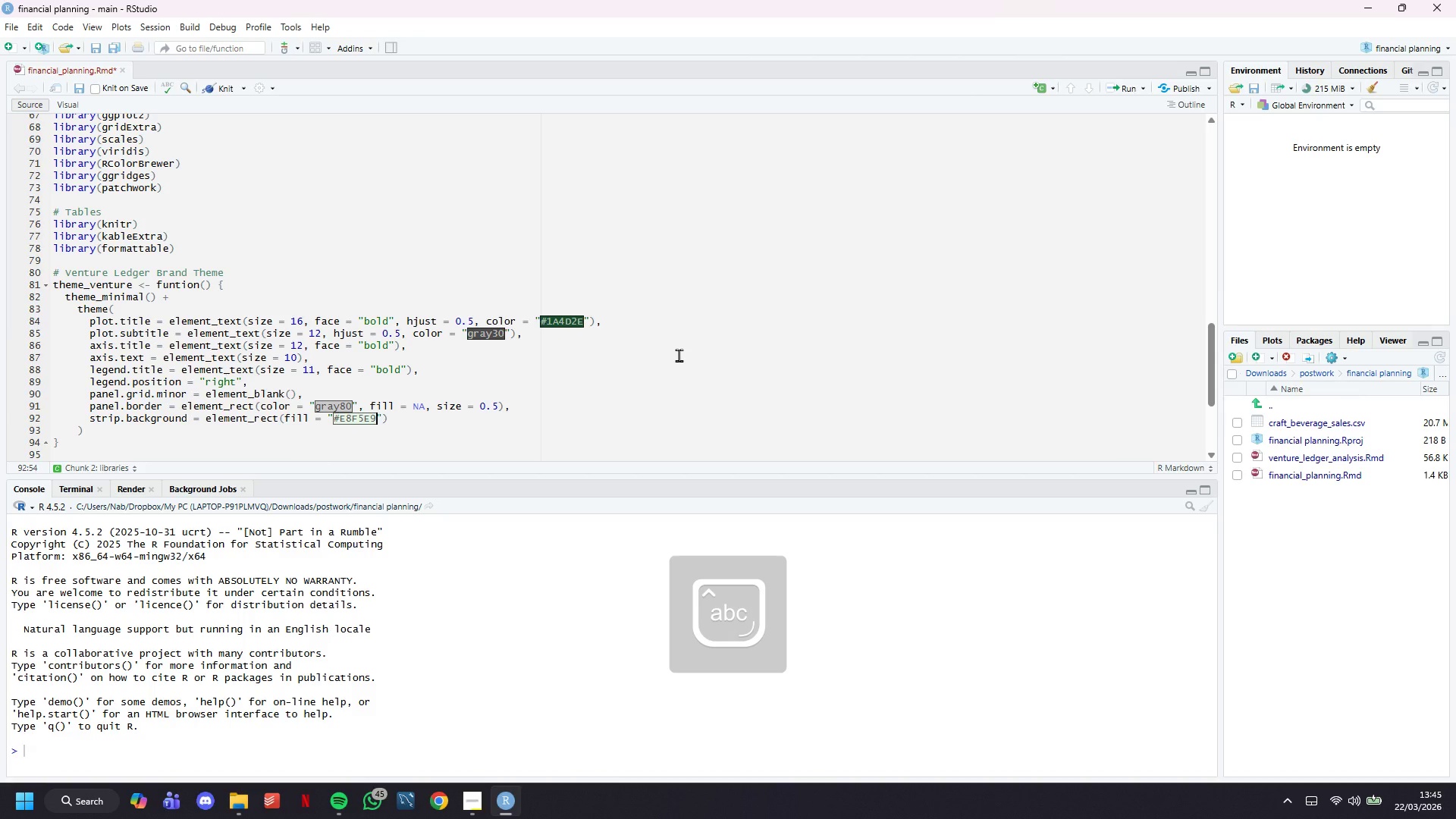 
key(ArrowRight)
 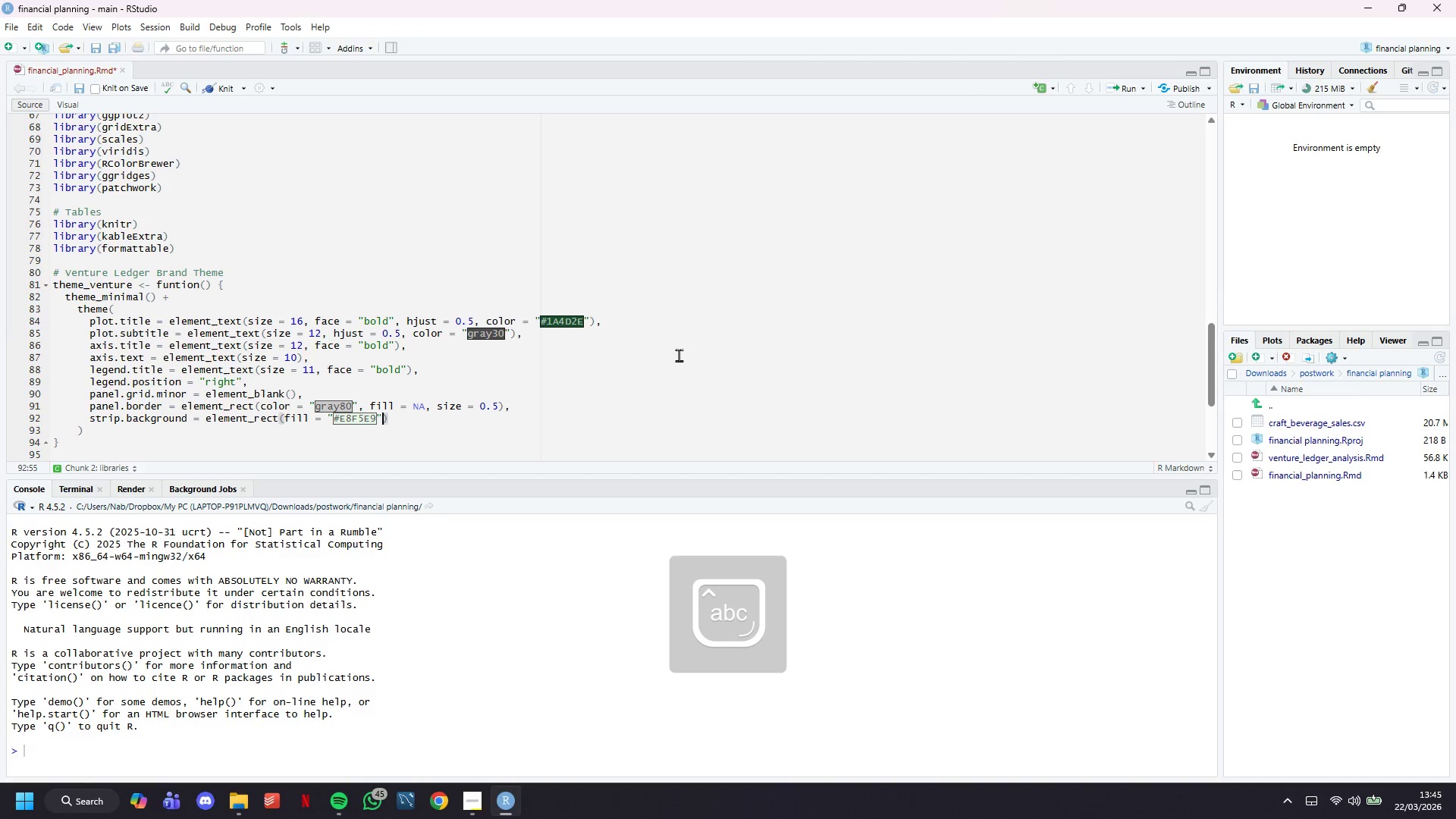 
type(, color = "gray70)
 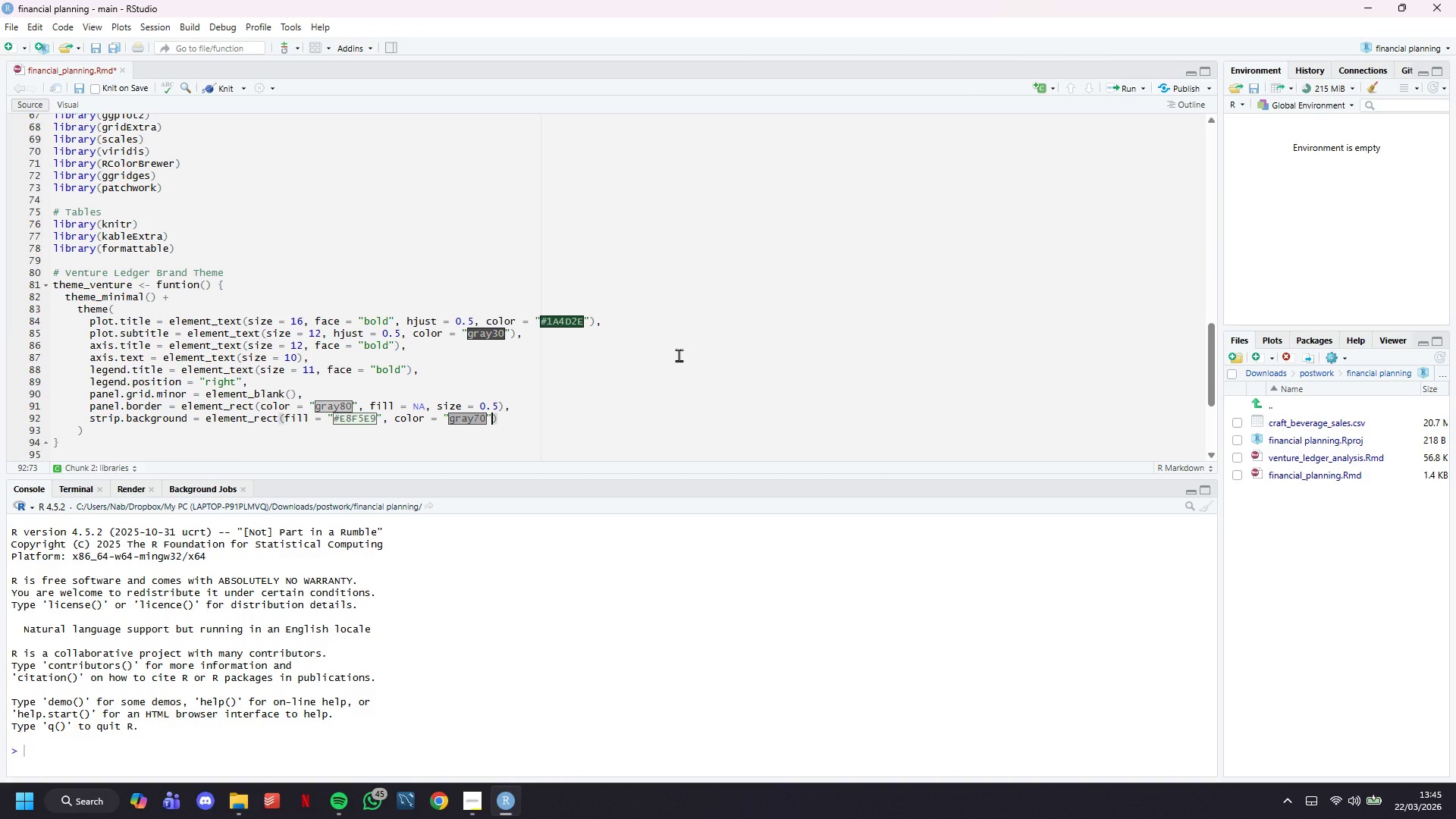 
 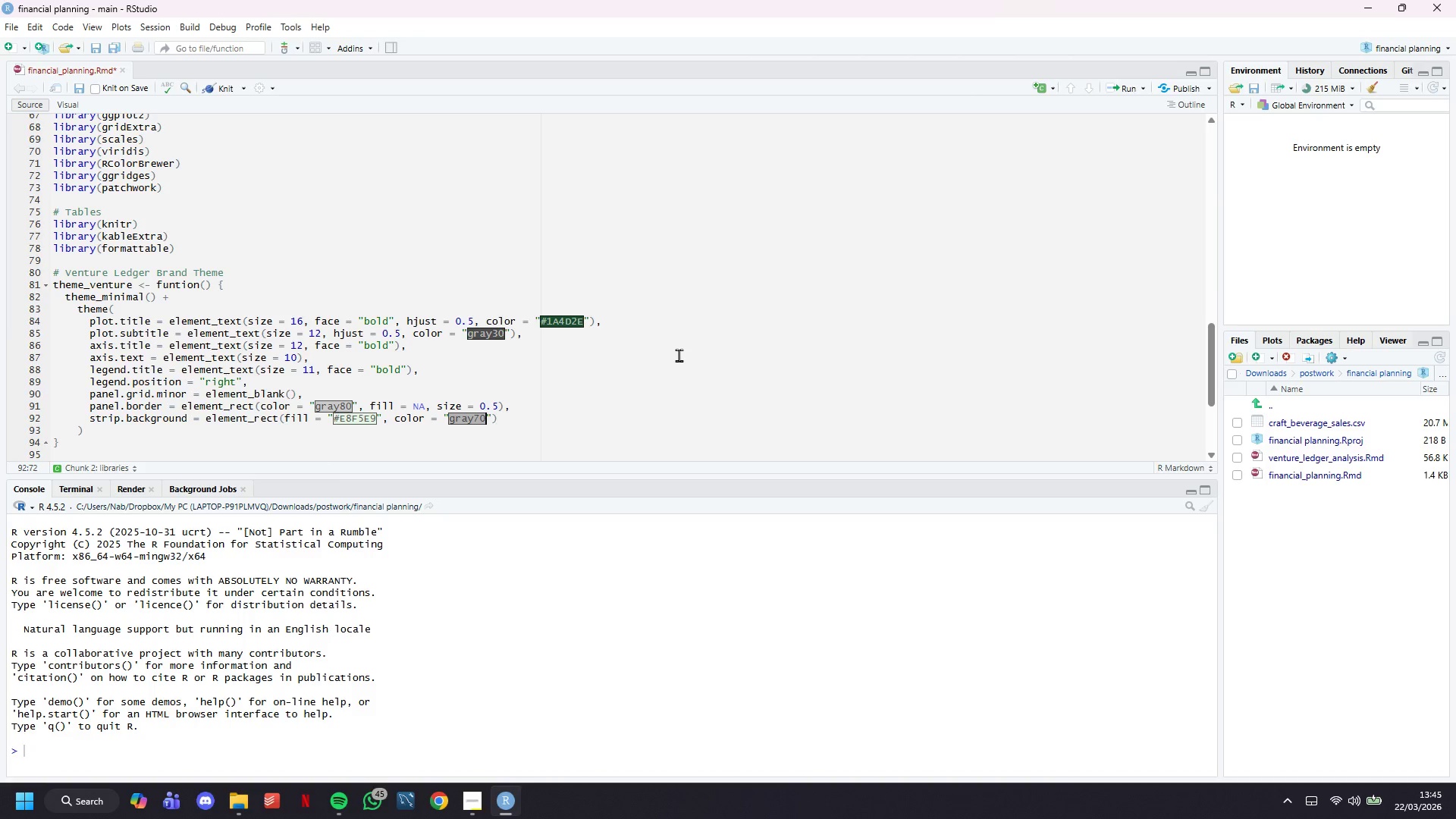 
key(ArrowRight)
 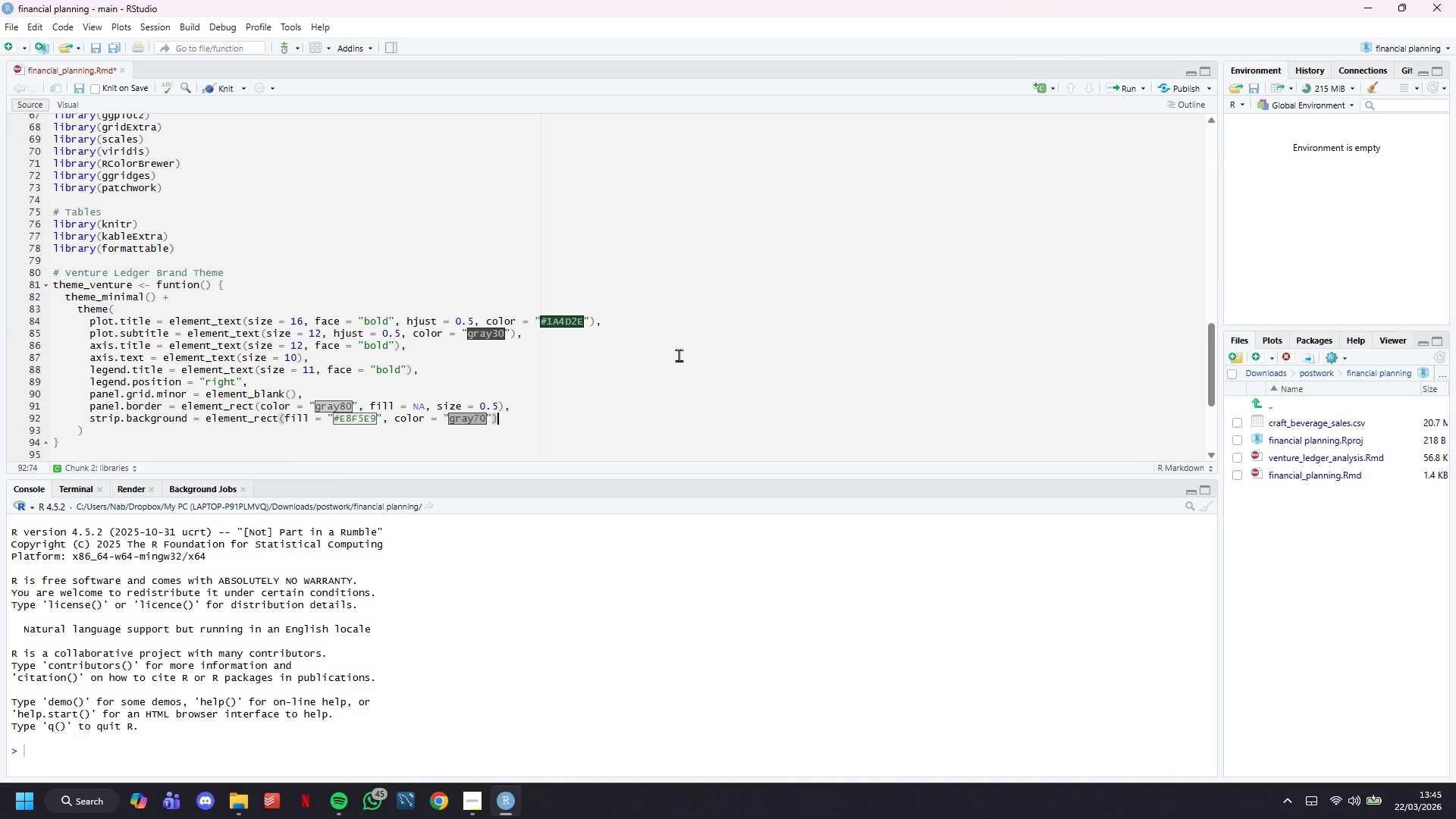 
key(ArrowRight)
 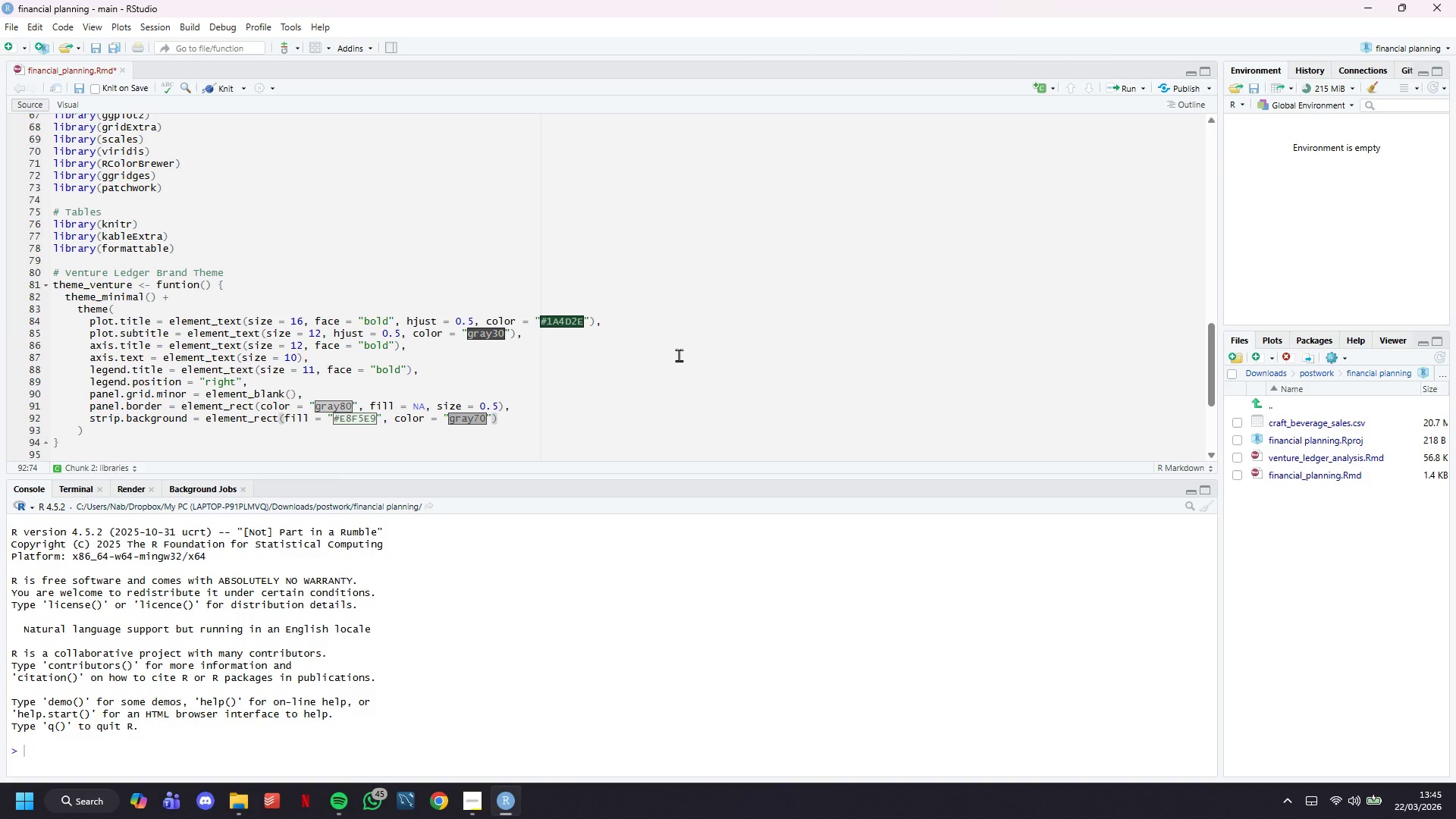 
key(Comma)
 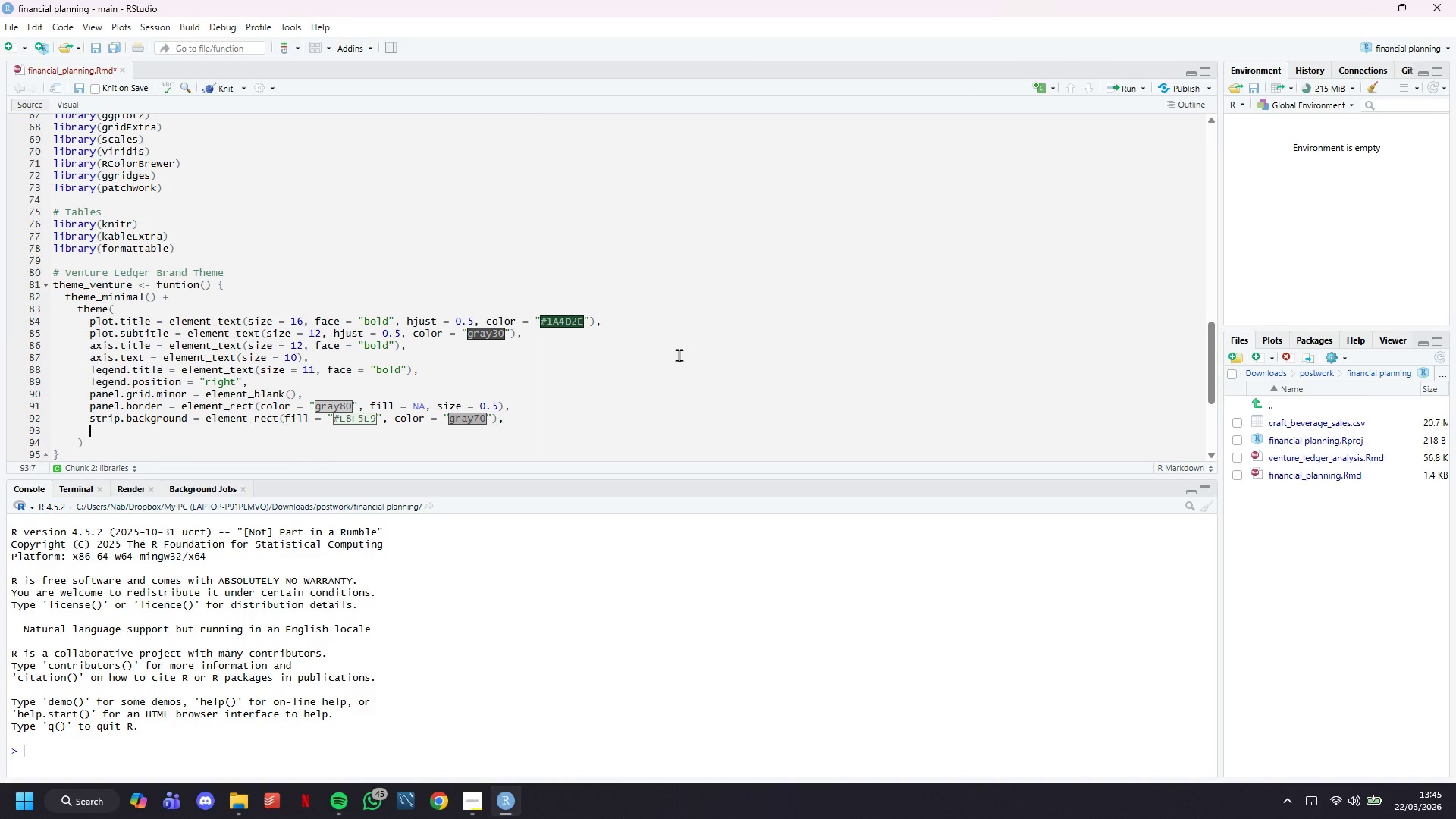 
key(Enter)
 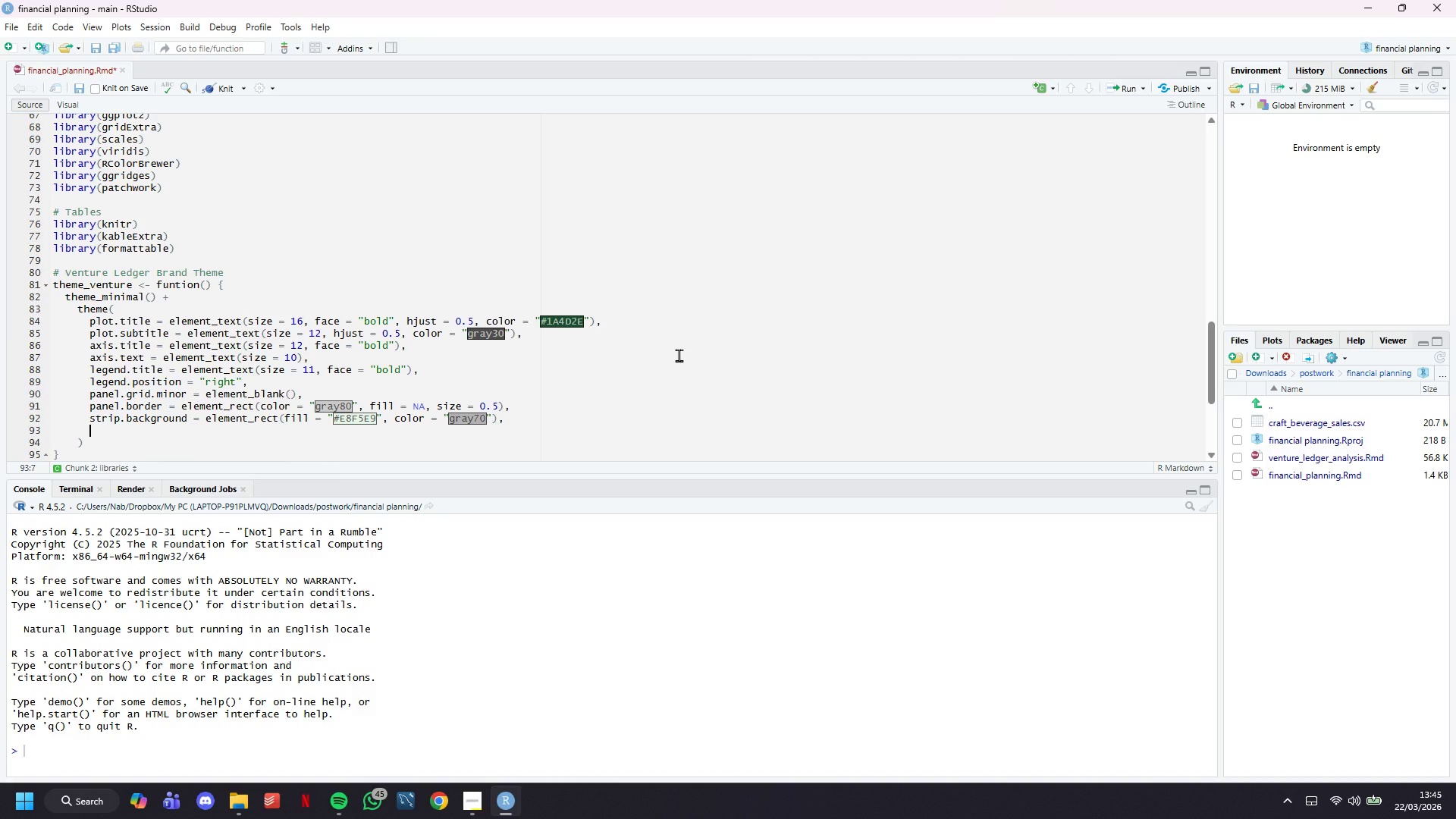 
type(strip.text = element_text(face = "bold)
 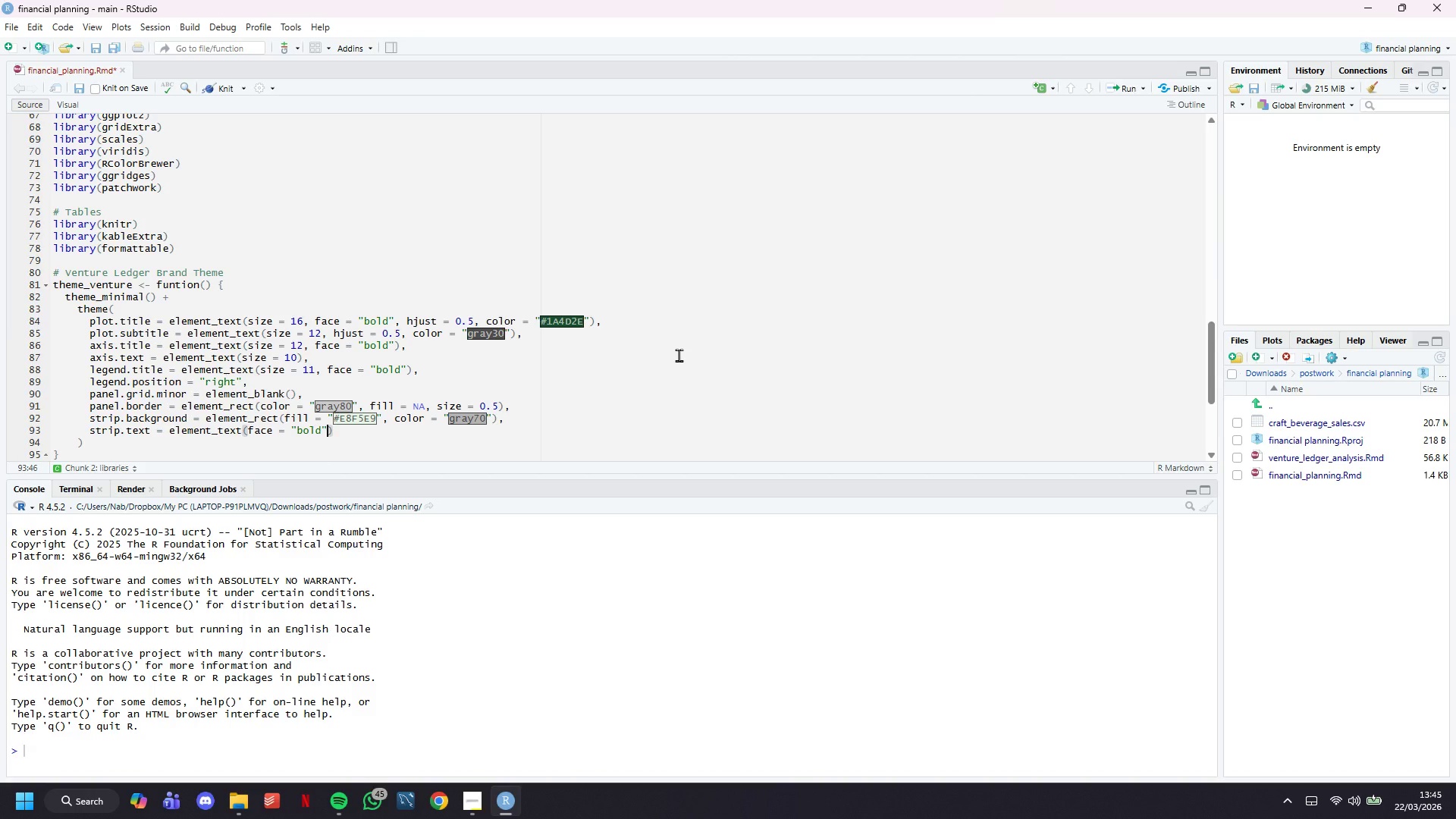 
 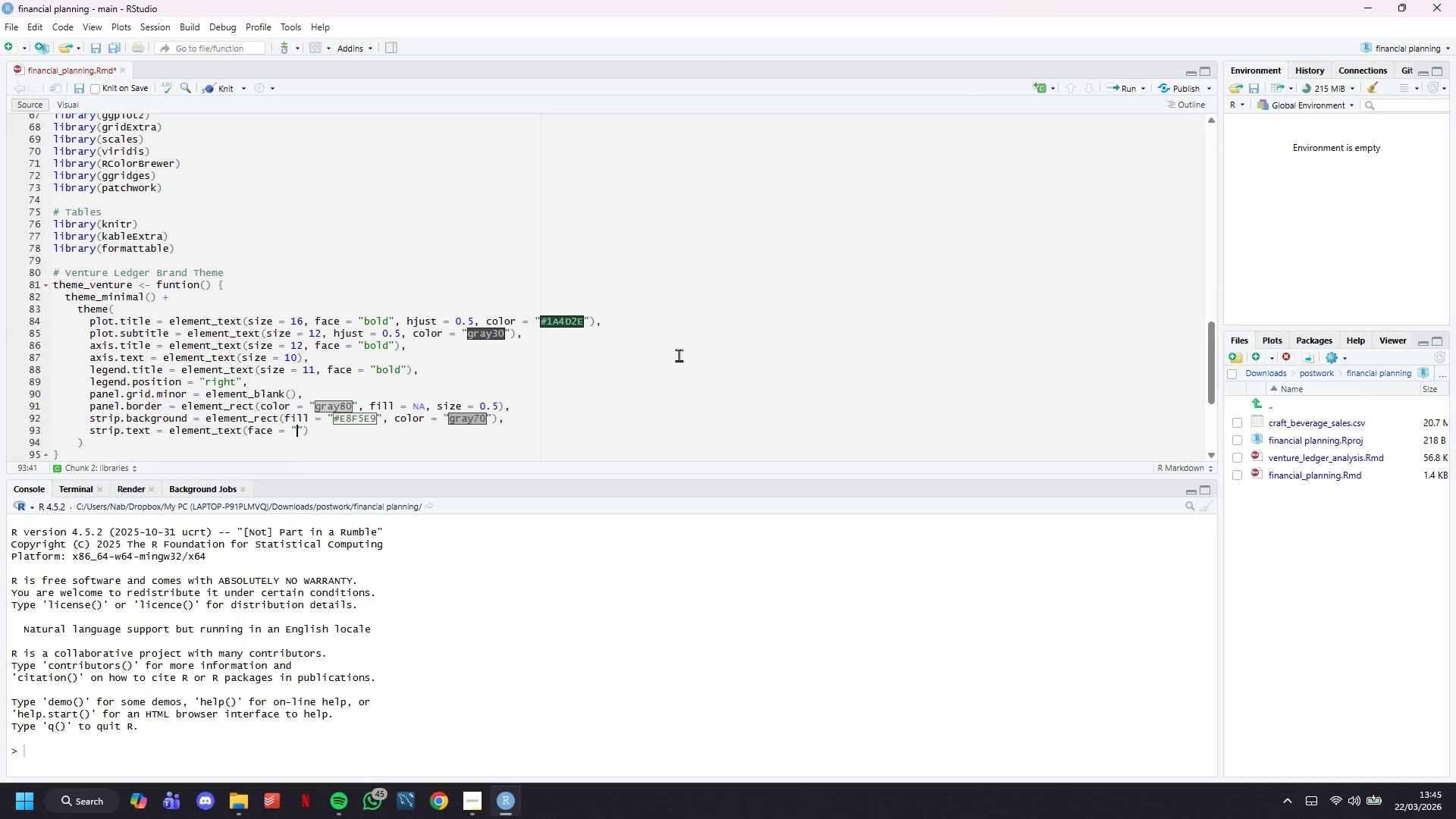 
key(ArrowRight)
 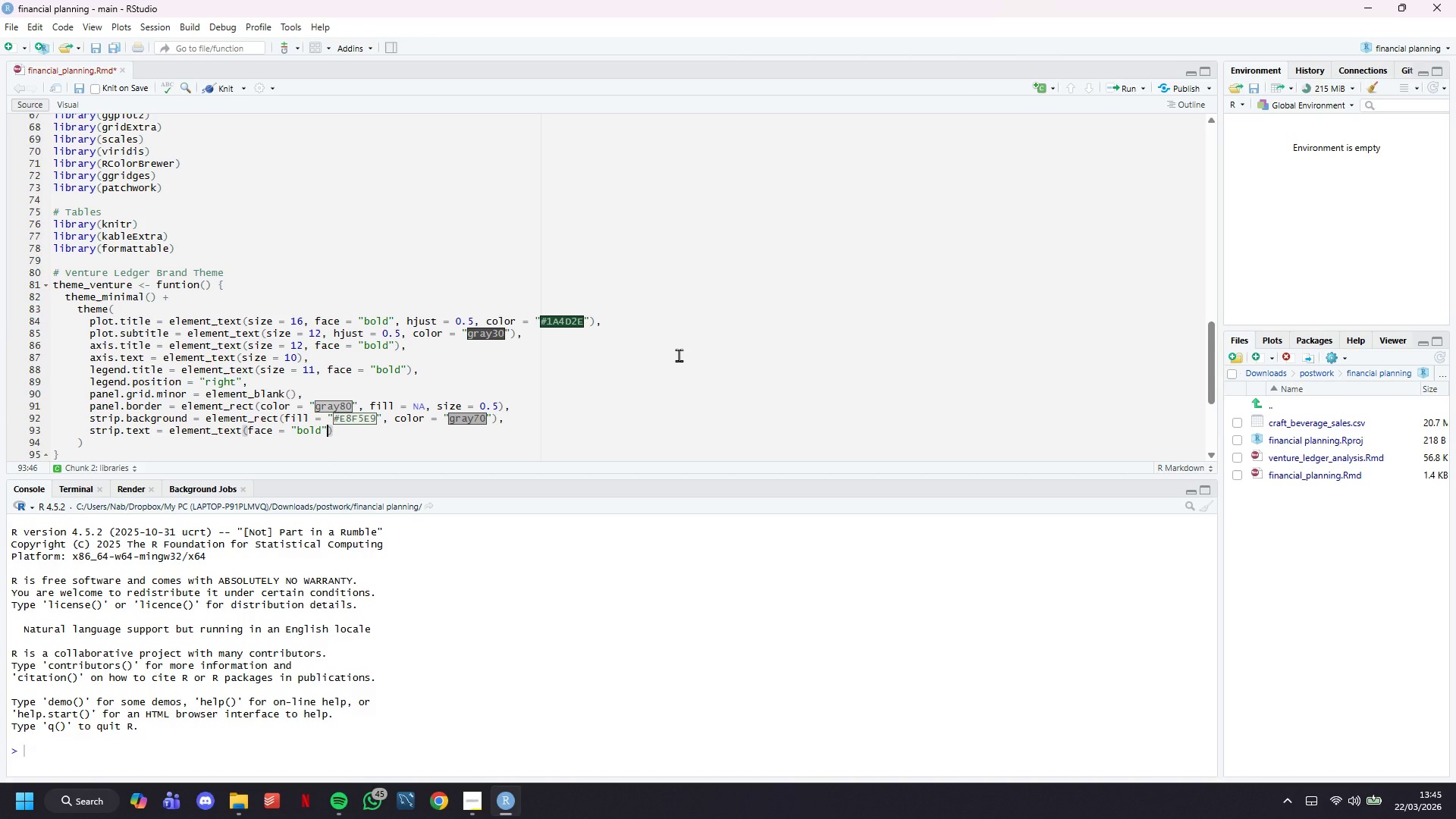 
type(, size = 11)
 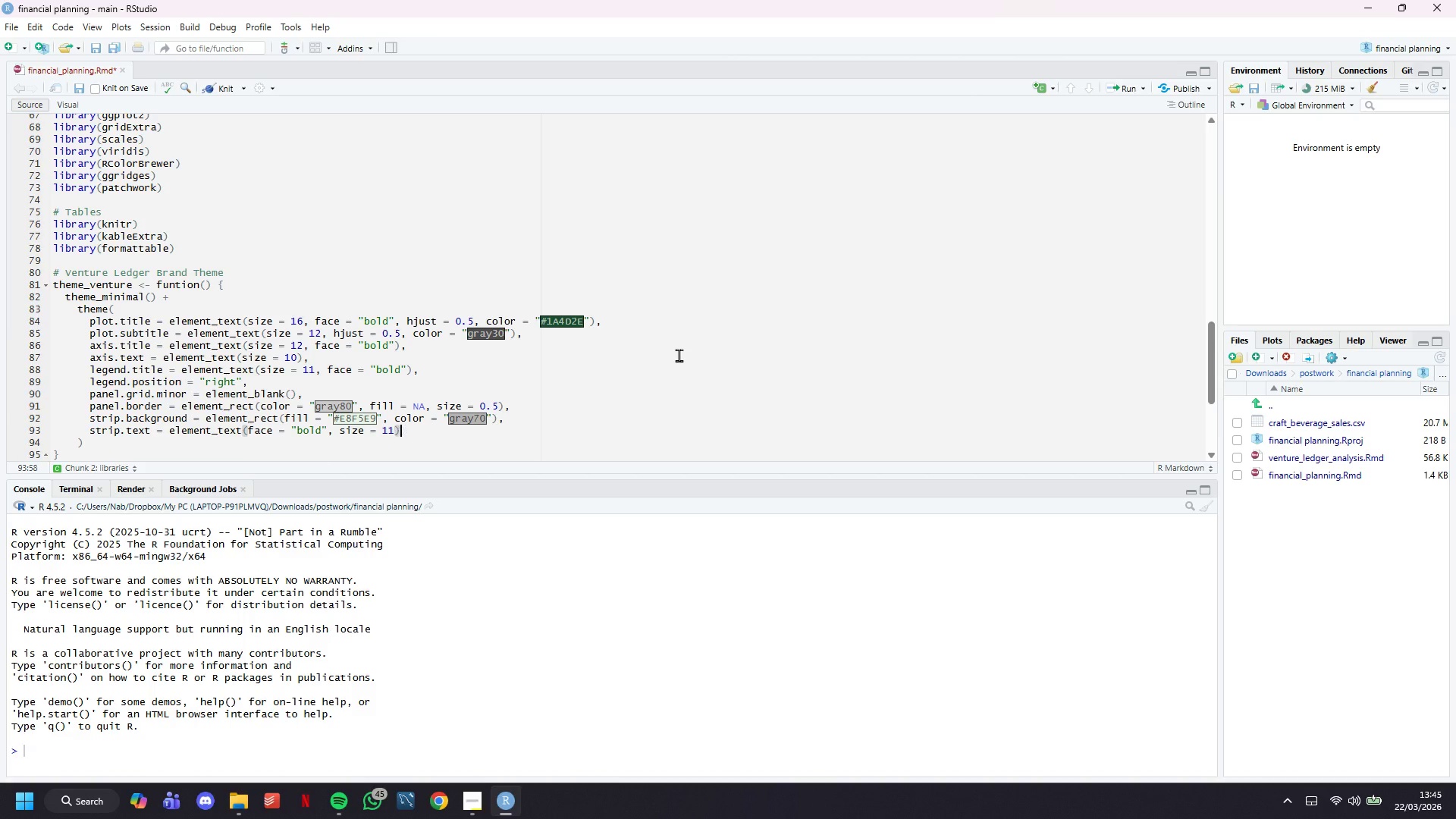 
key(ArrowRight)
 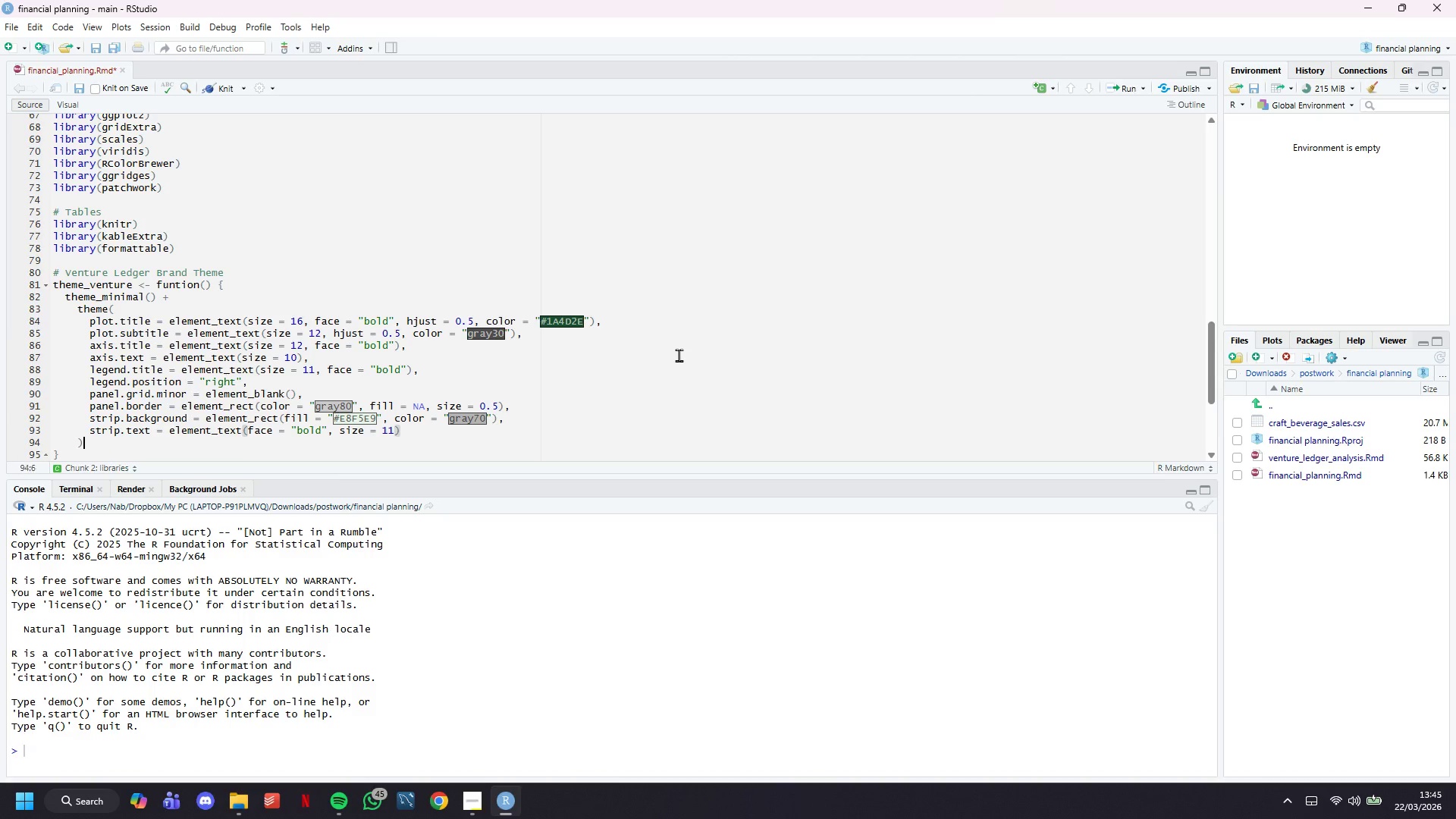 
key(ArrowDown)
 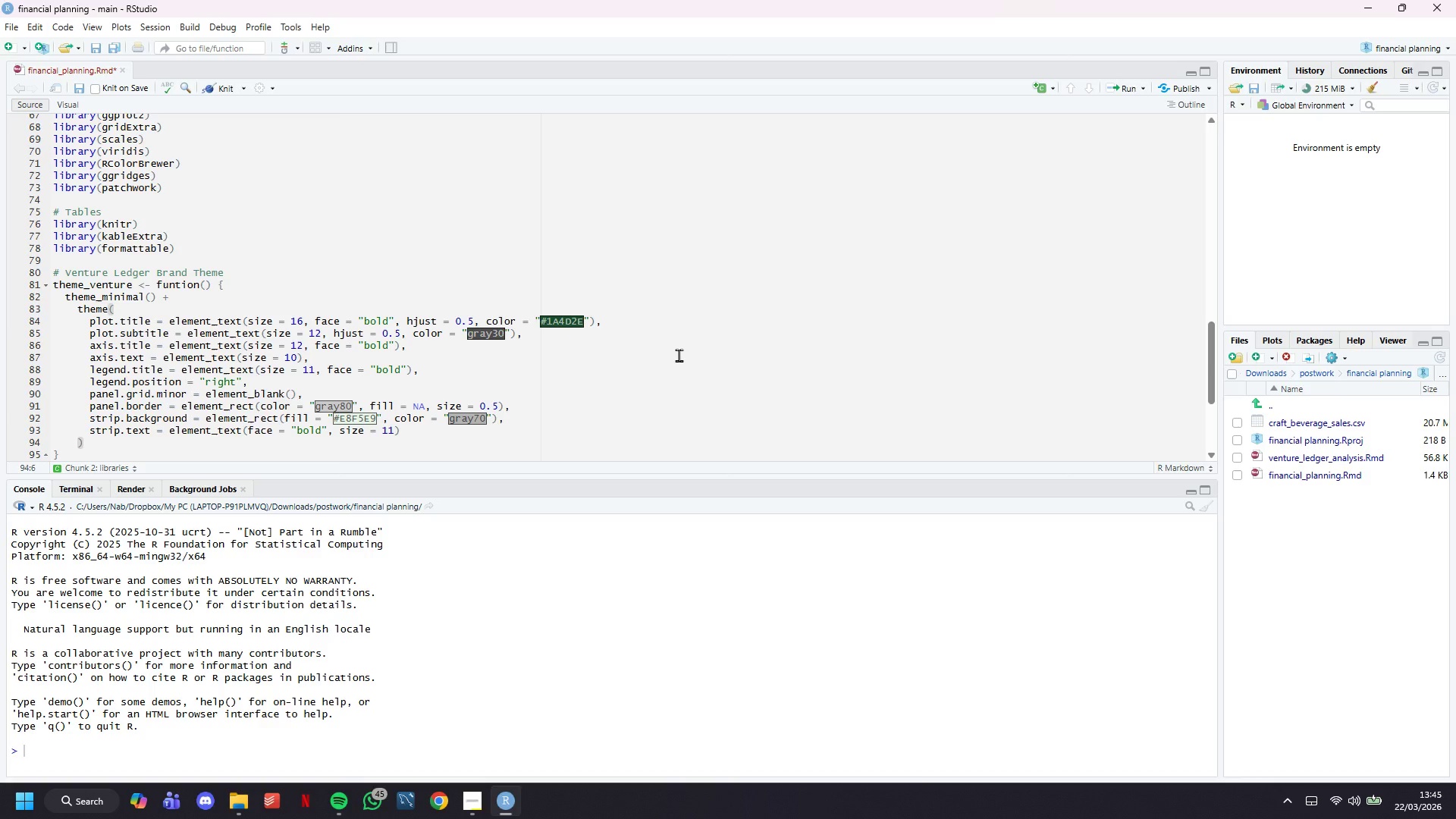 
key(ArrowDown)
 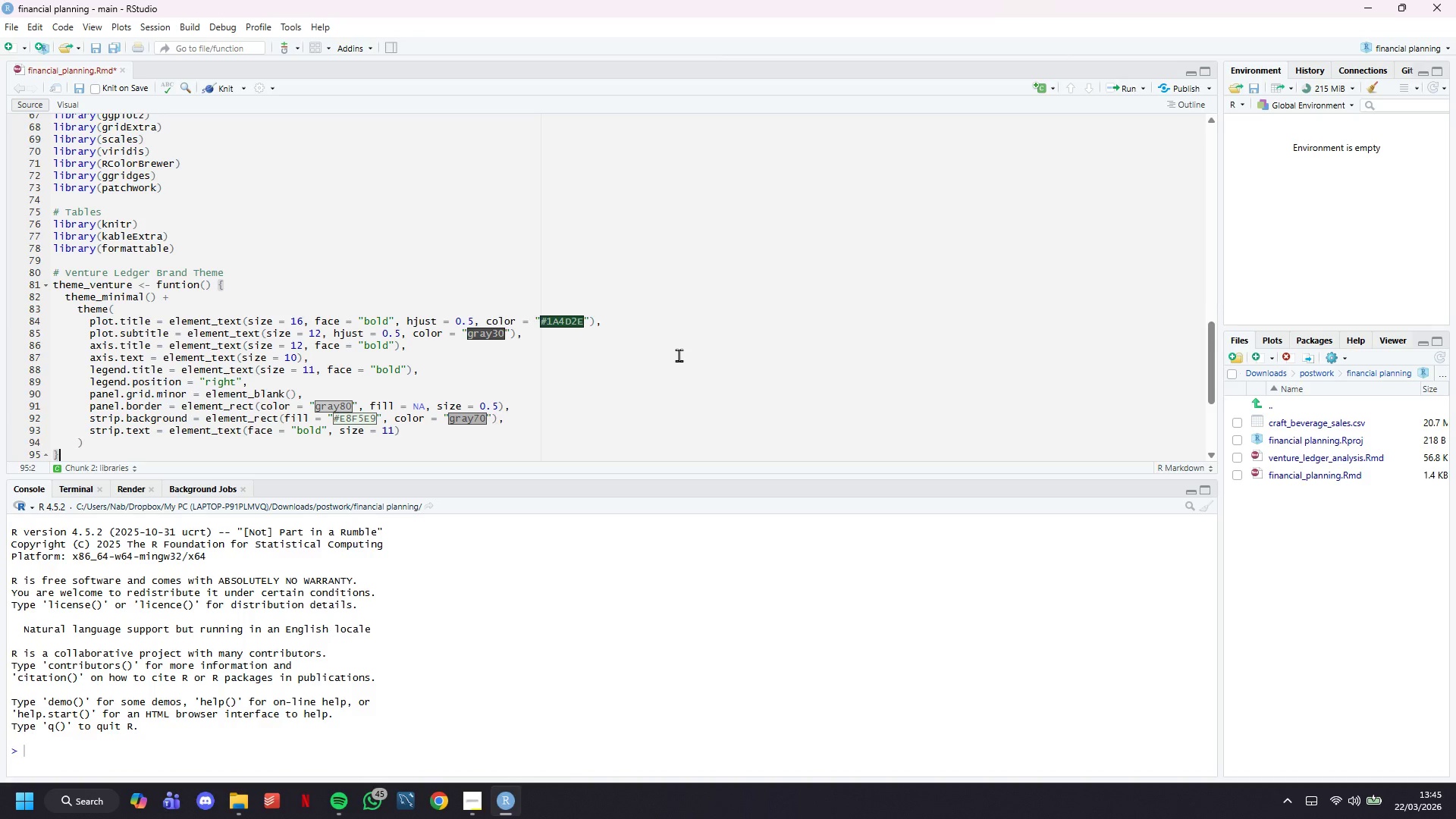 
key(Enter)
 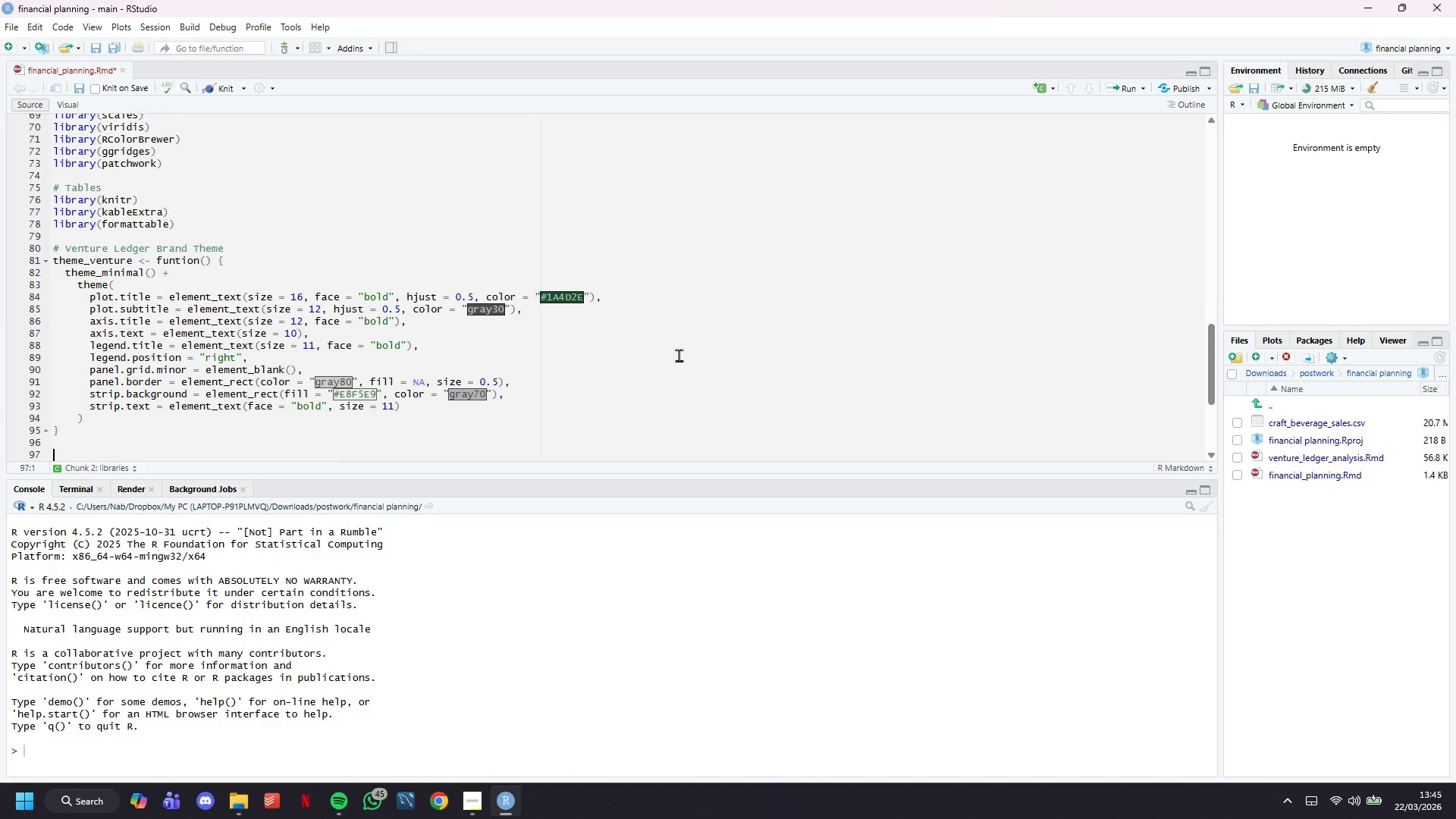 
key(Enter)
 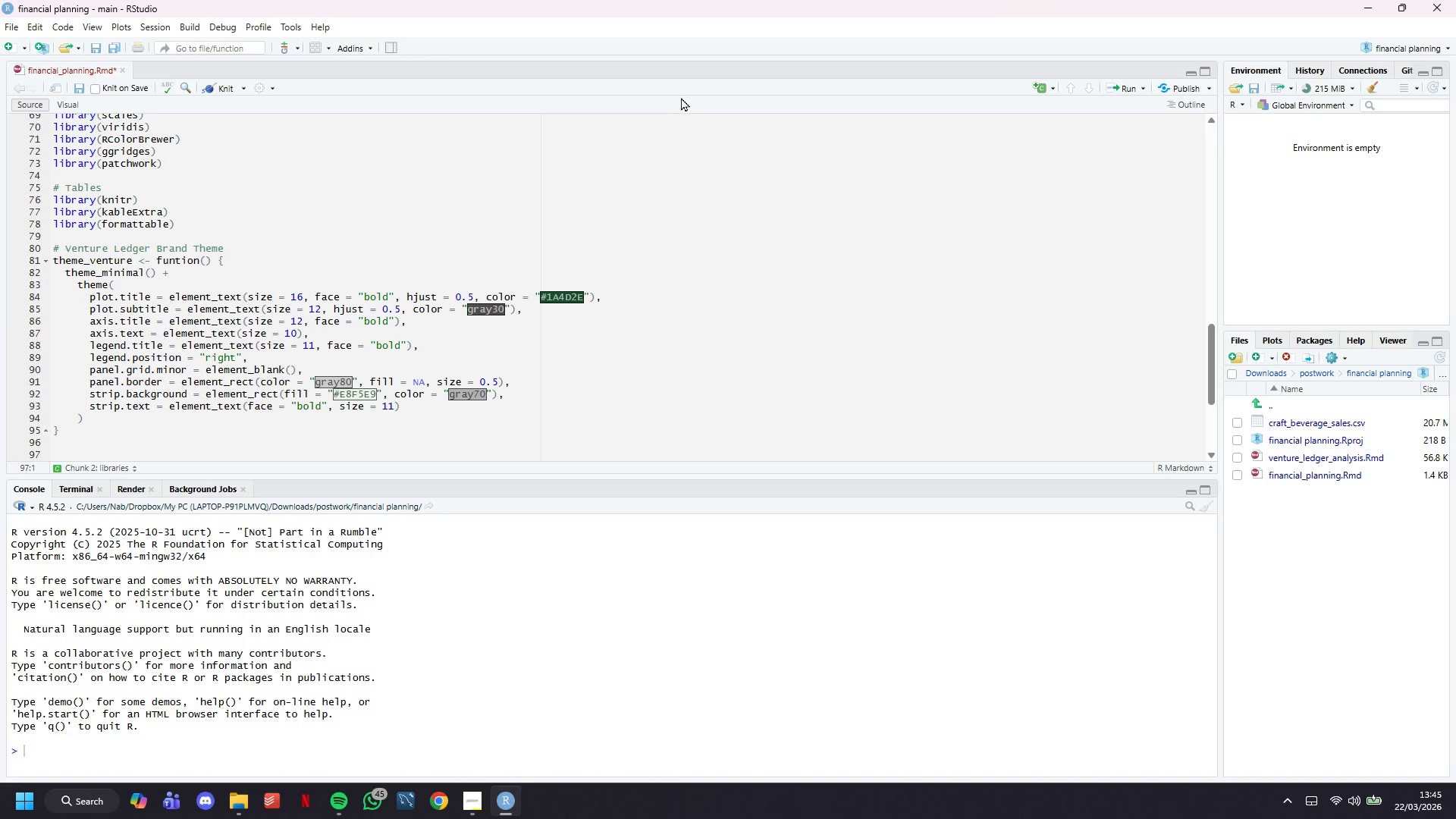 
scroll: coordinate [494, 258], scroll_direction: down, amount: 13.0
 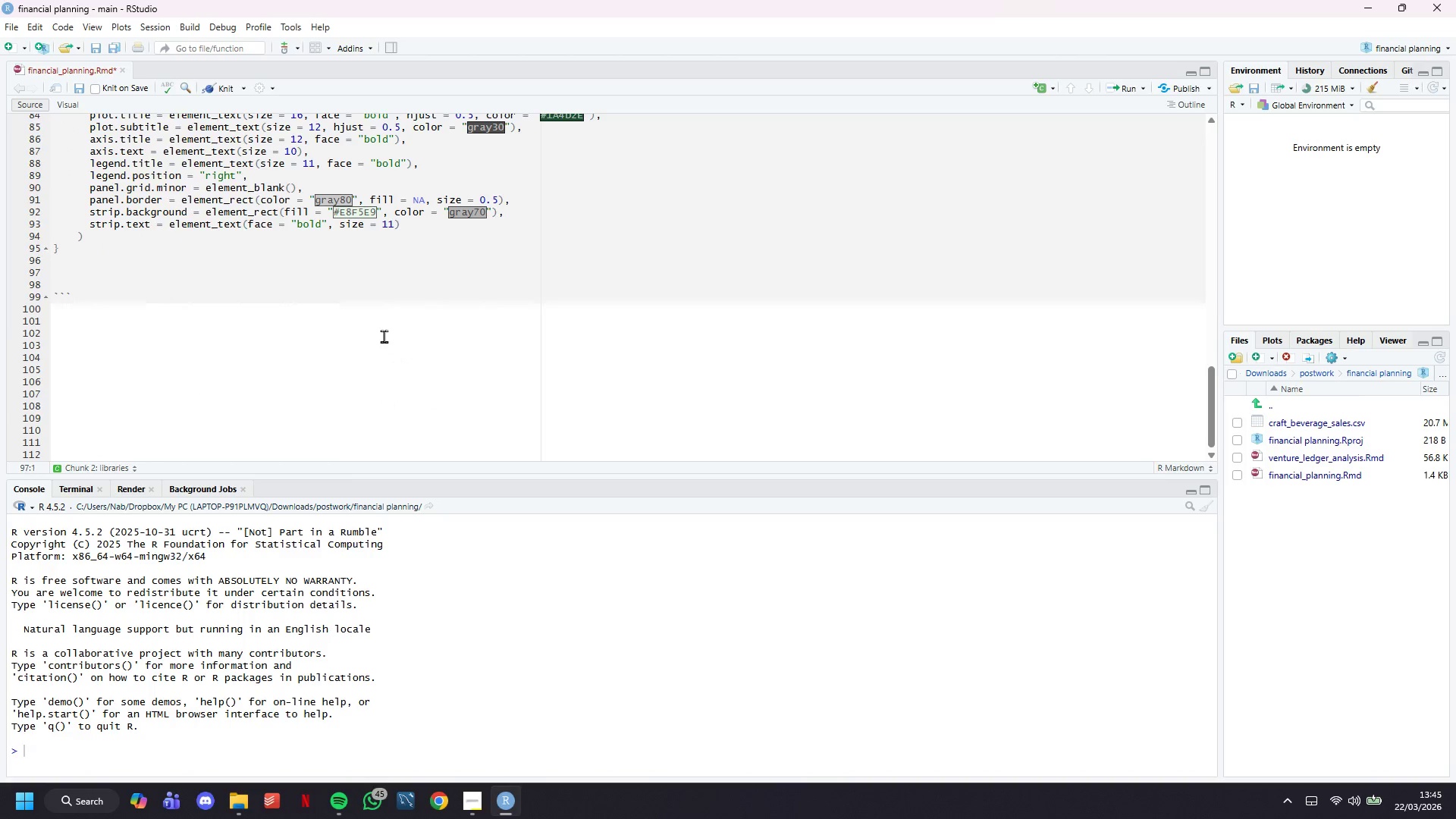 
type(# Brand colors)
 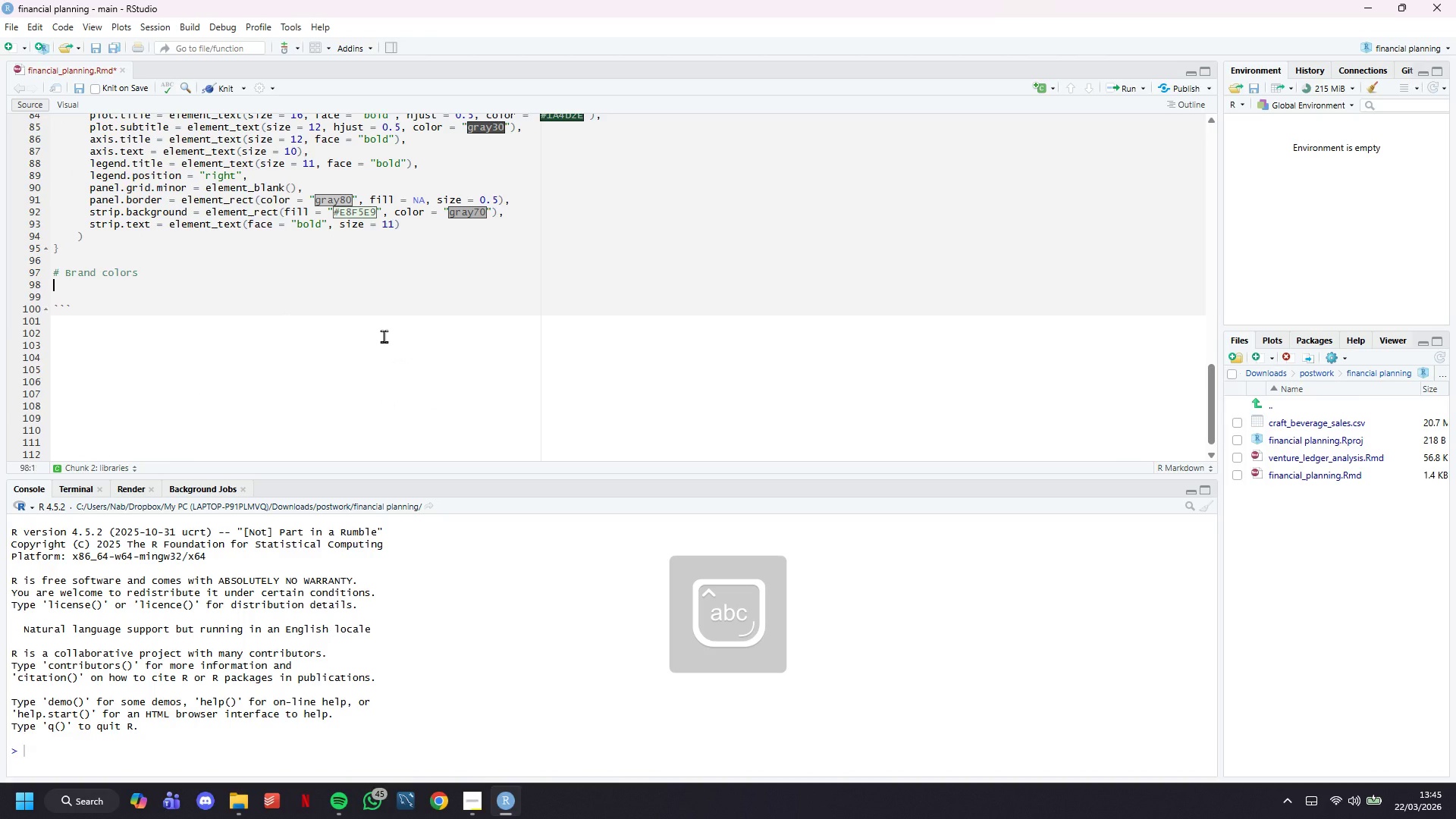 
key(Enter)
 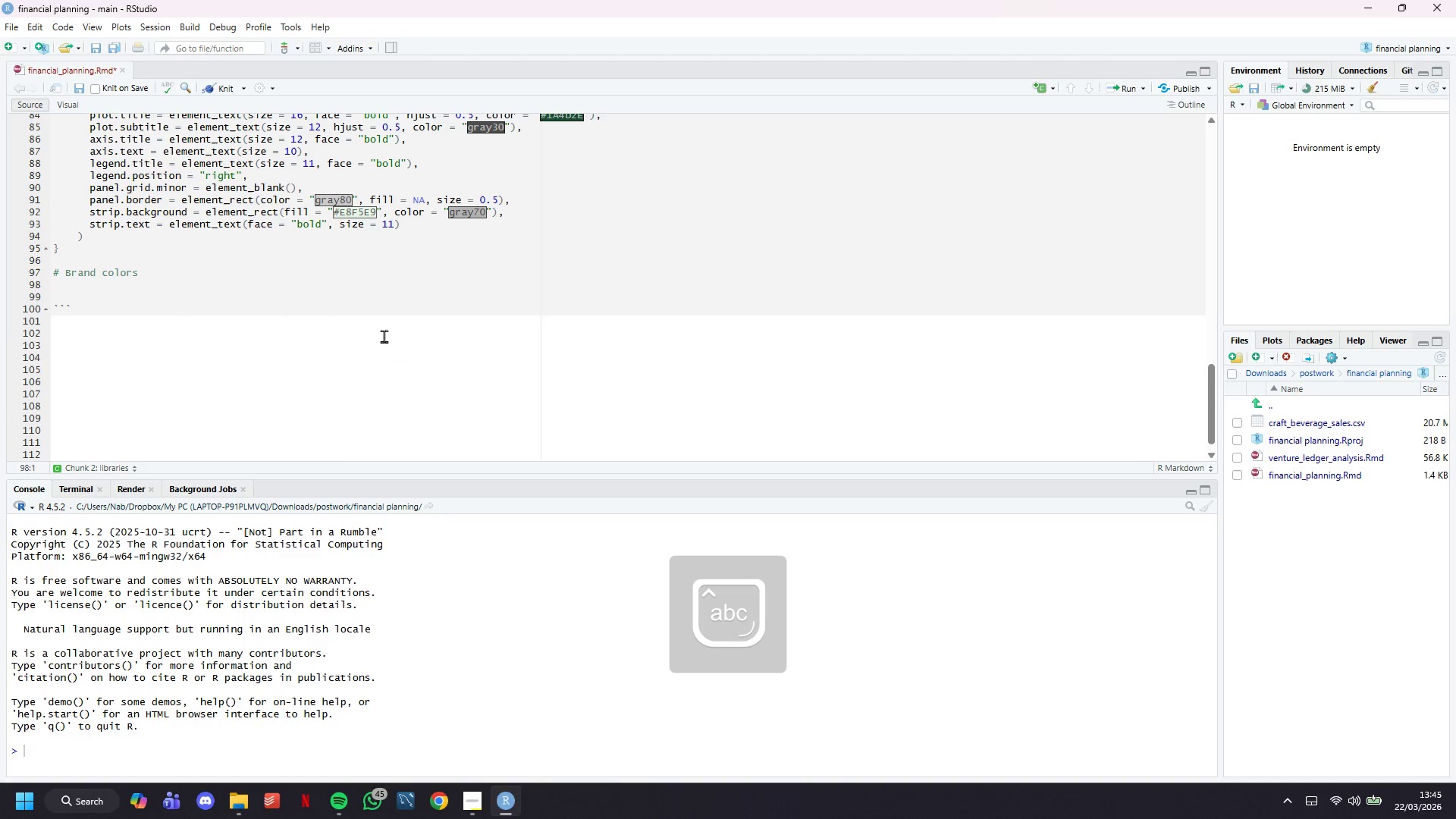 
type(v1_green <_ )
key(Backspace)
key(Backspace)
type(- ")
 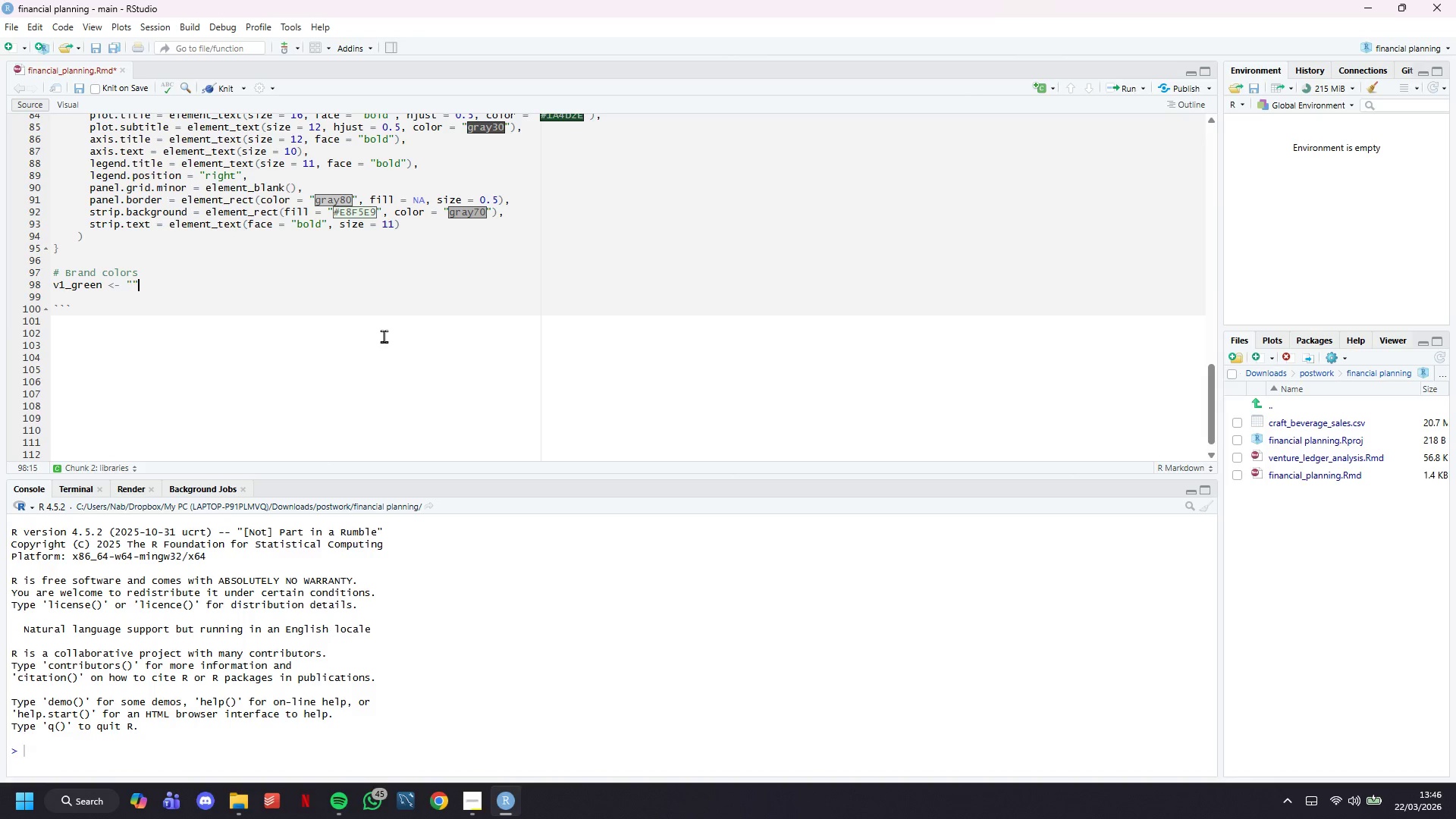 
key(ArrowRight)
 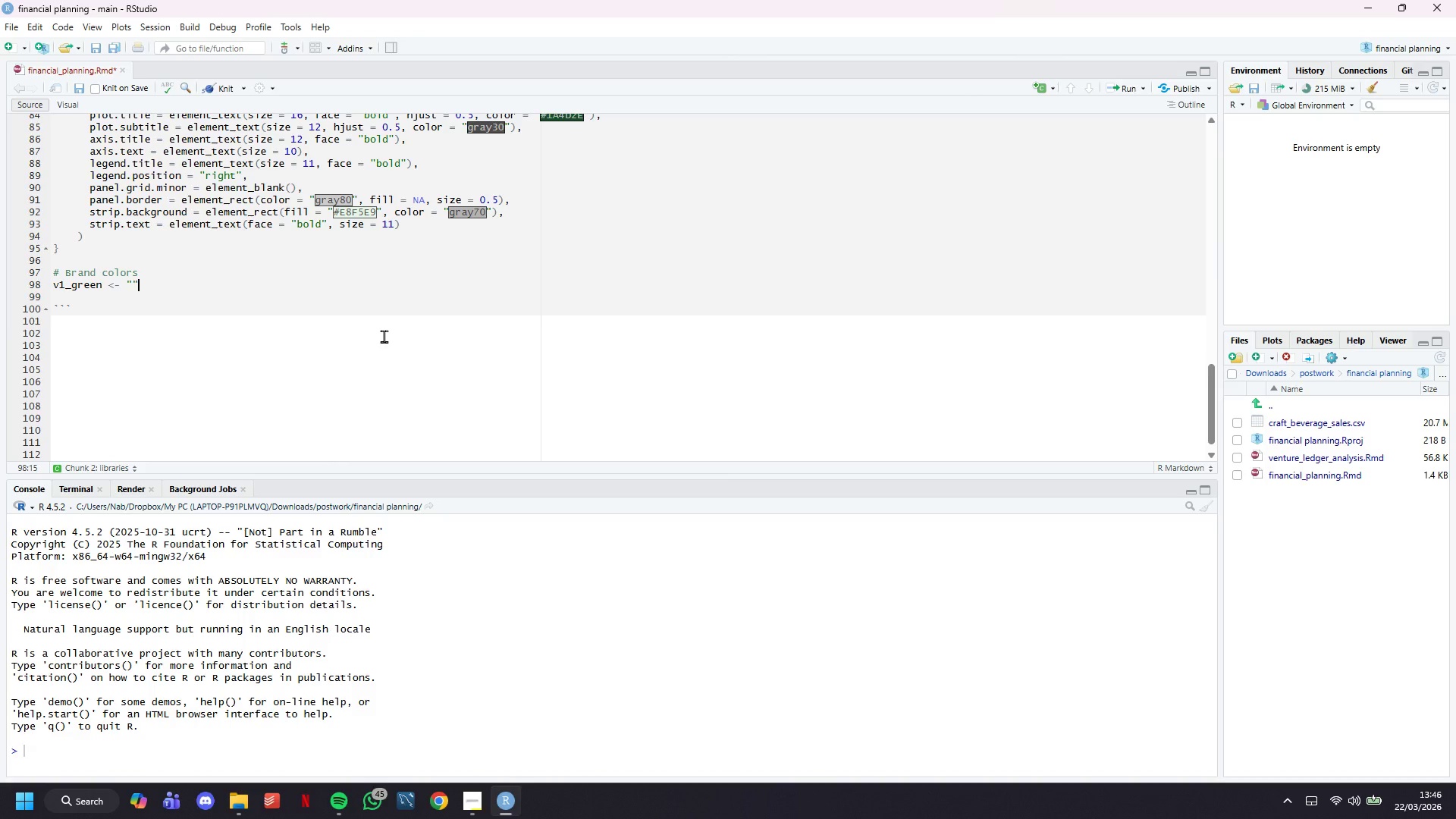 
key(Enter)
 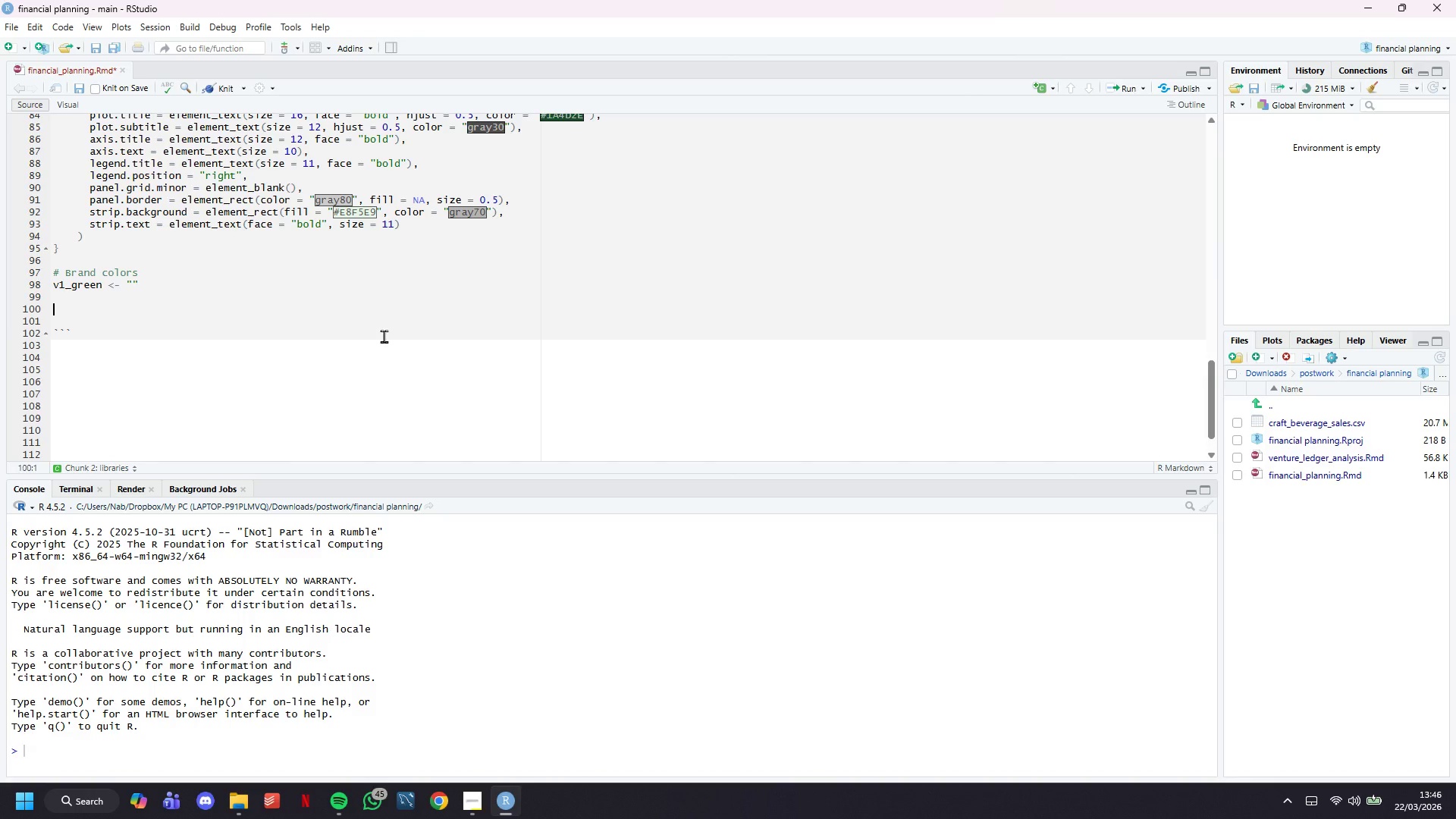 
key(Enter)
 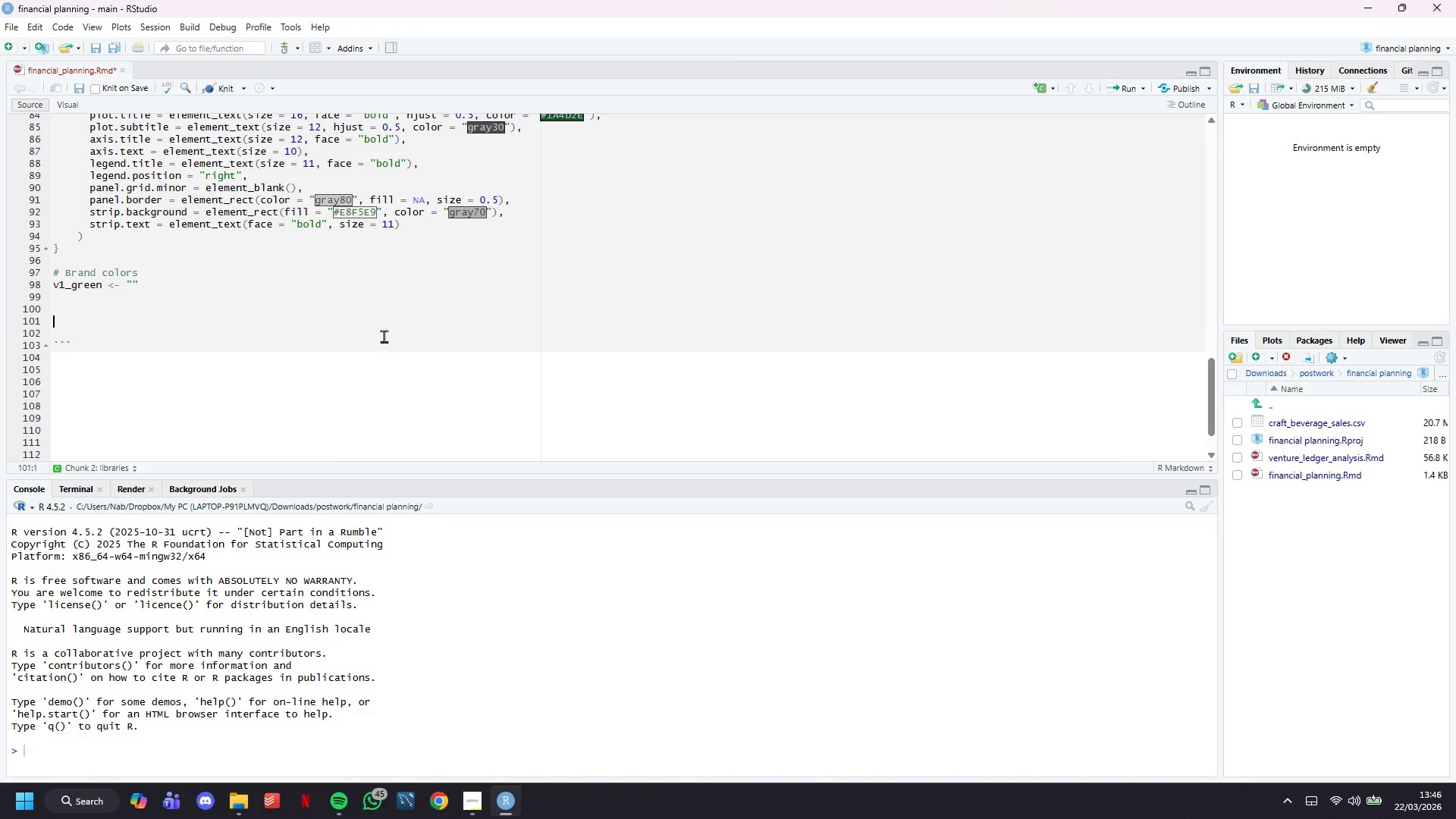 
key(Enter)
 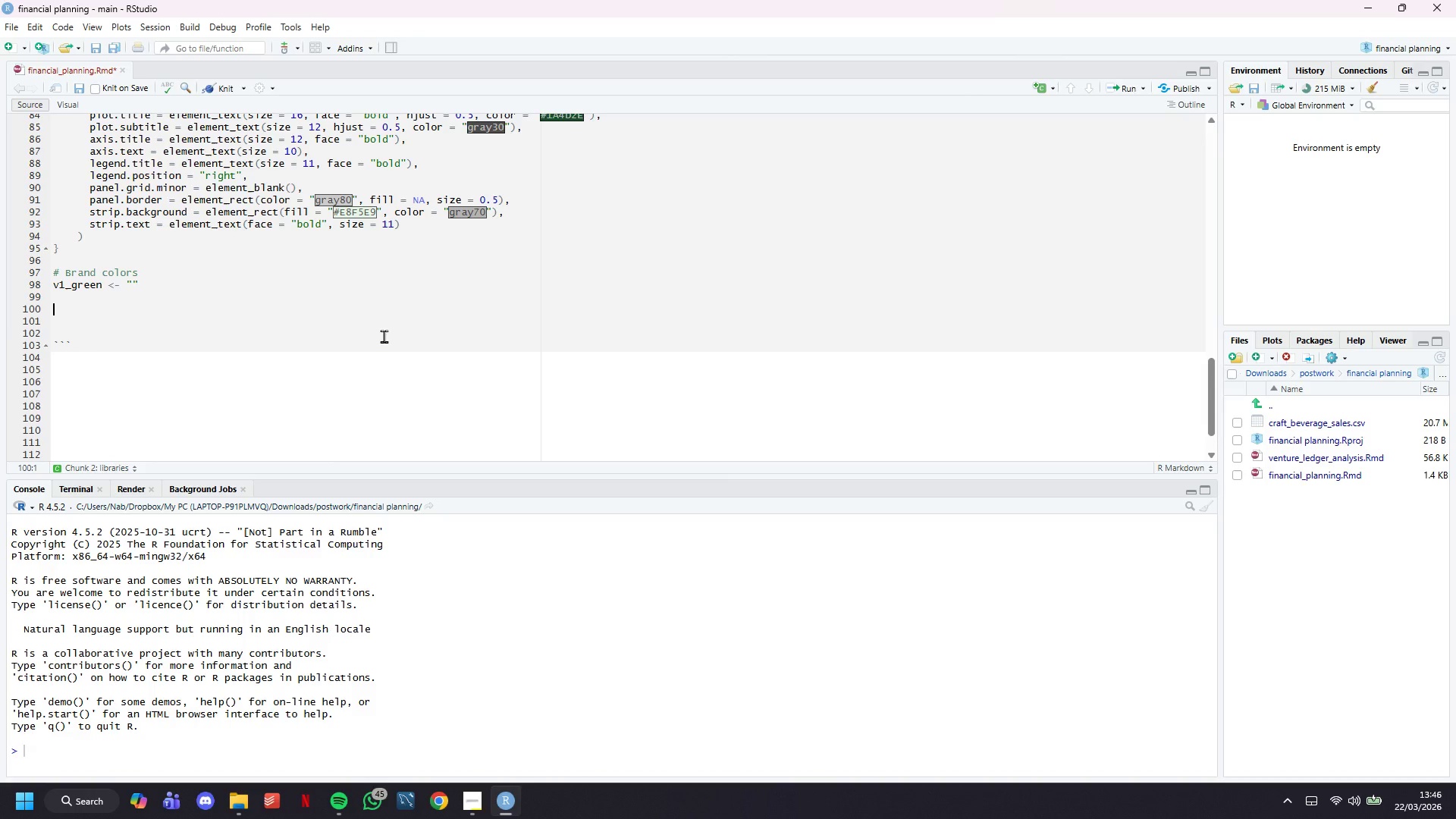 
key(ArrowUp)
 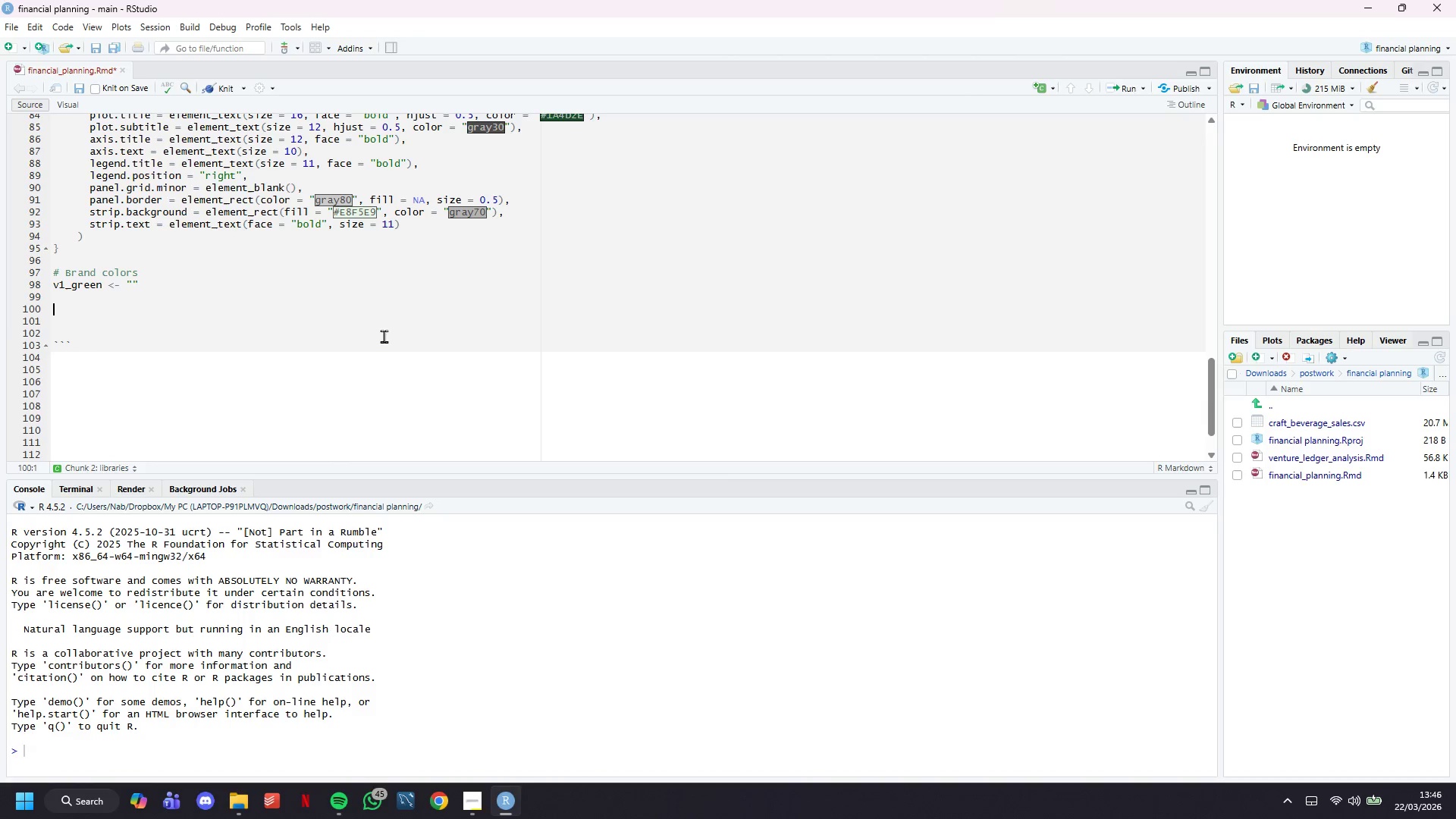 
key(ArrowUp)
 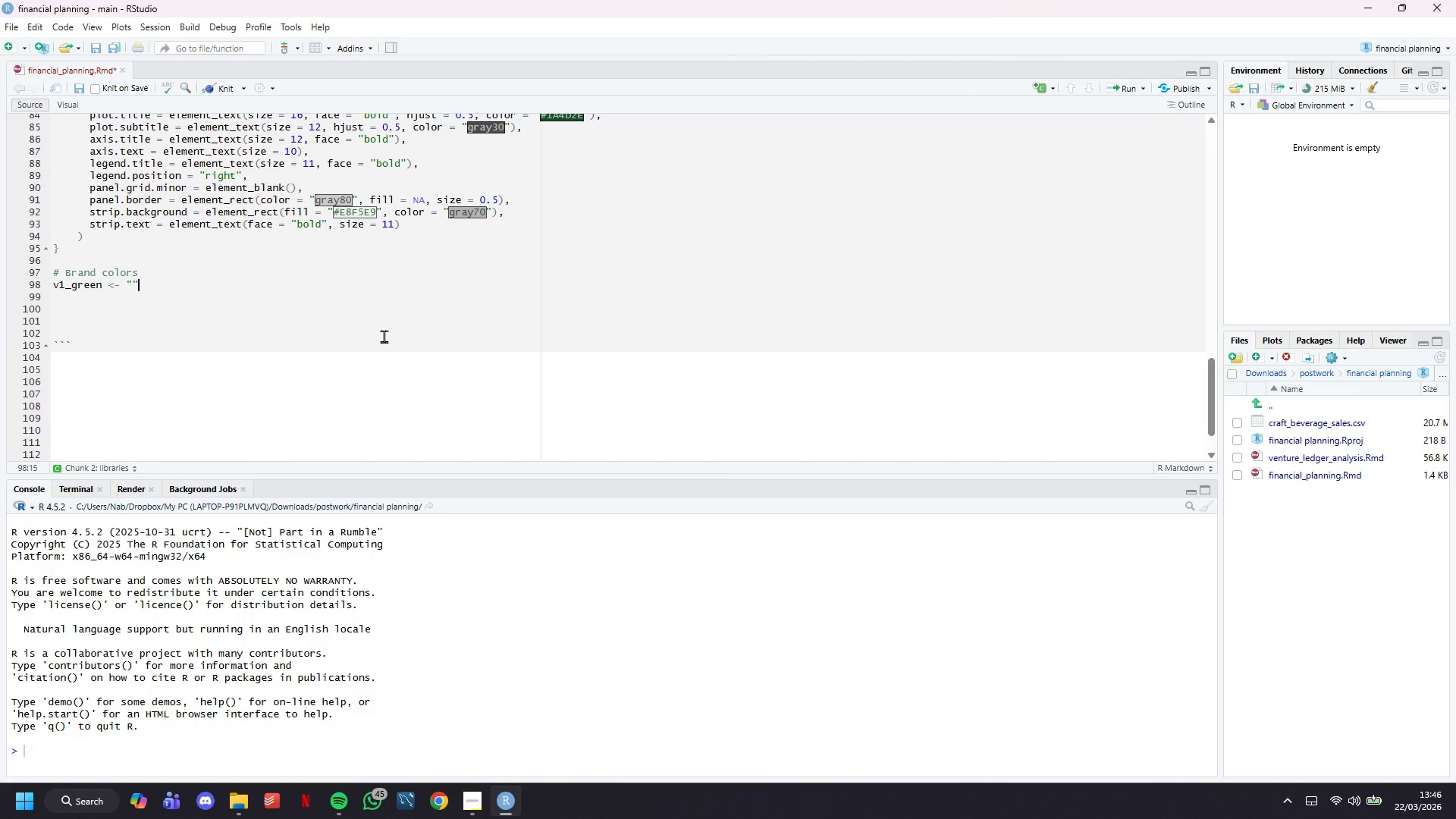 
key(ArrowLeft)
 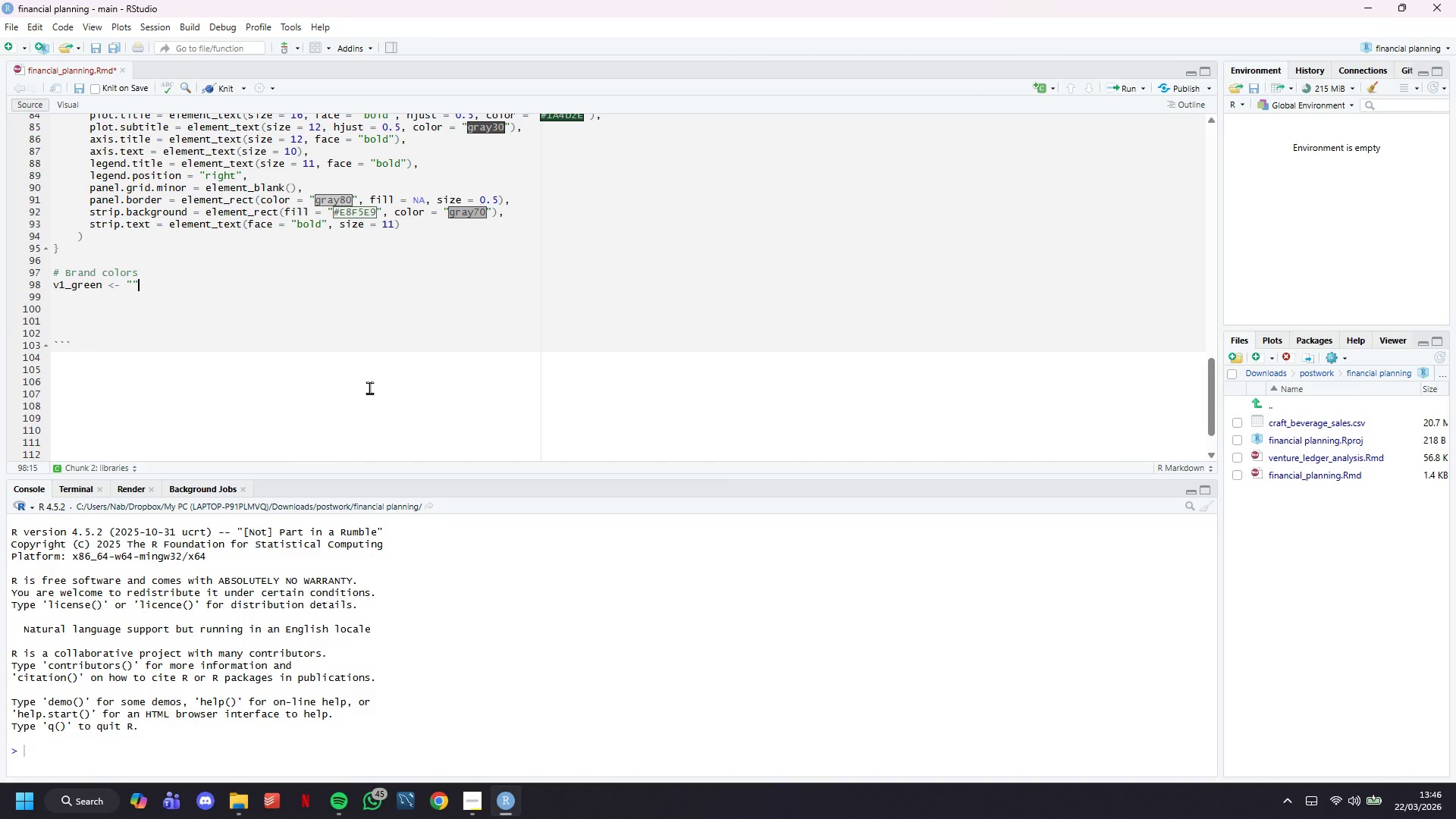 
wait(8.02)
 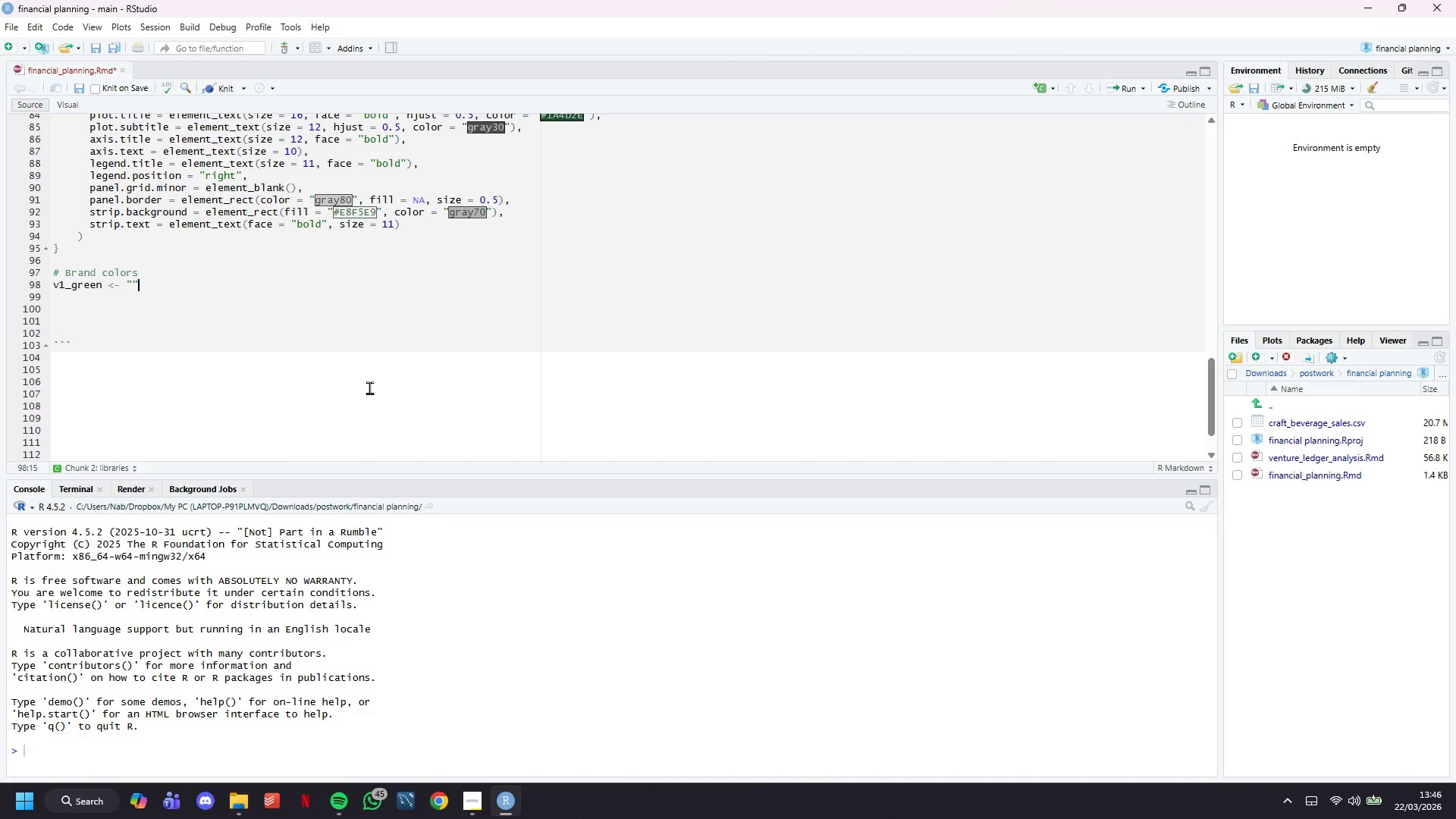 
key(ArrowLeft)
 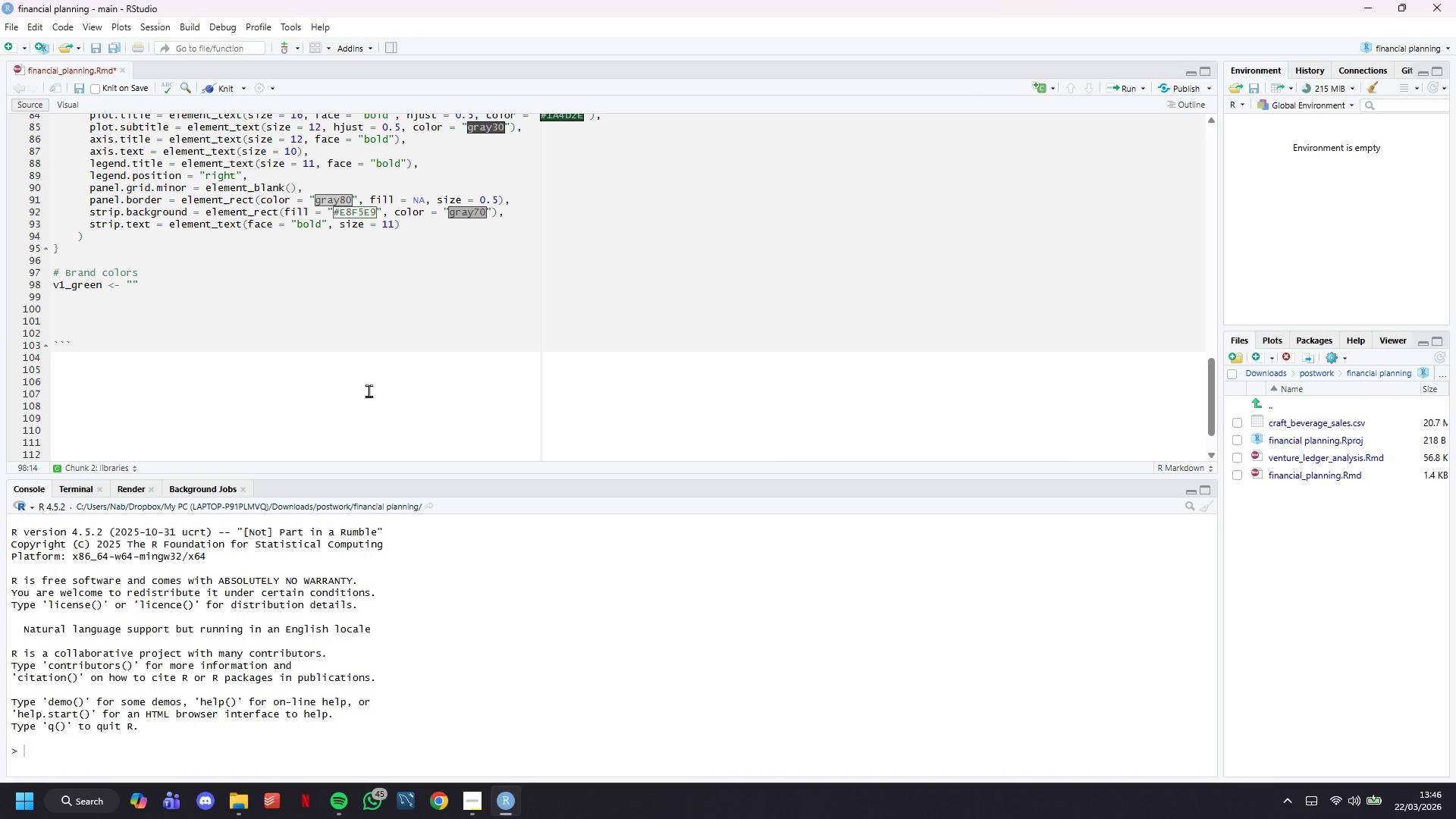 
type(#1A4D2E)
 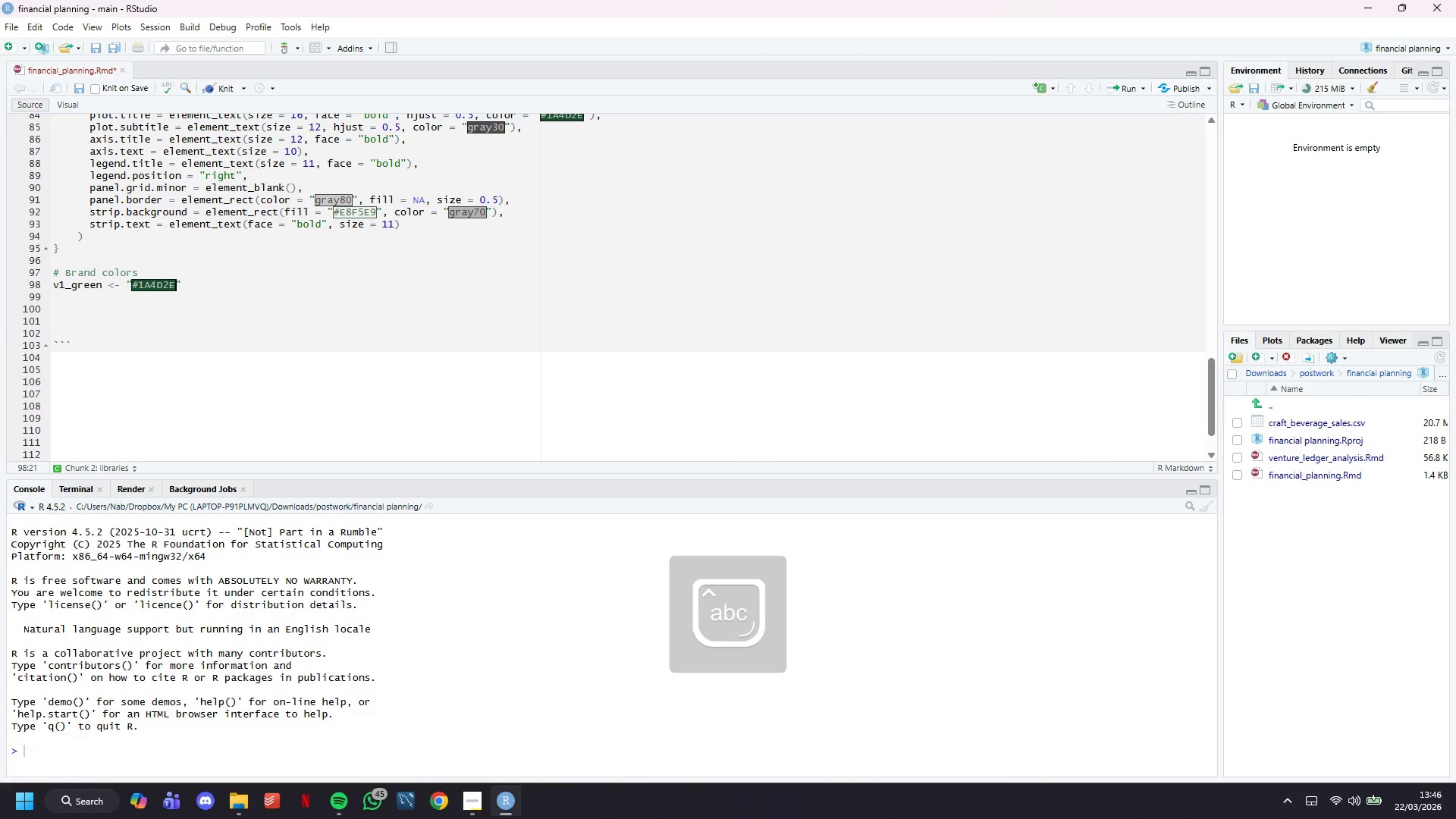 
key(CapsLock)
 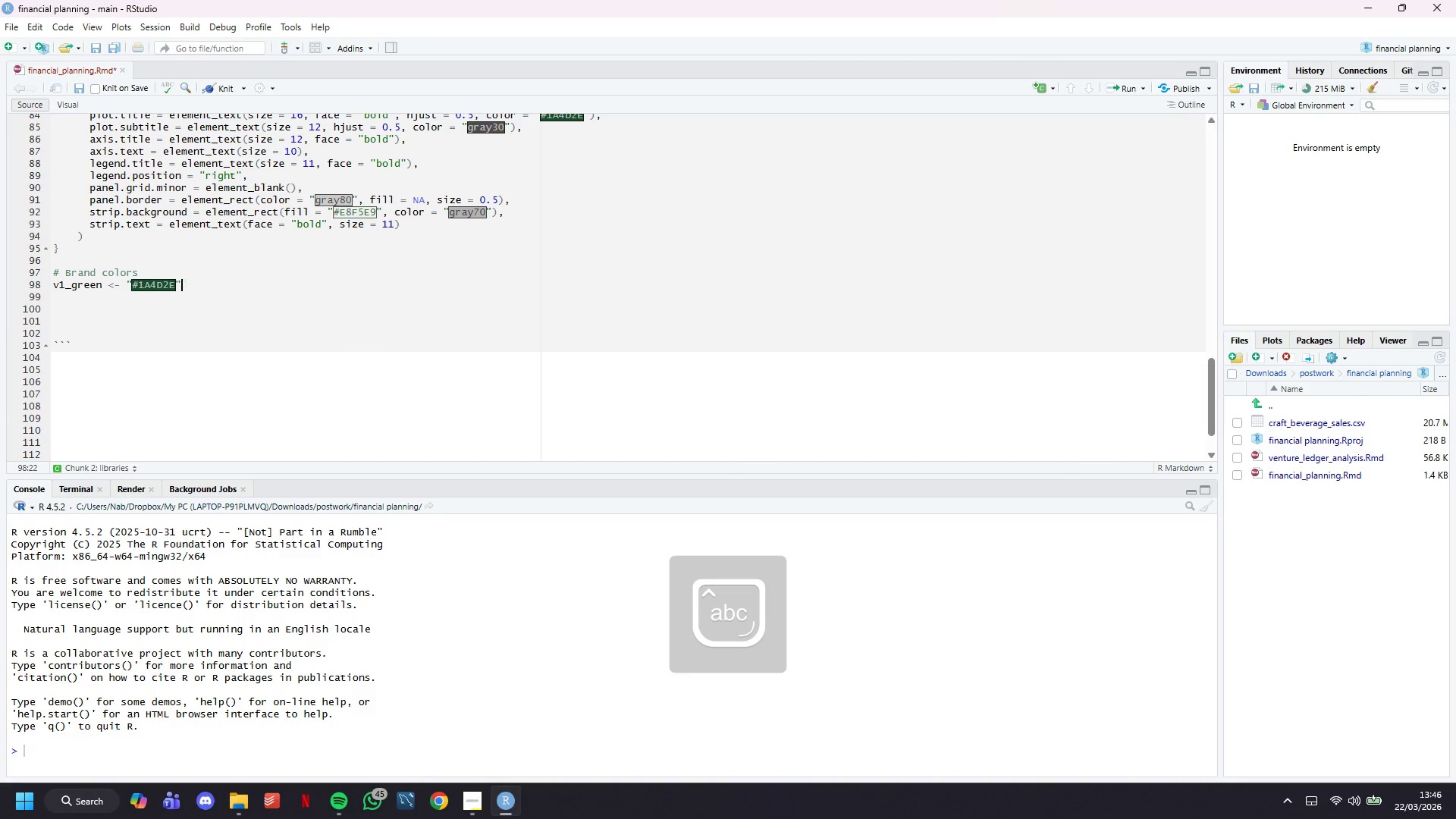 
key(ArrowRight)
 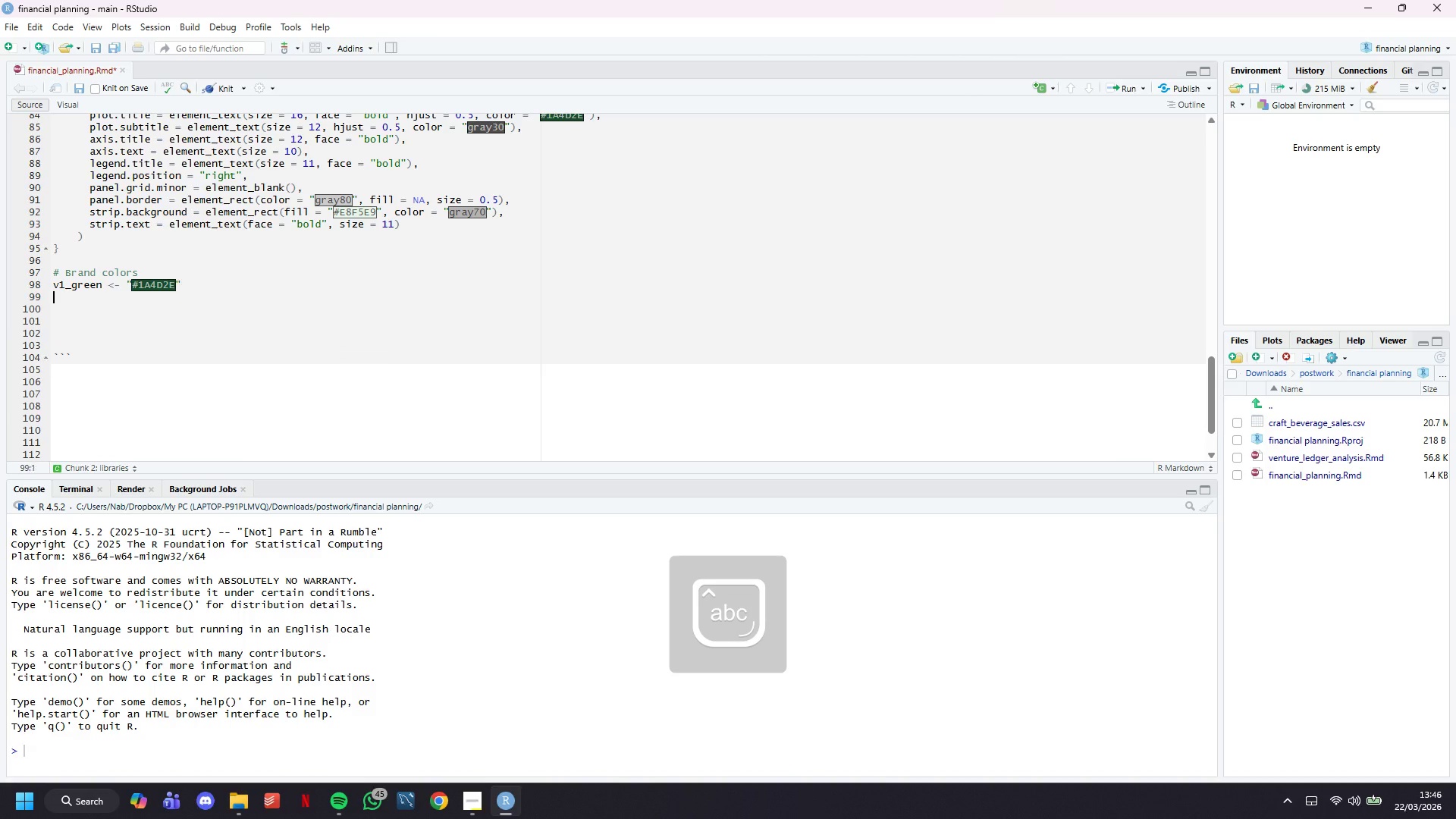 
key(Enter)
 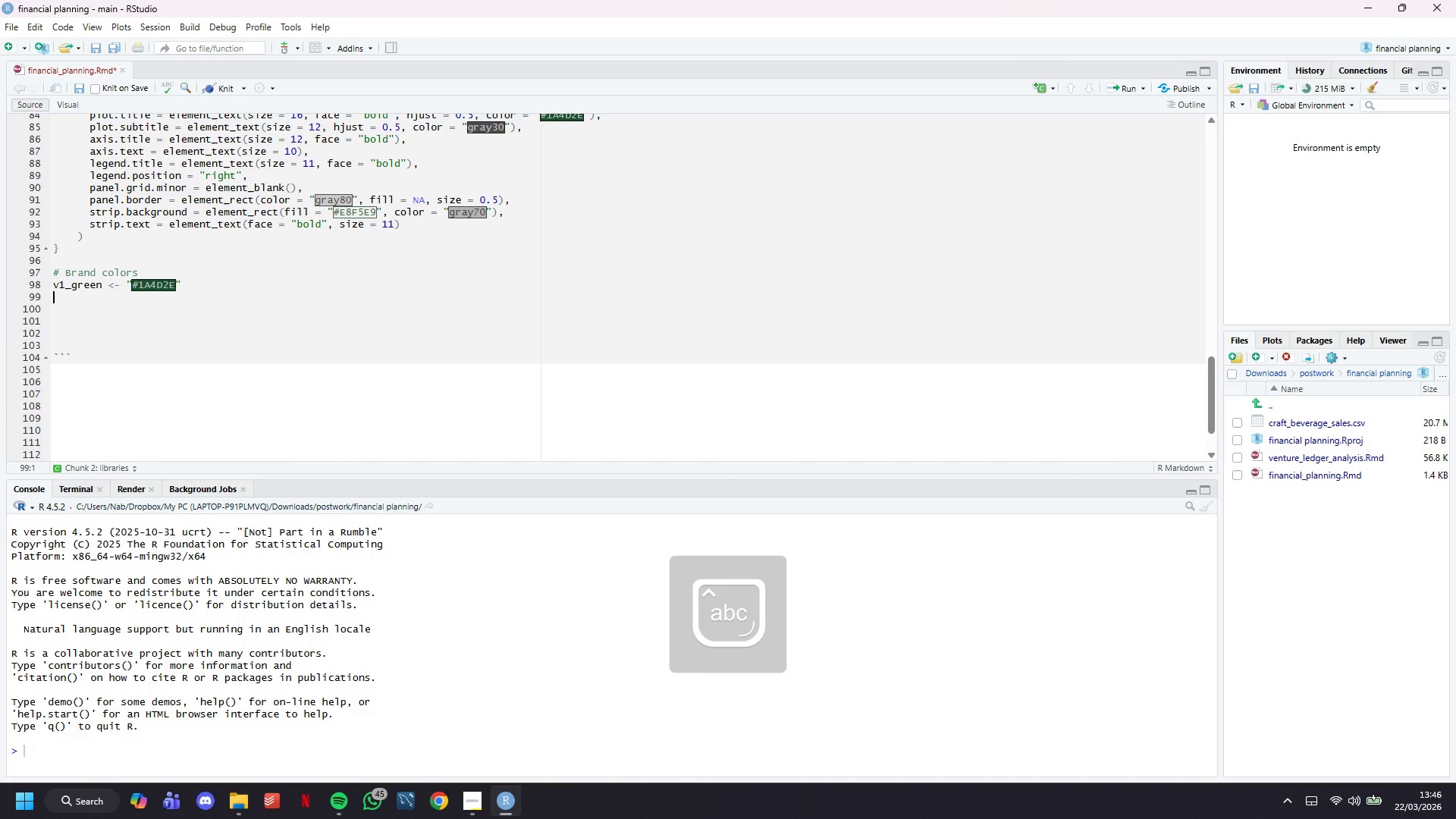 
type(v1_gold <- "#F)
 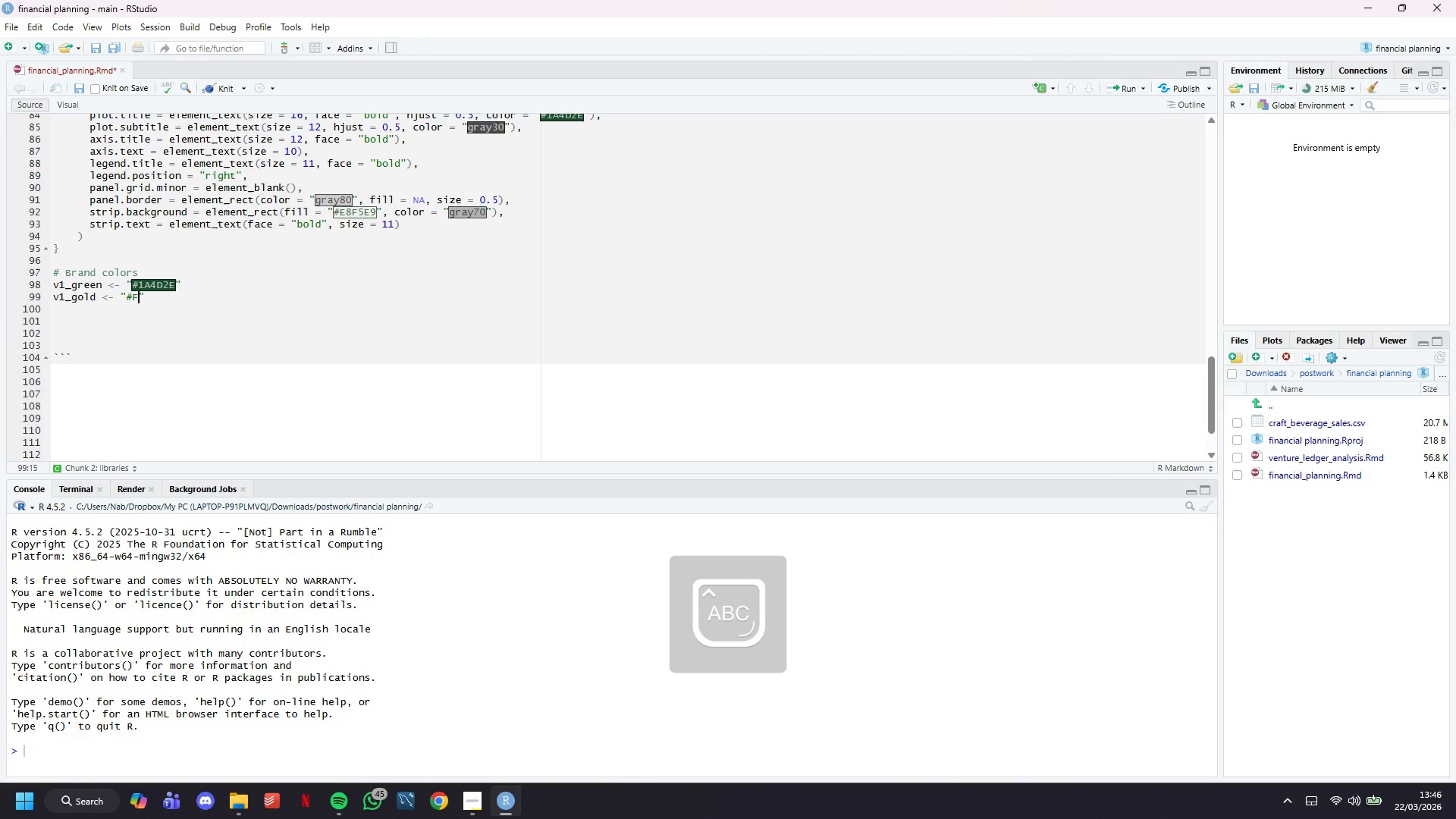 
type(4A)
 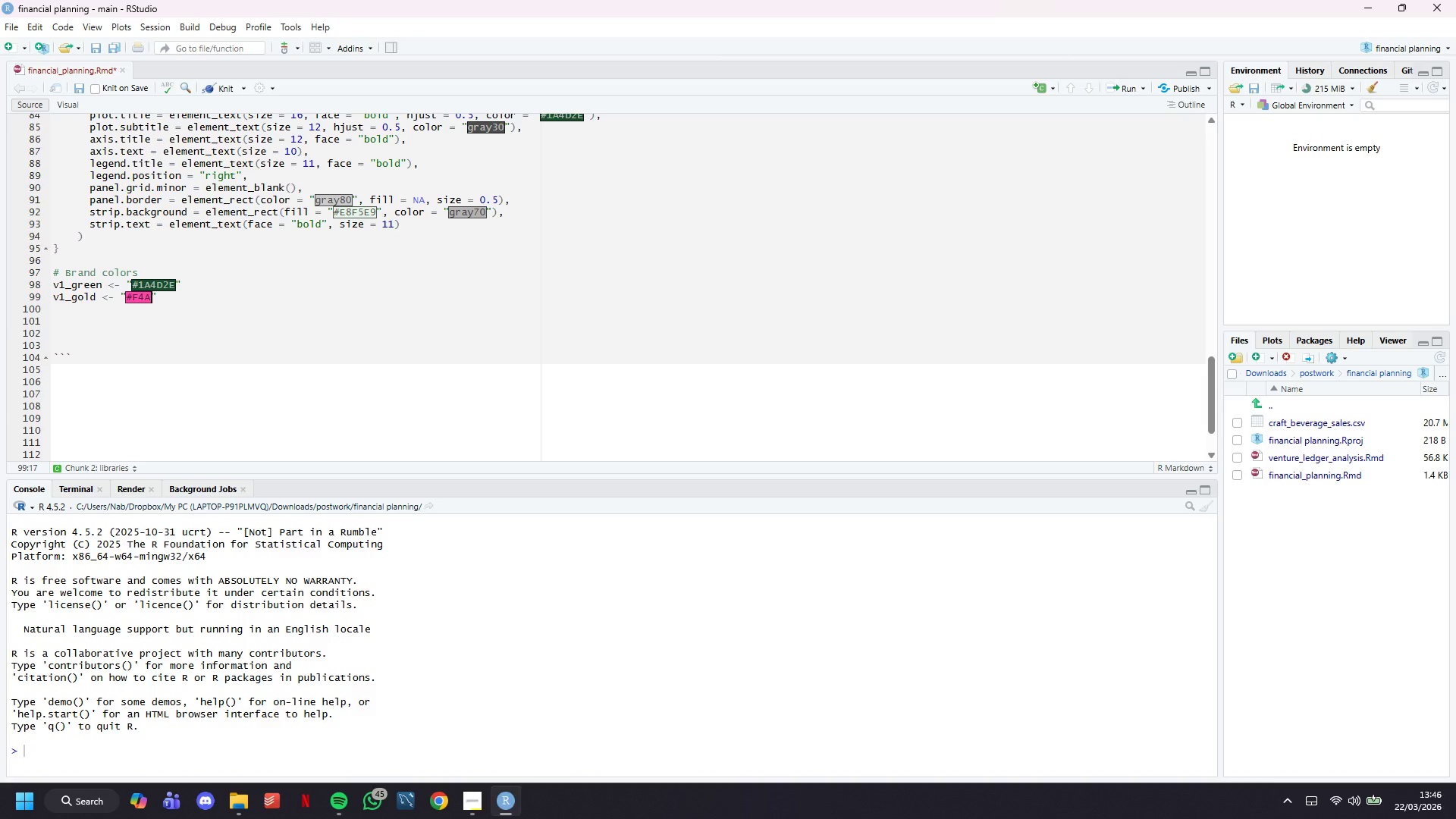 
type(261)
 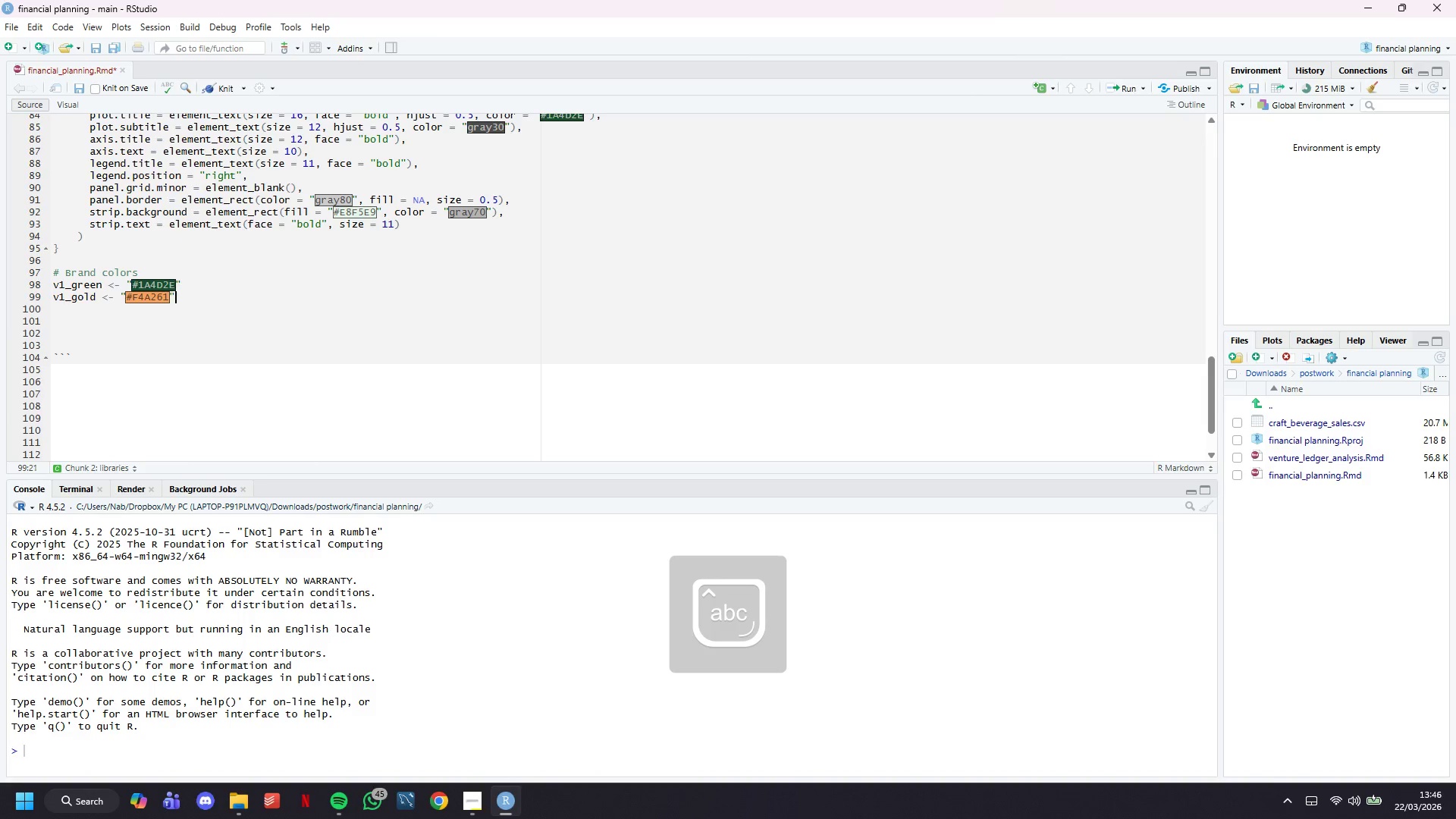 
key(ArrowRight)
 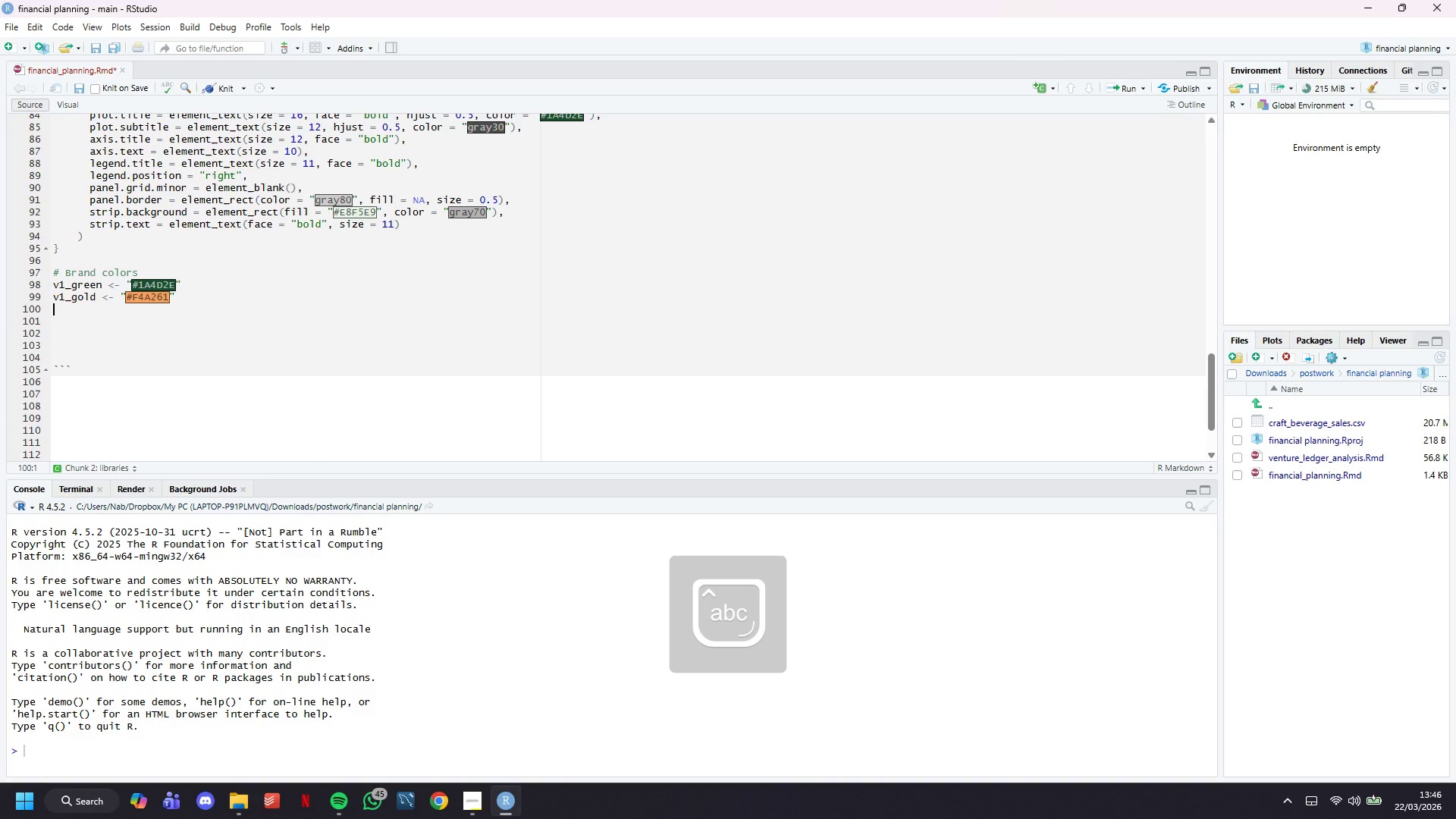 
key(Enter)
 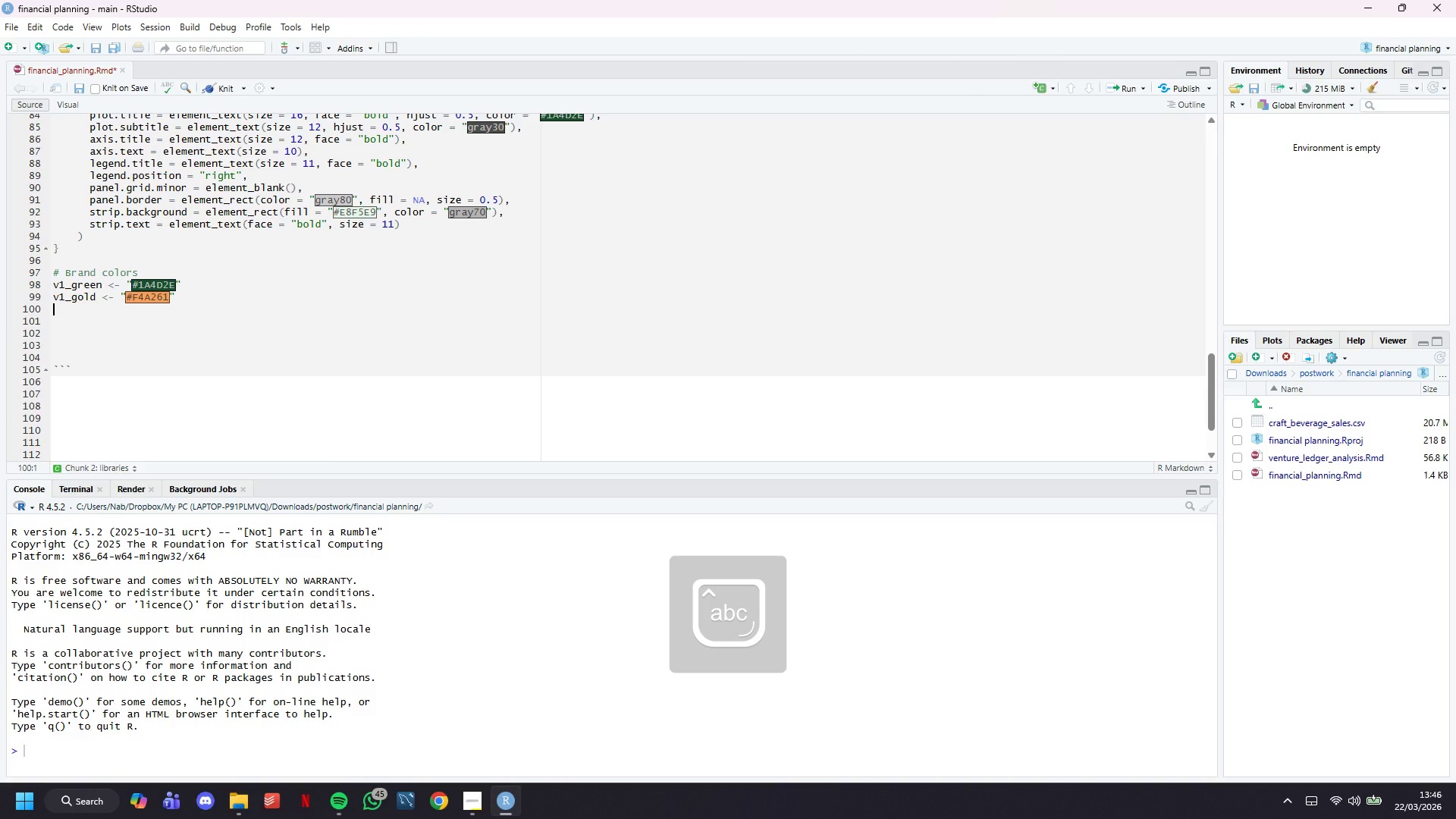 
type(v1_blue <- "#2A9)
 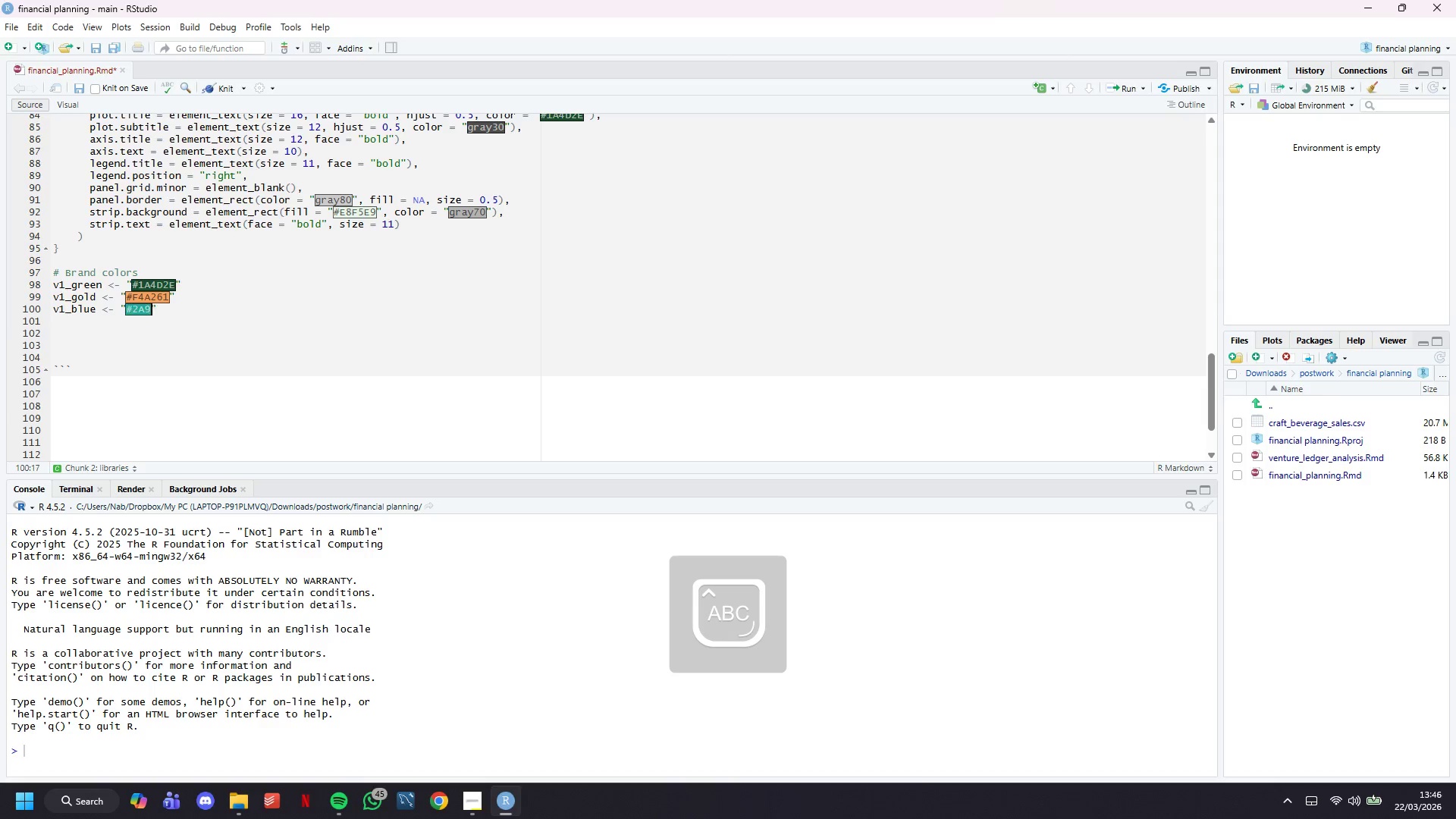 
wait(5.06)
 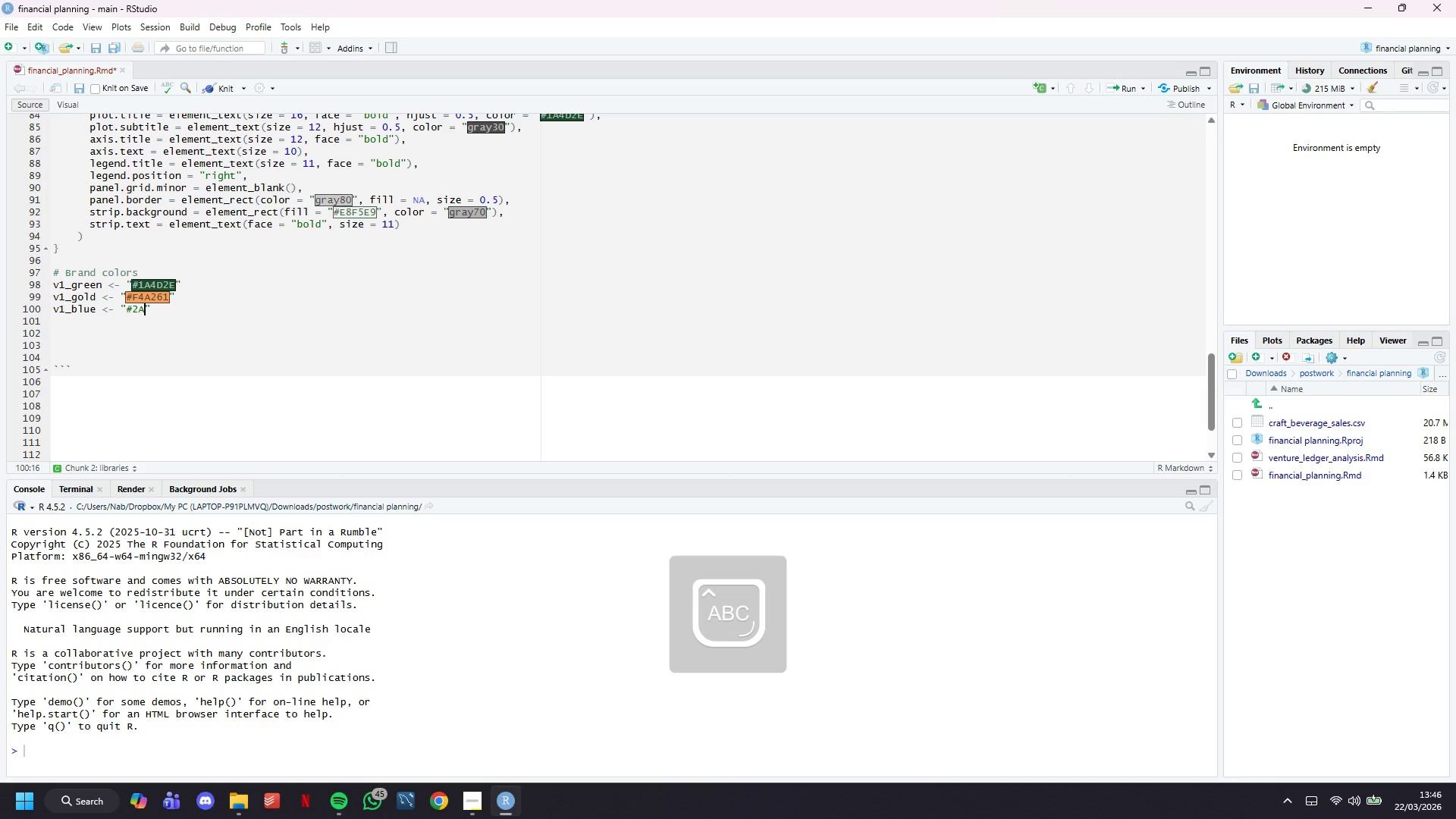 
type(D8F)
 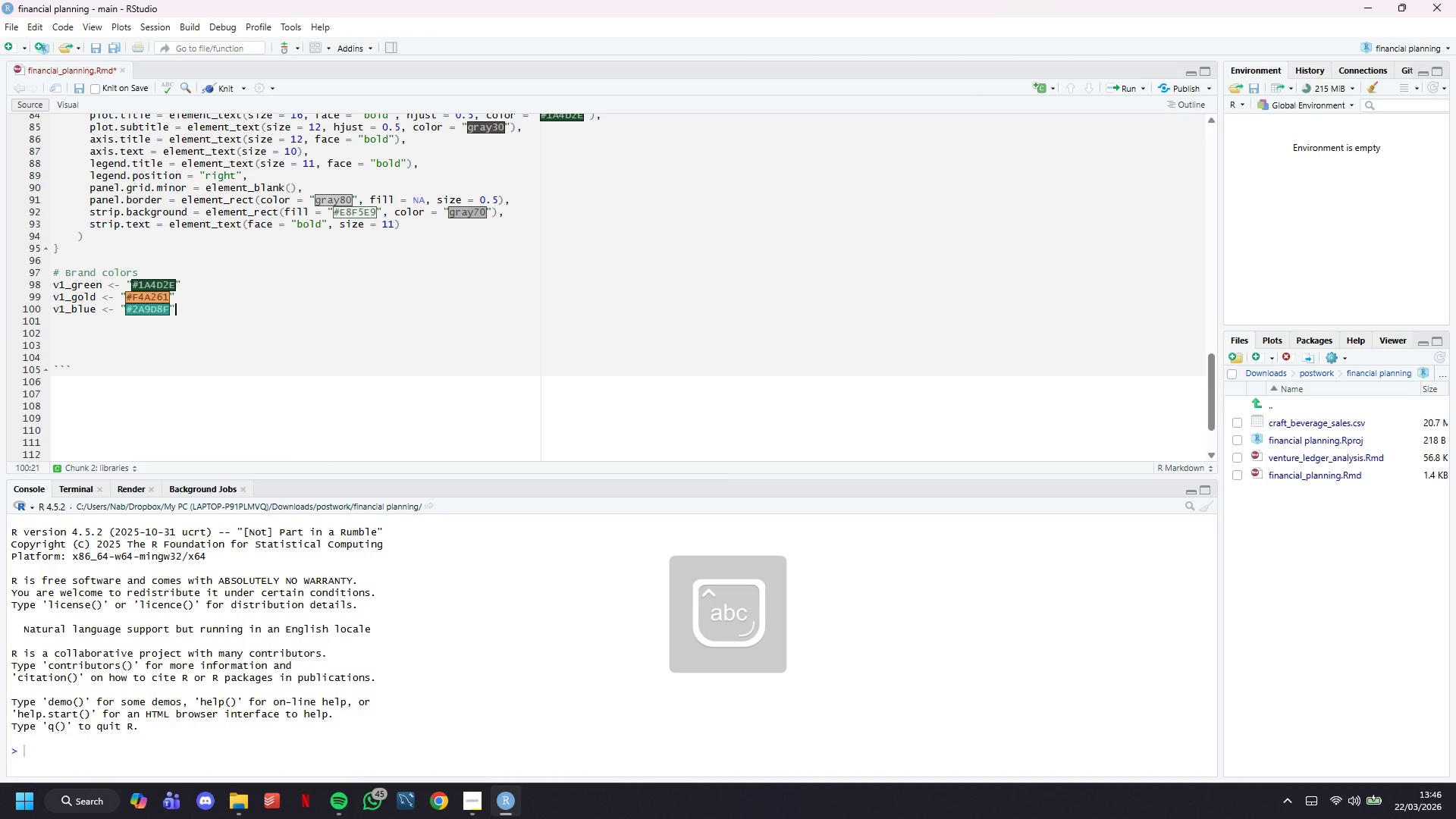 
key(ArrowRight)
 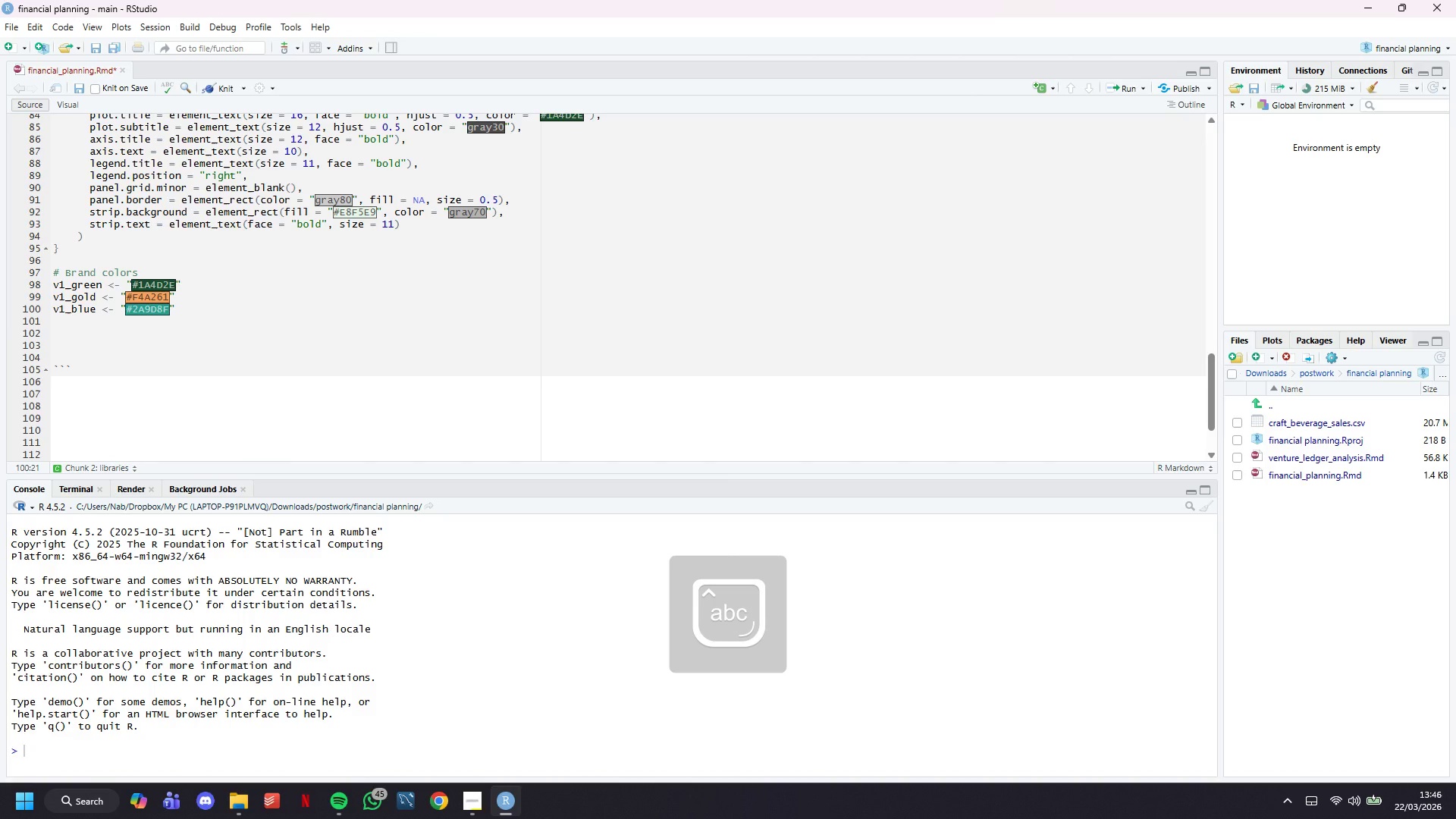 
key(Enter)
 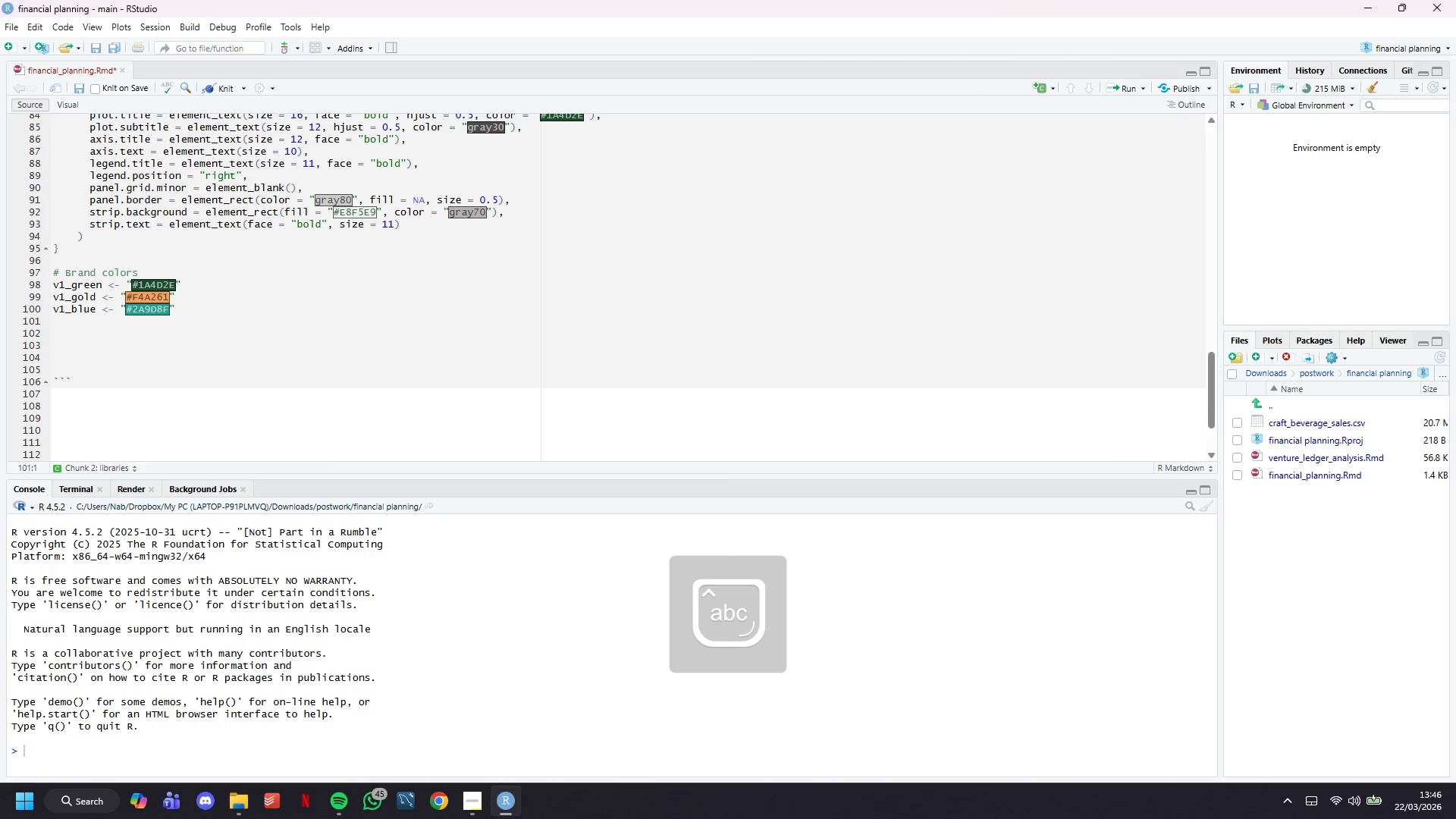 
type(v1_red <- "#E76)
 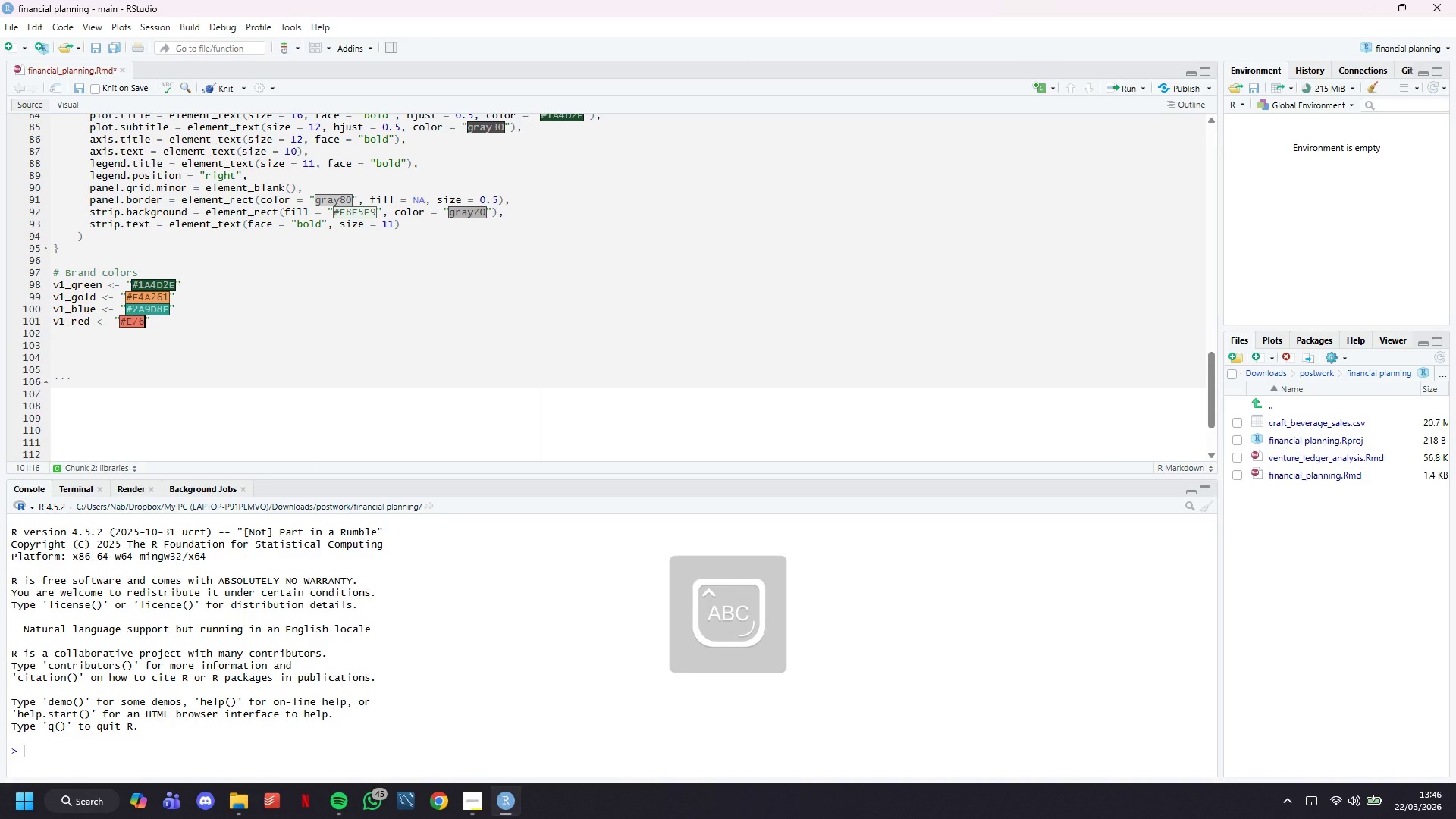 
type(F51)
 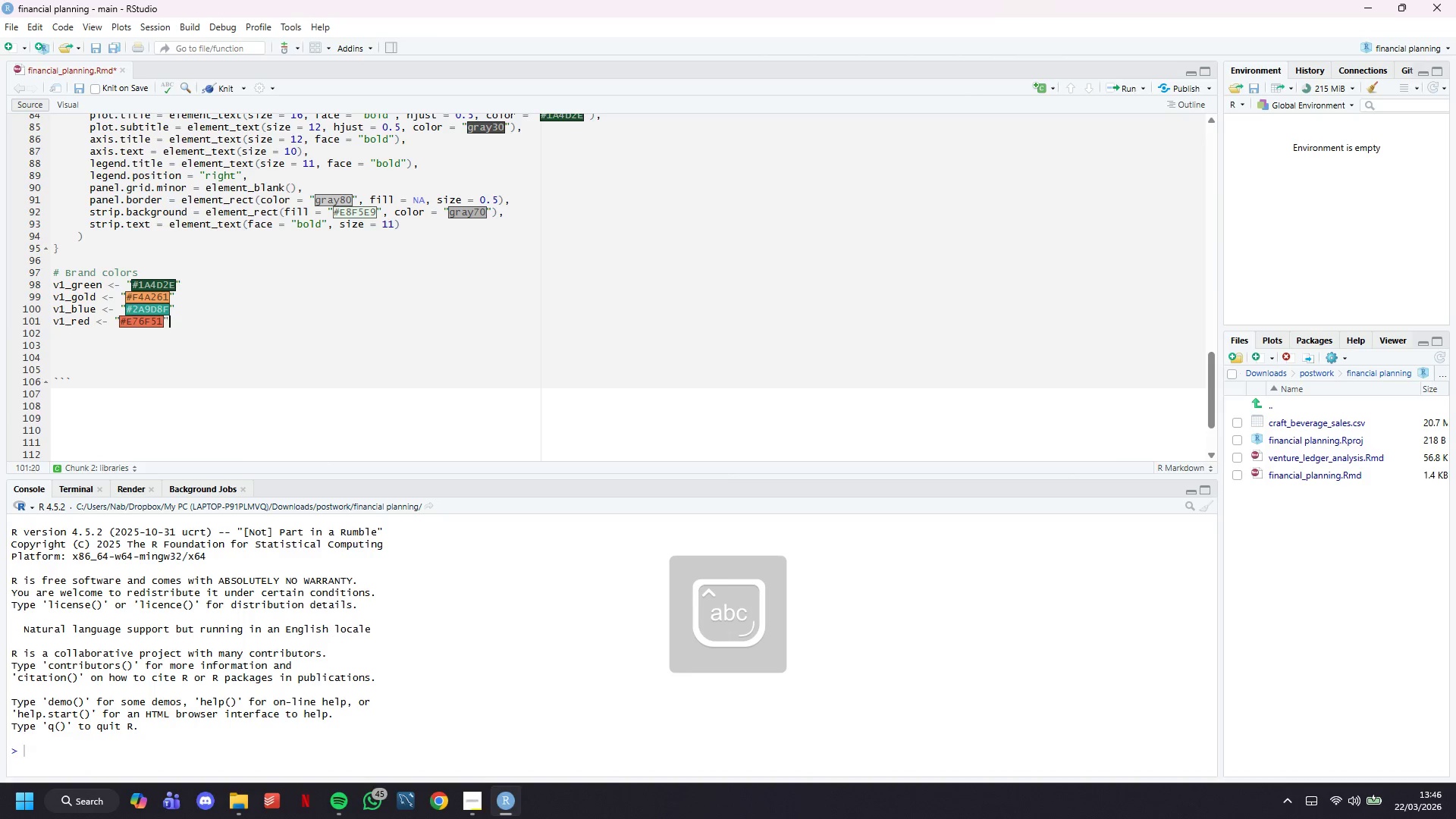 
key(ArrowRight)
 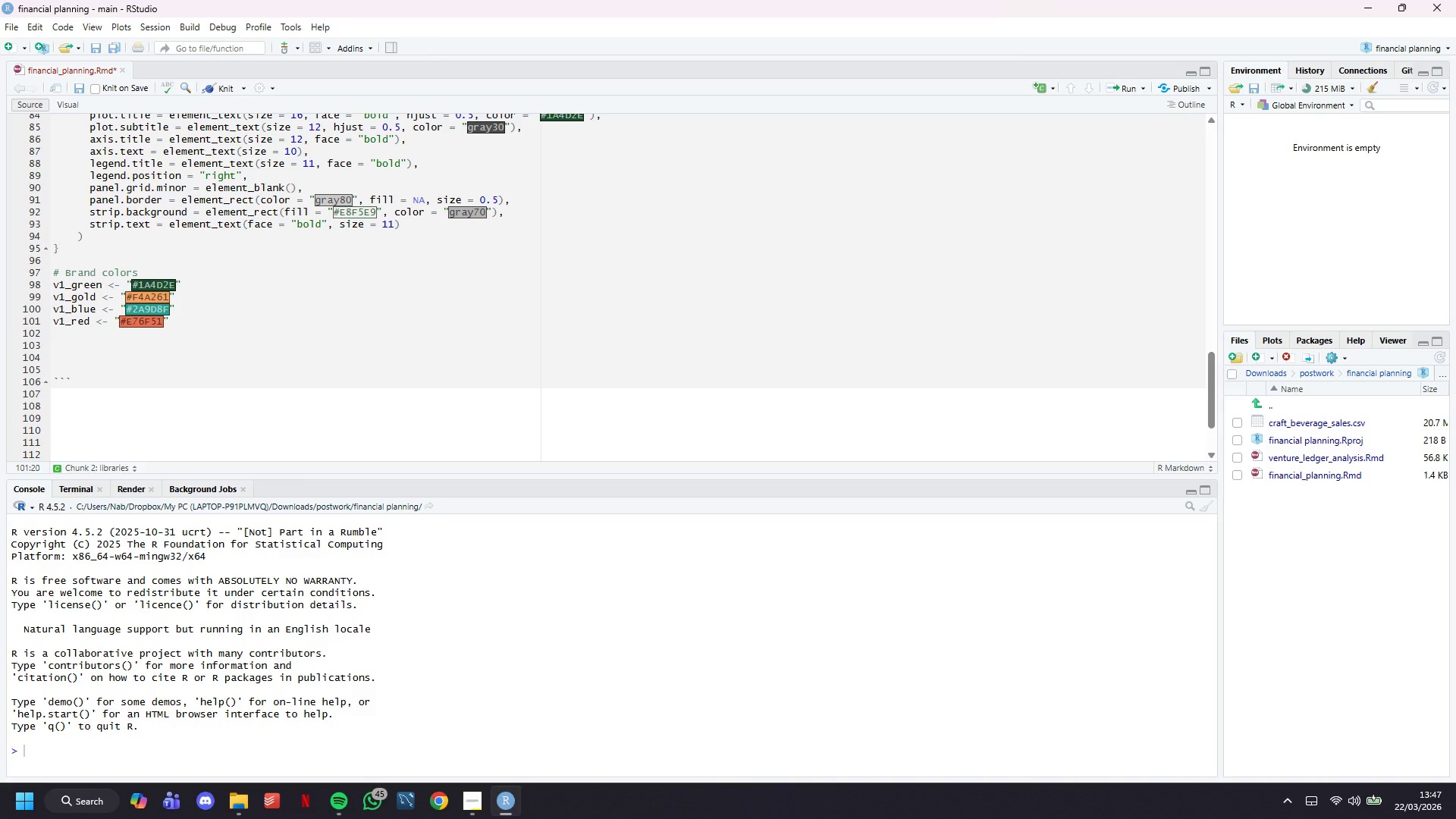 
key(Enter)
 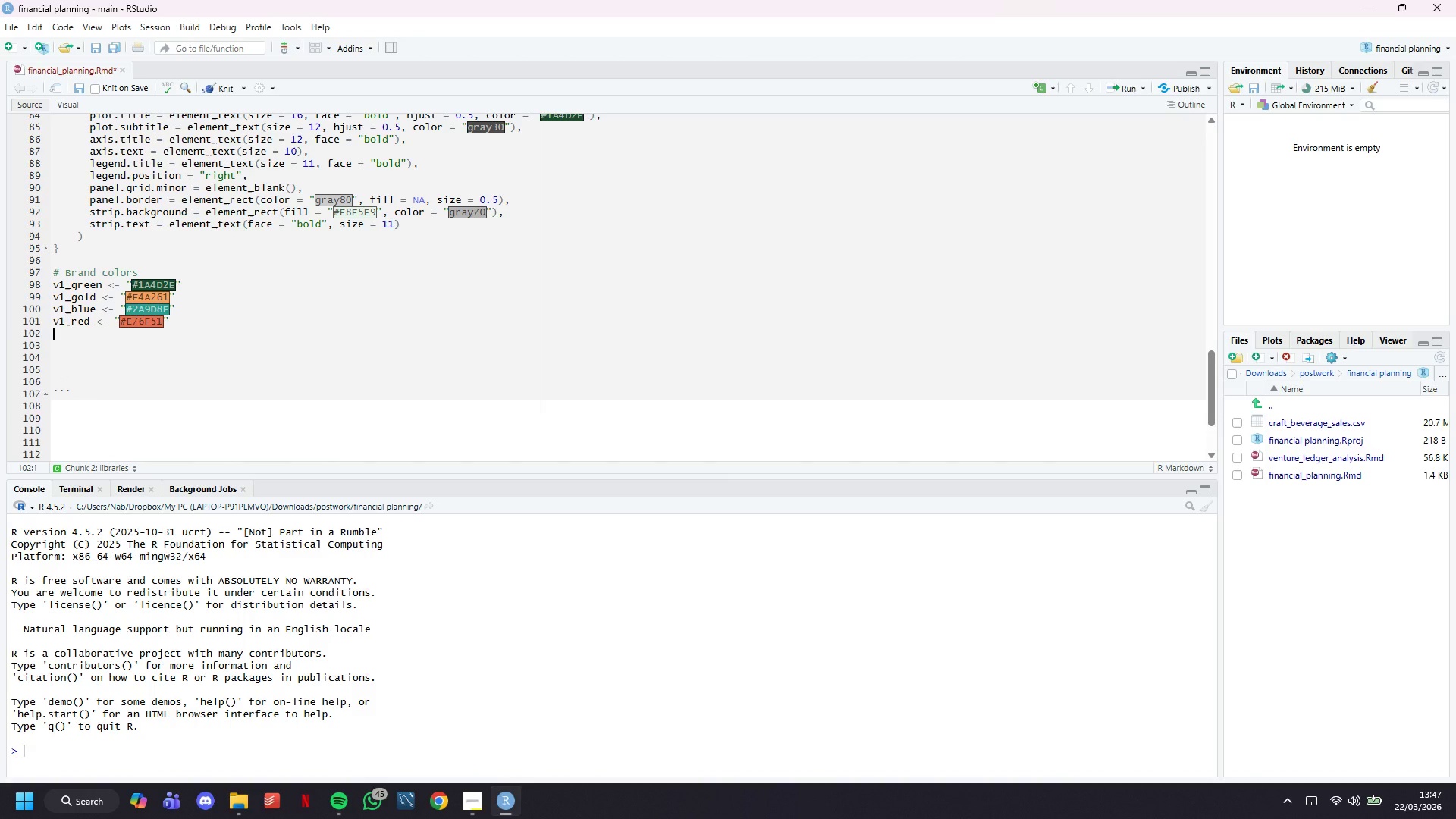 
key(Enter)
 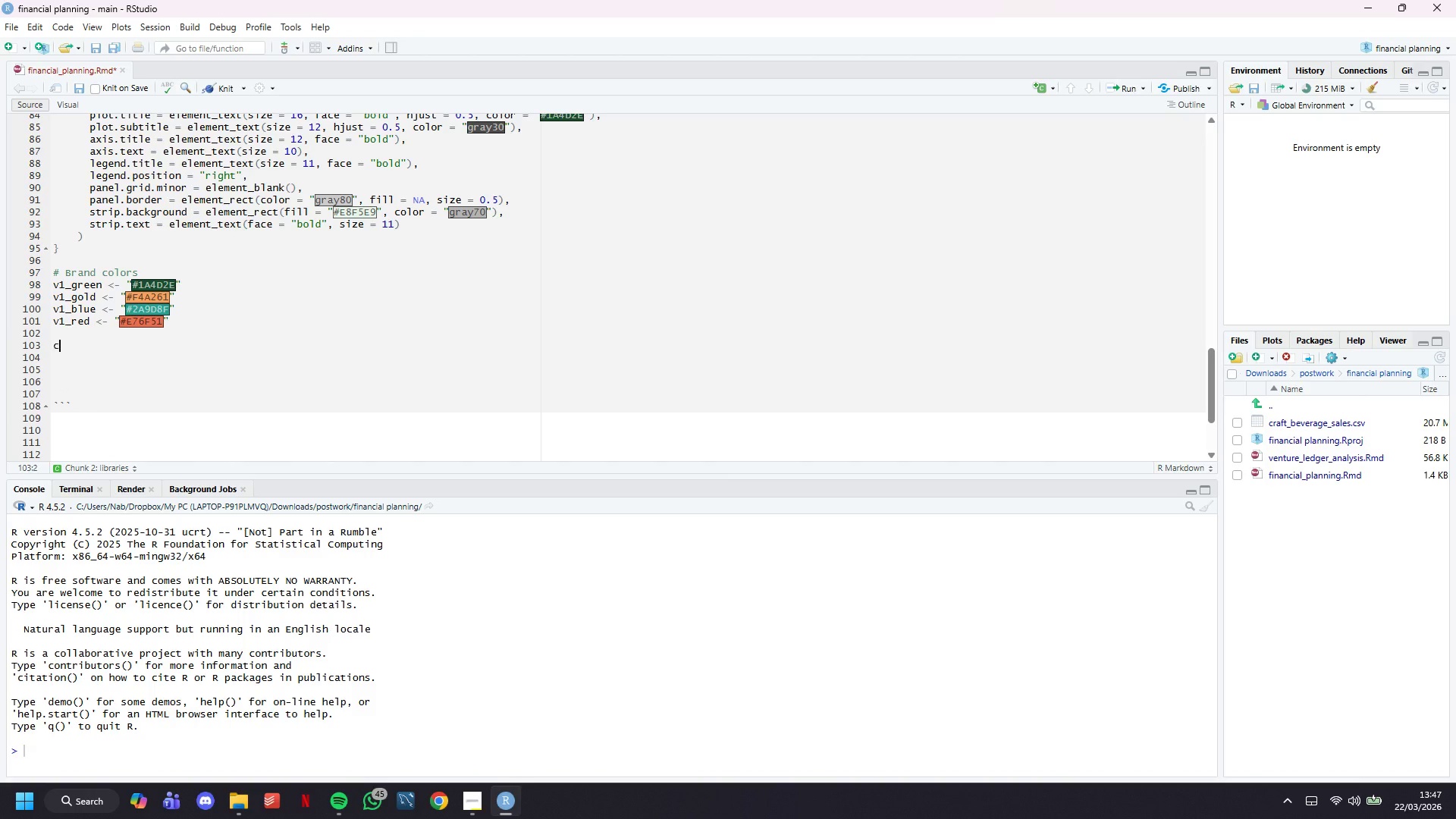 
type(ct)
key(Backspace)
type(at("Libraries loaded, theme configured, set seet (42))
 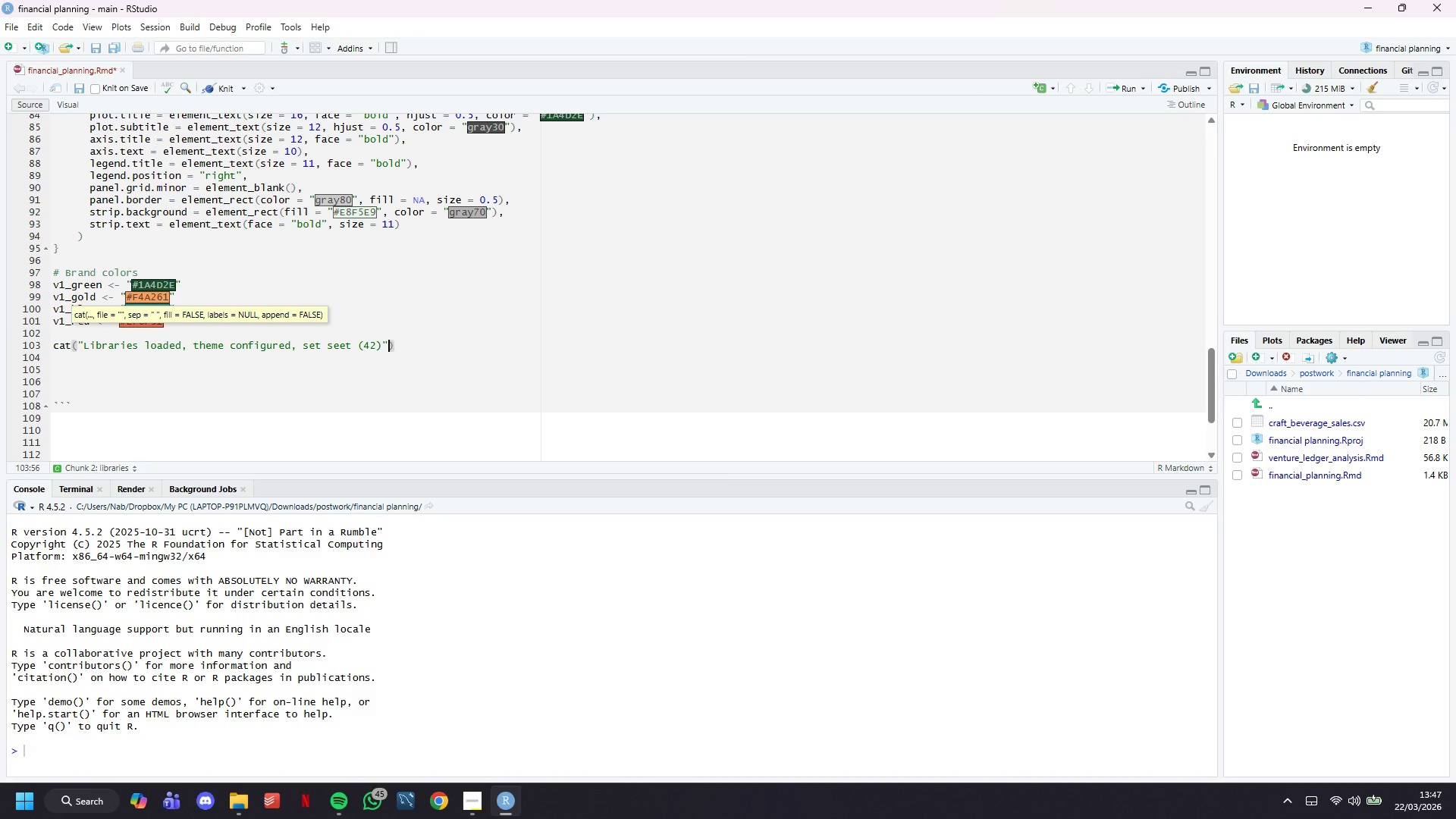 
 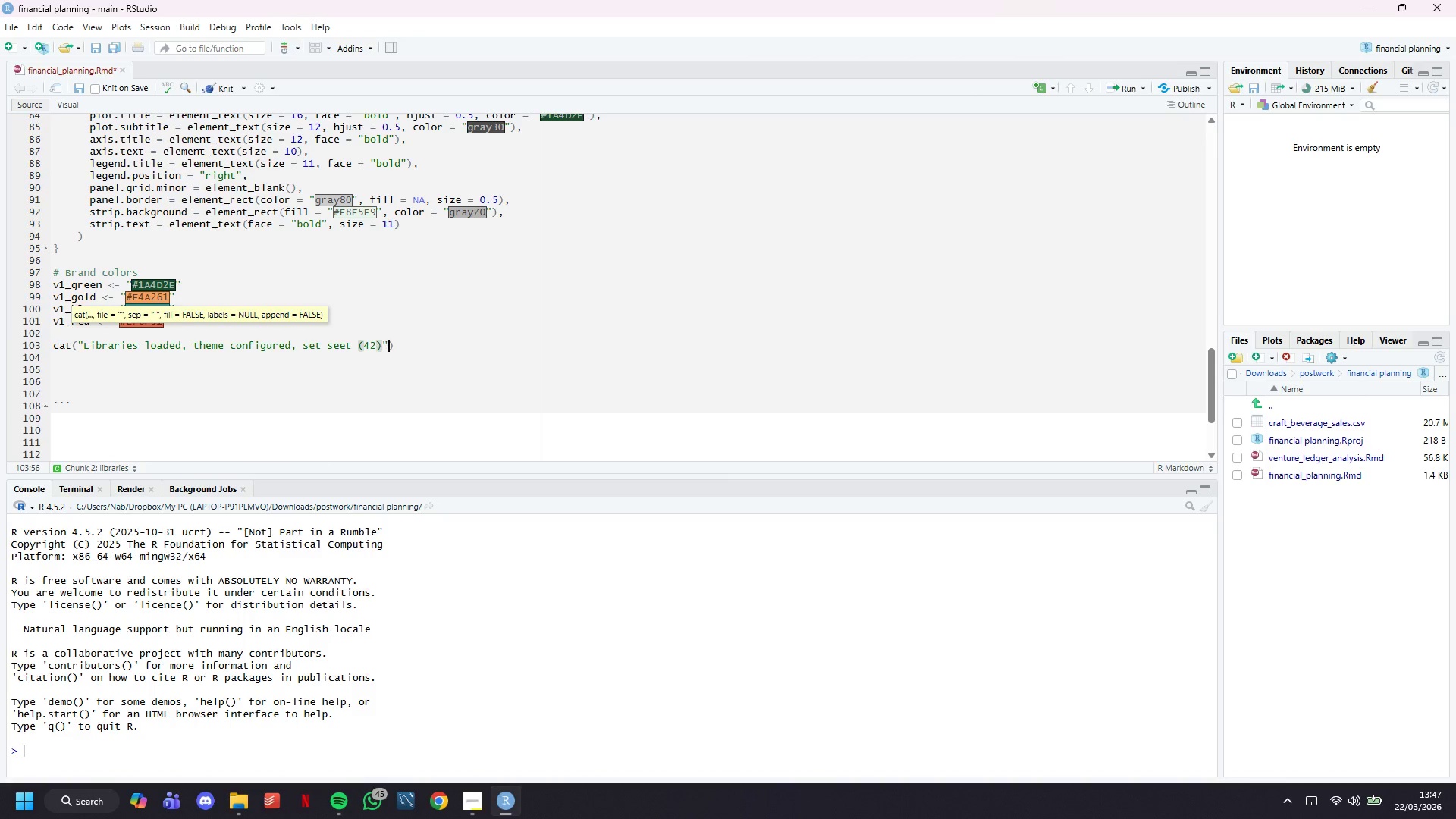 
key(ArrowRight)
 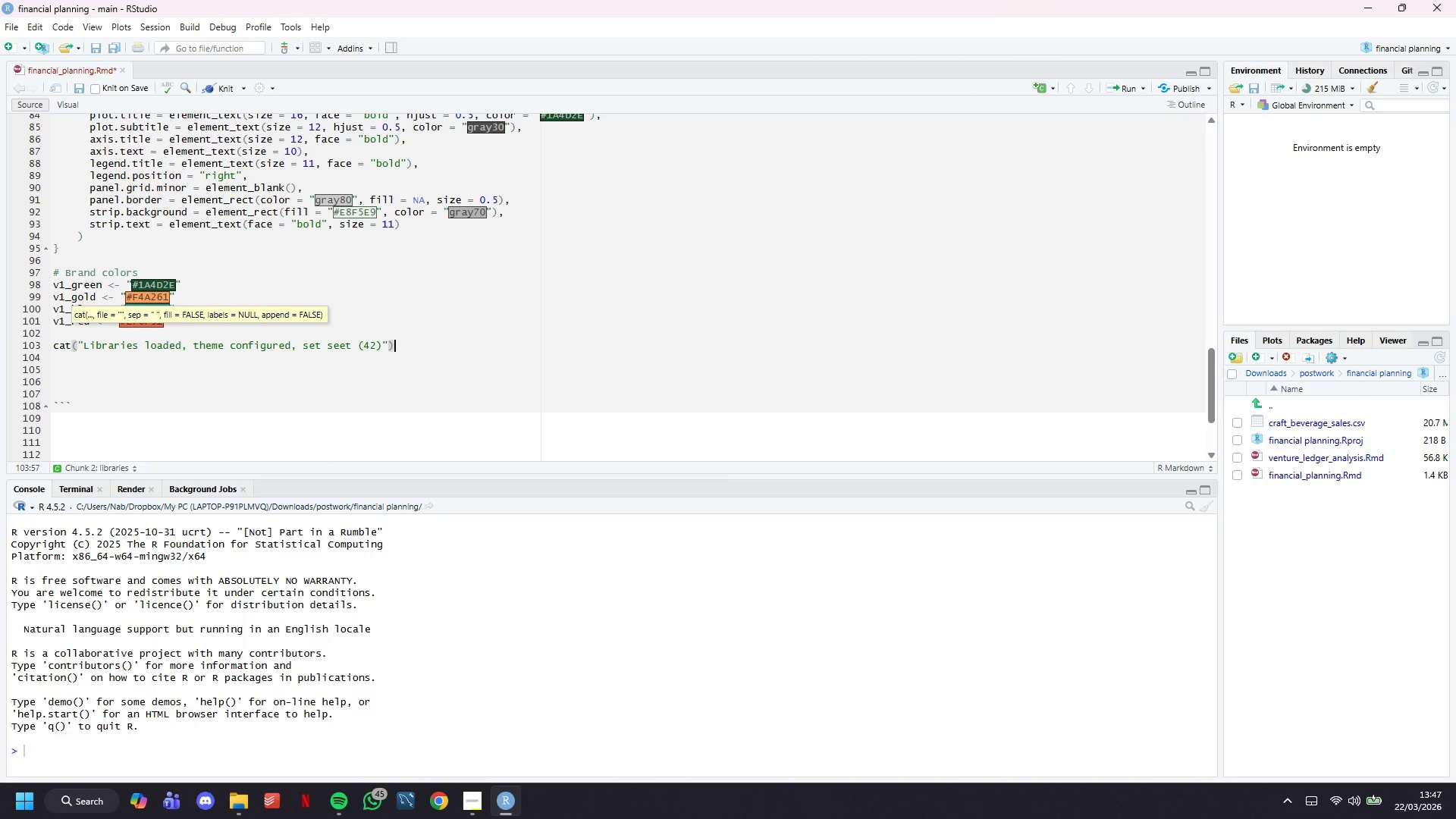 
key(ArrowRight)
 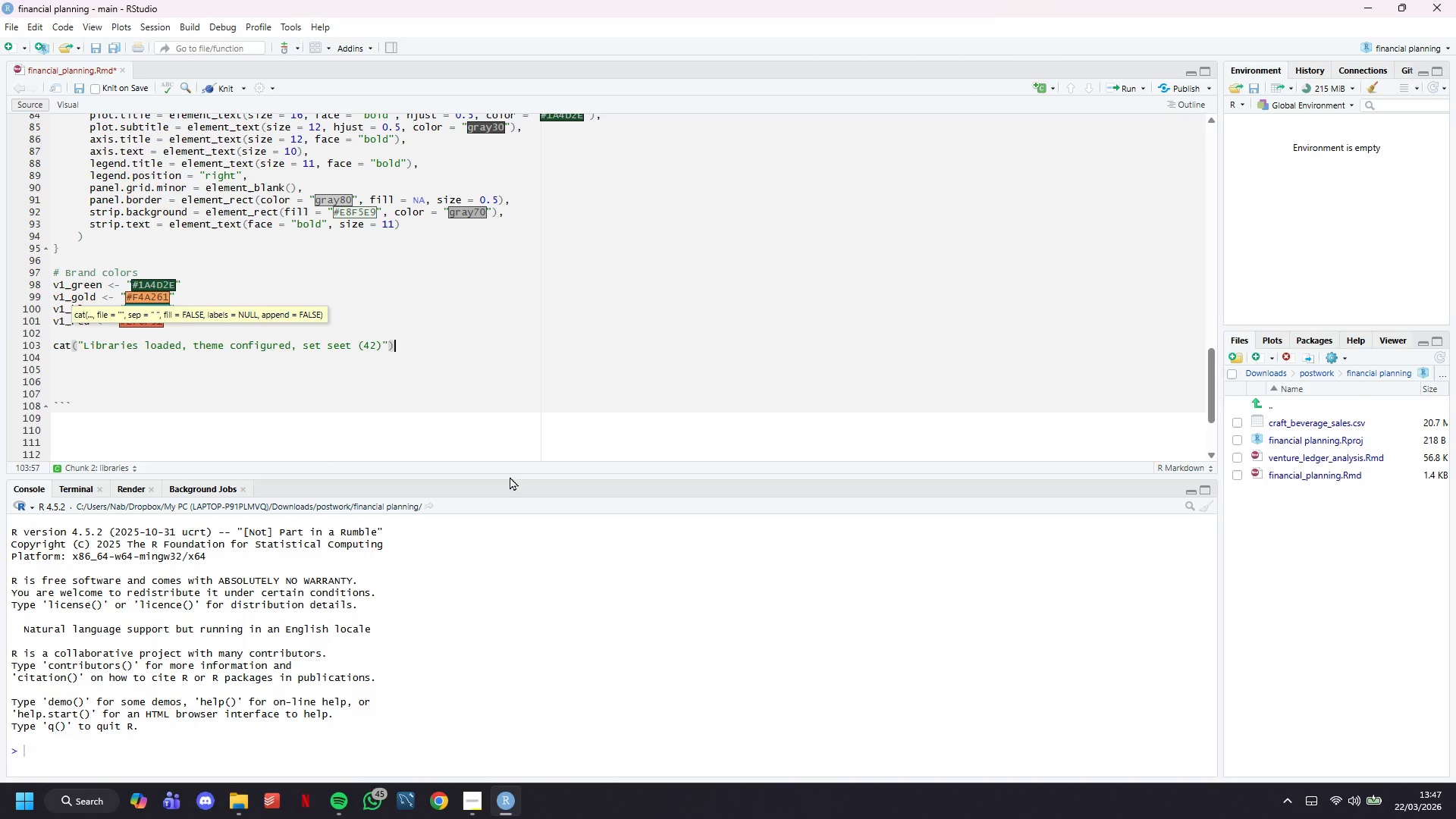 
left_click([440, 402])
 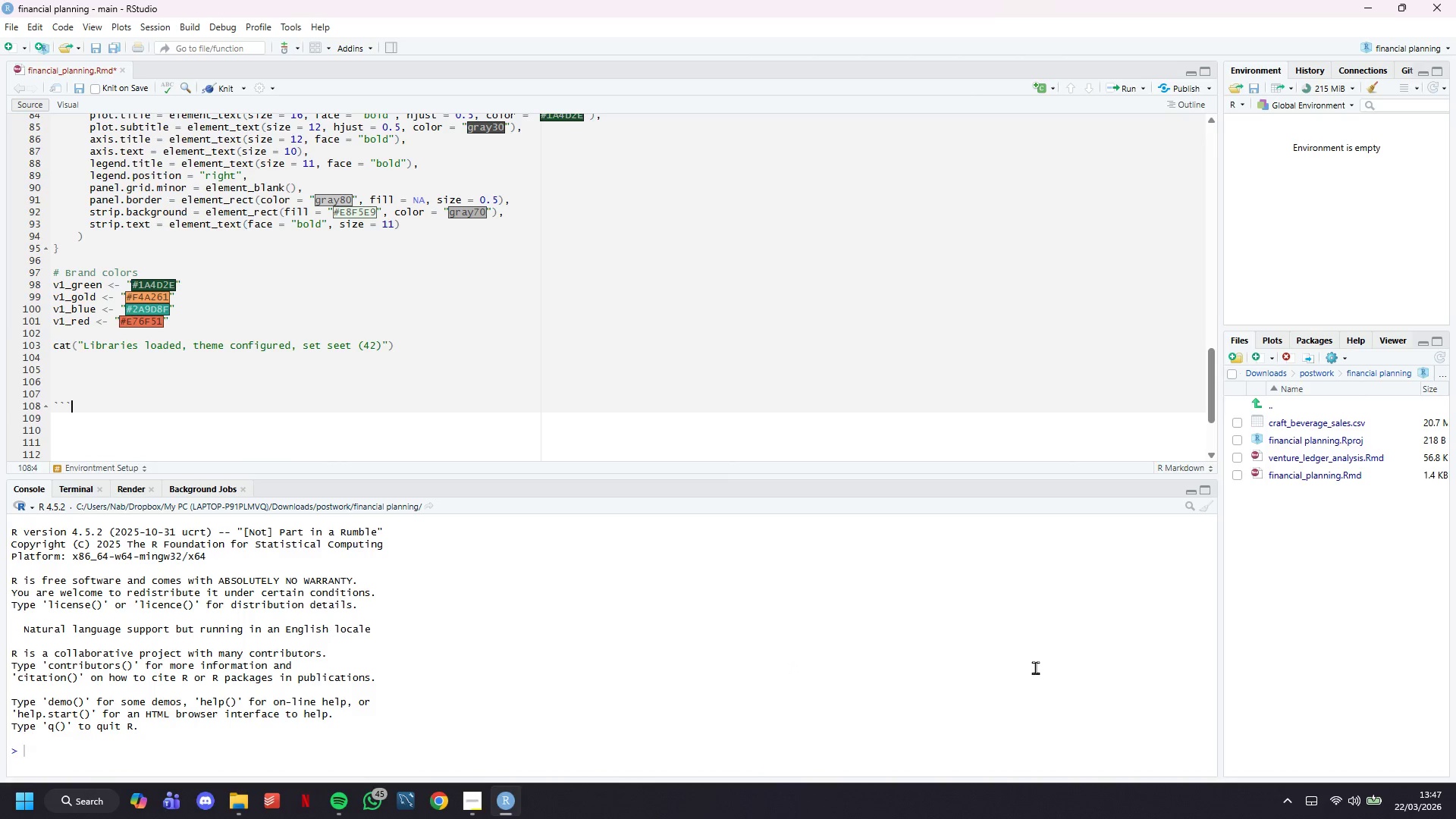 
key(ArrowUp)
 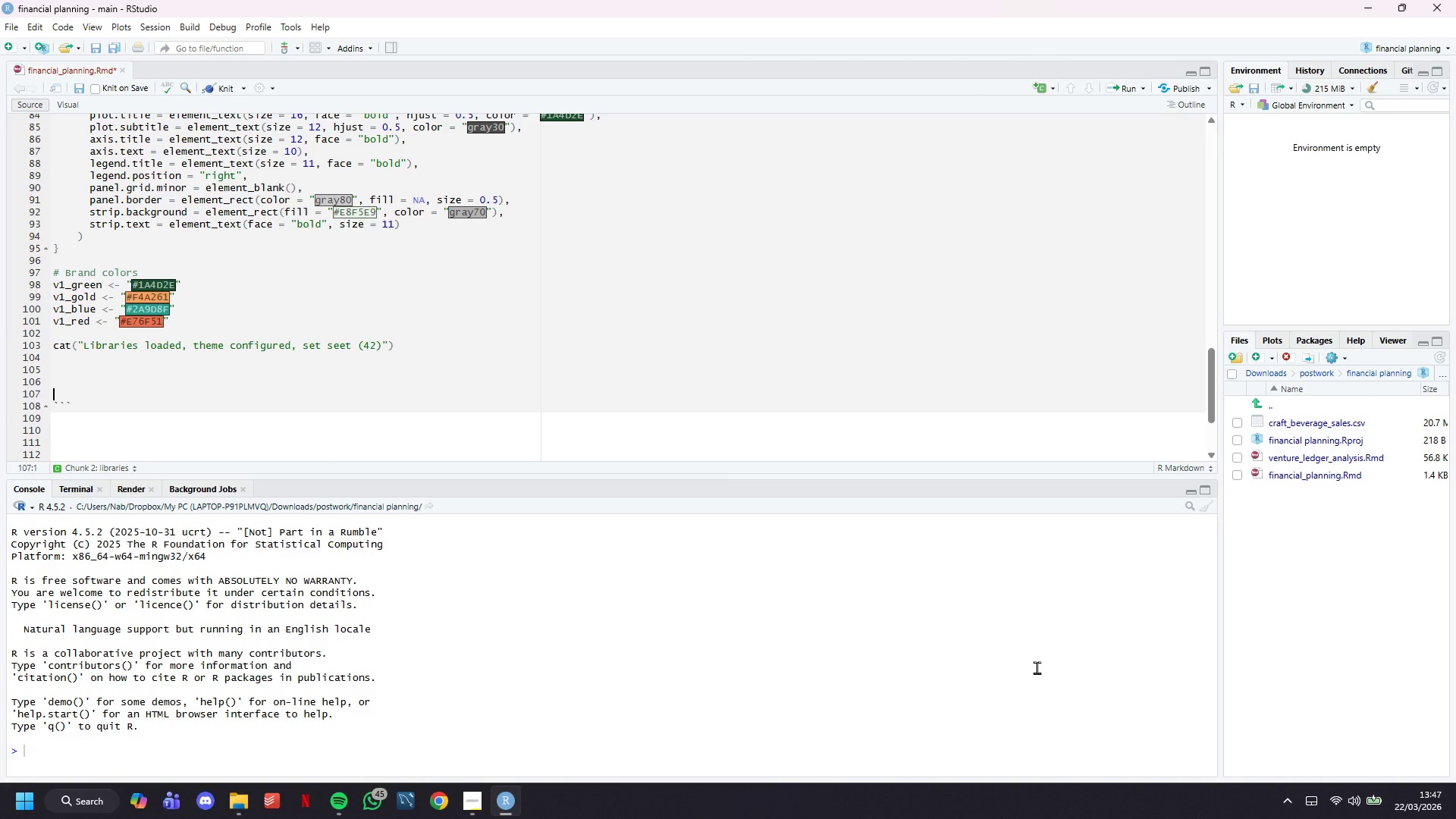 
key(Backspace)
 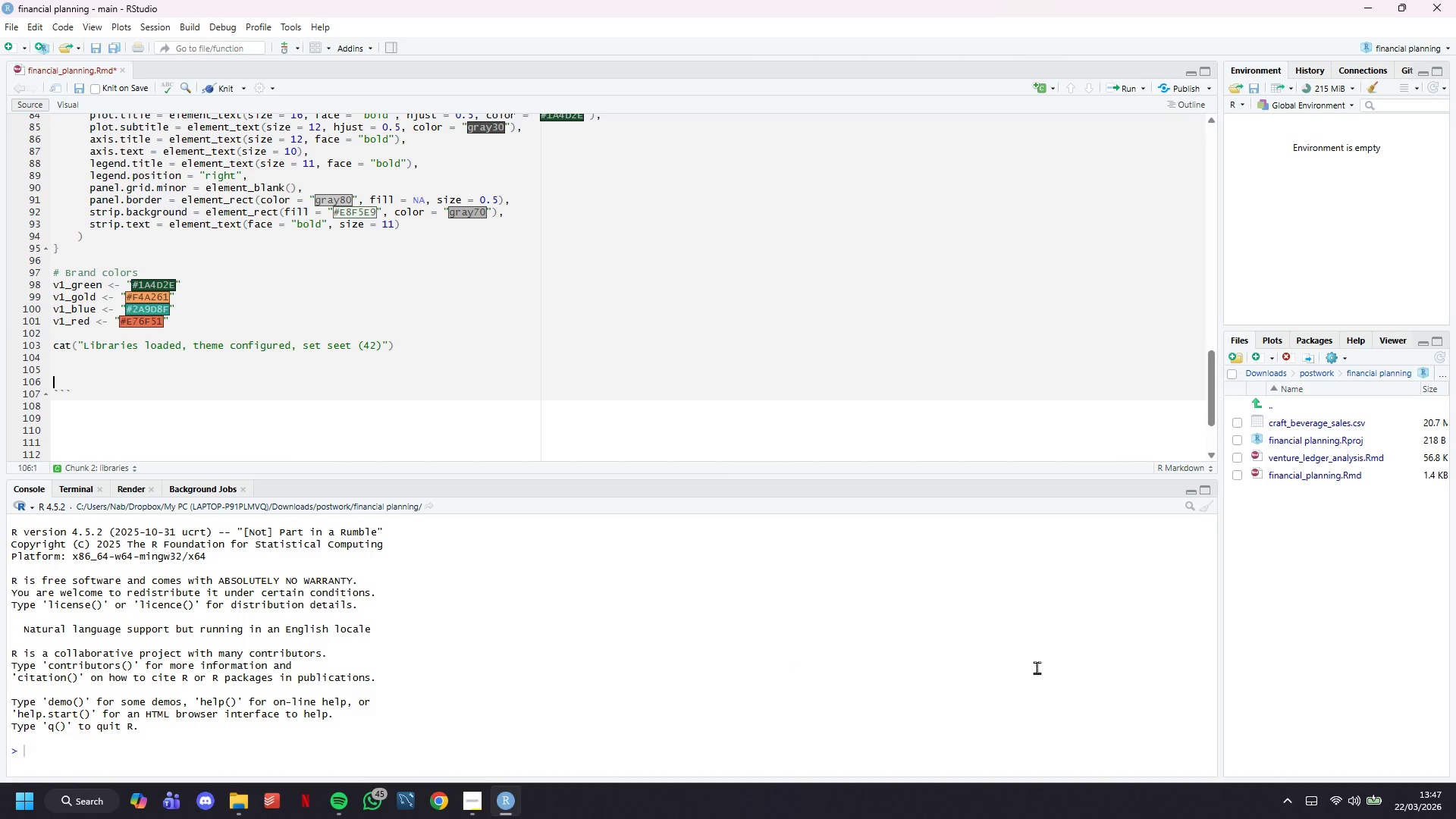 
key(Backspace)
 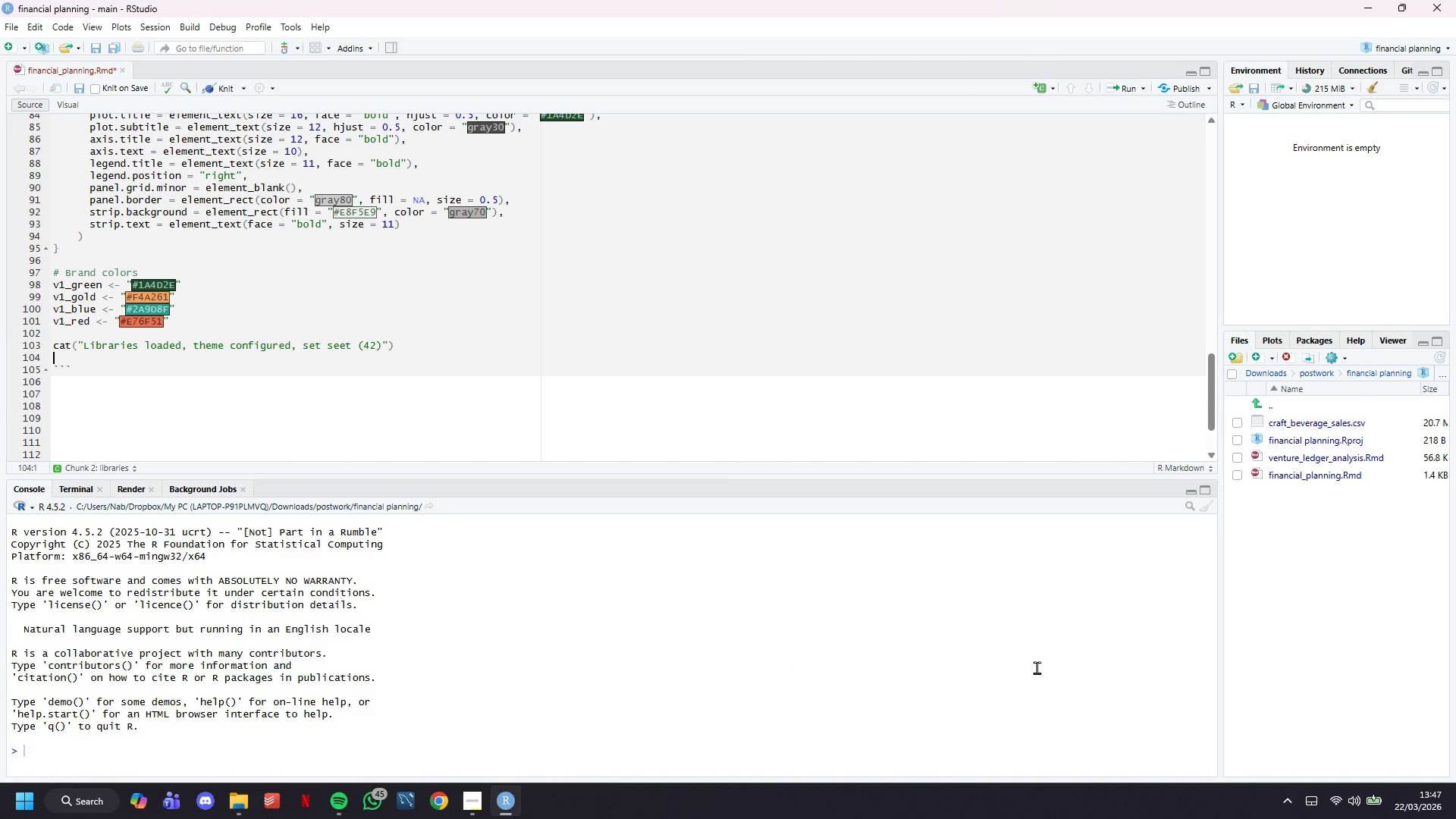 
key(Backspace)
 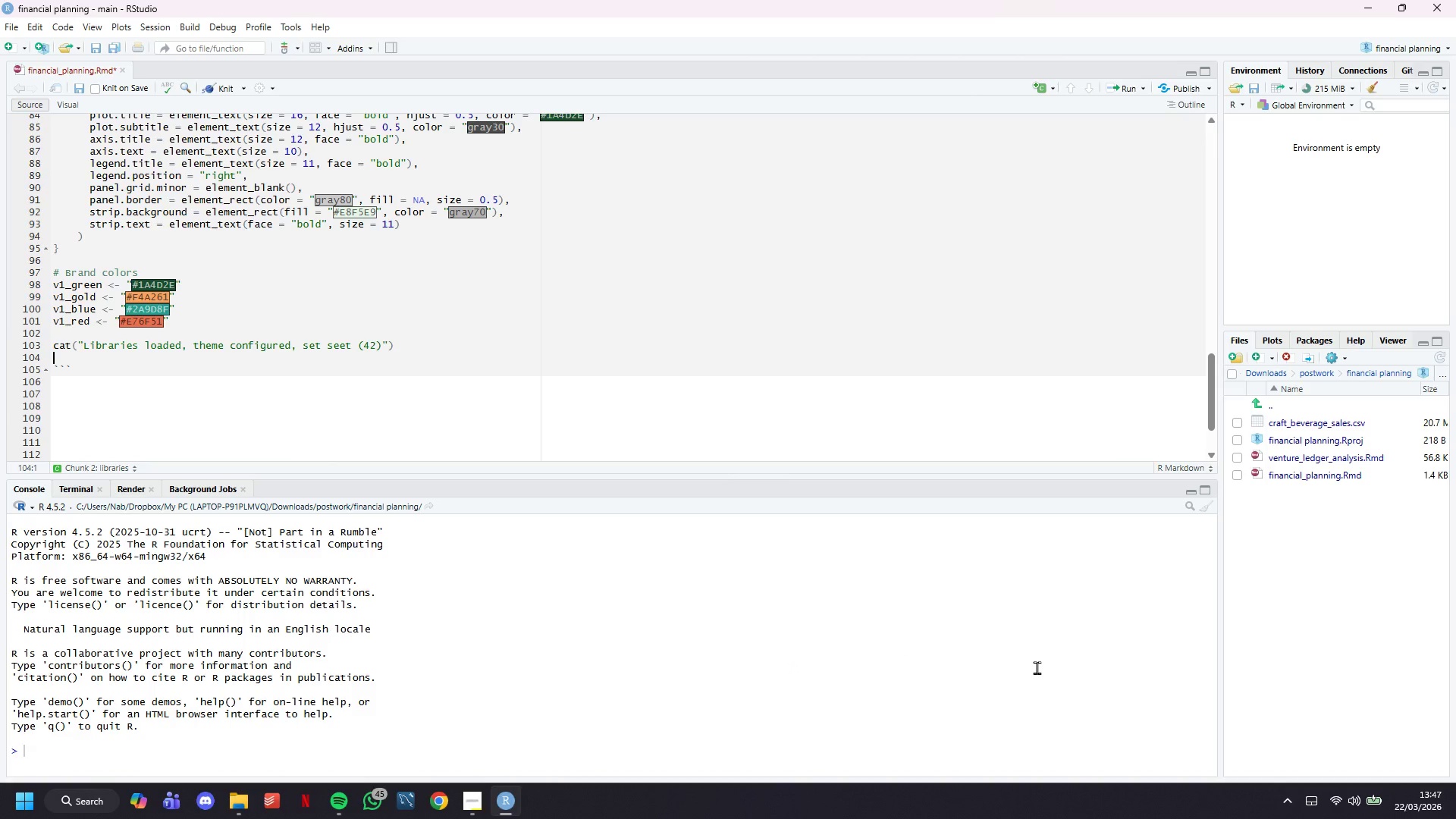 
key(Backspace)
 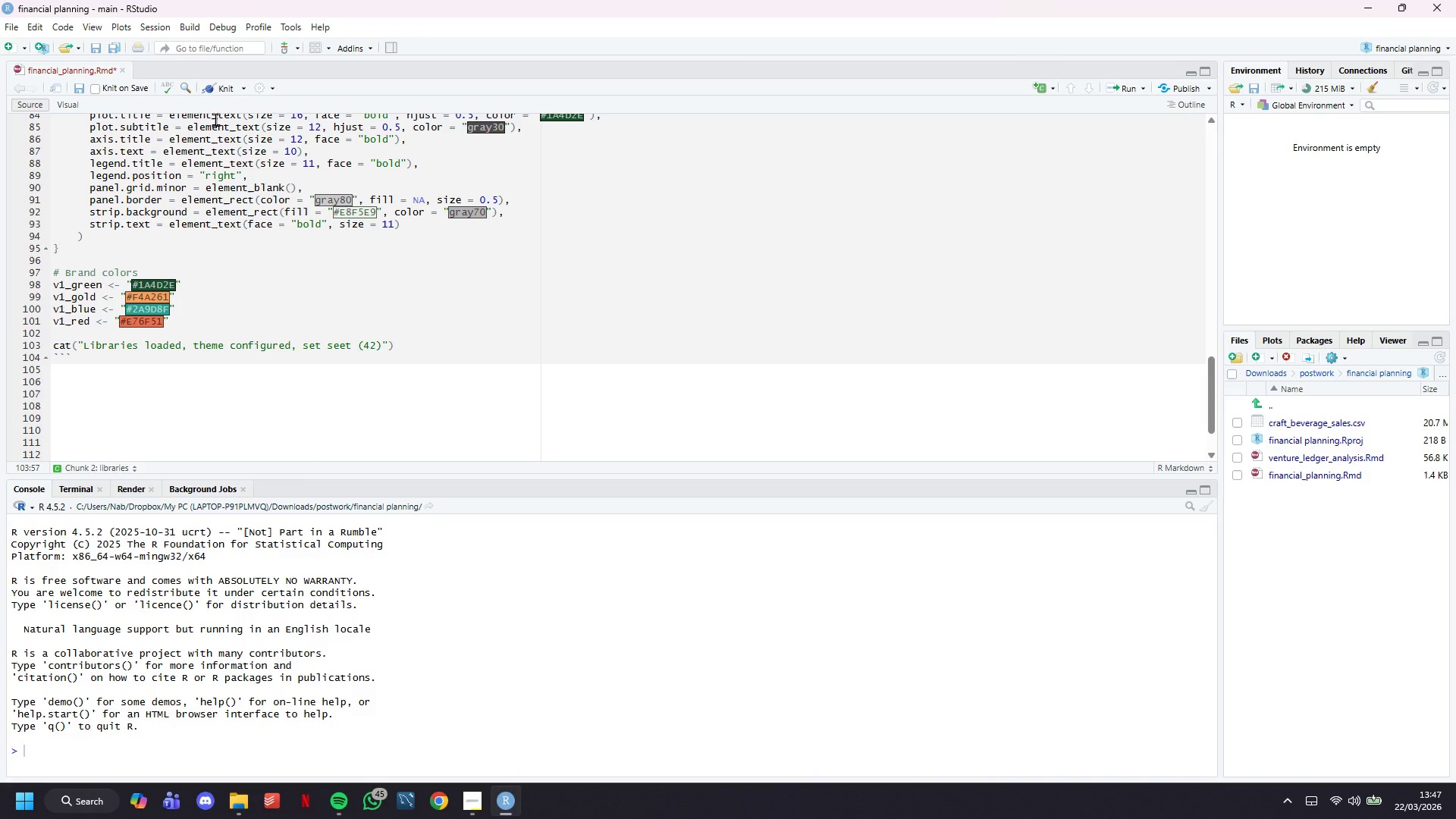 
left_click([215, 91])
 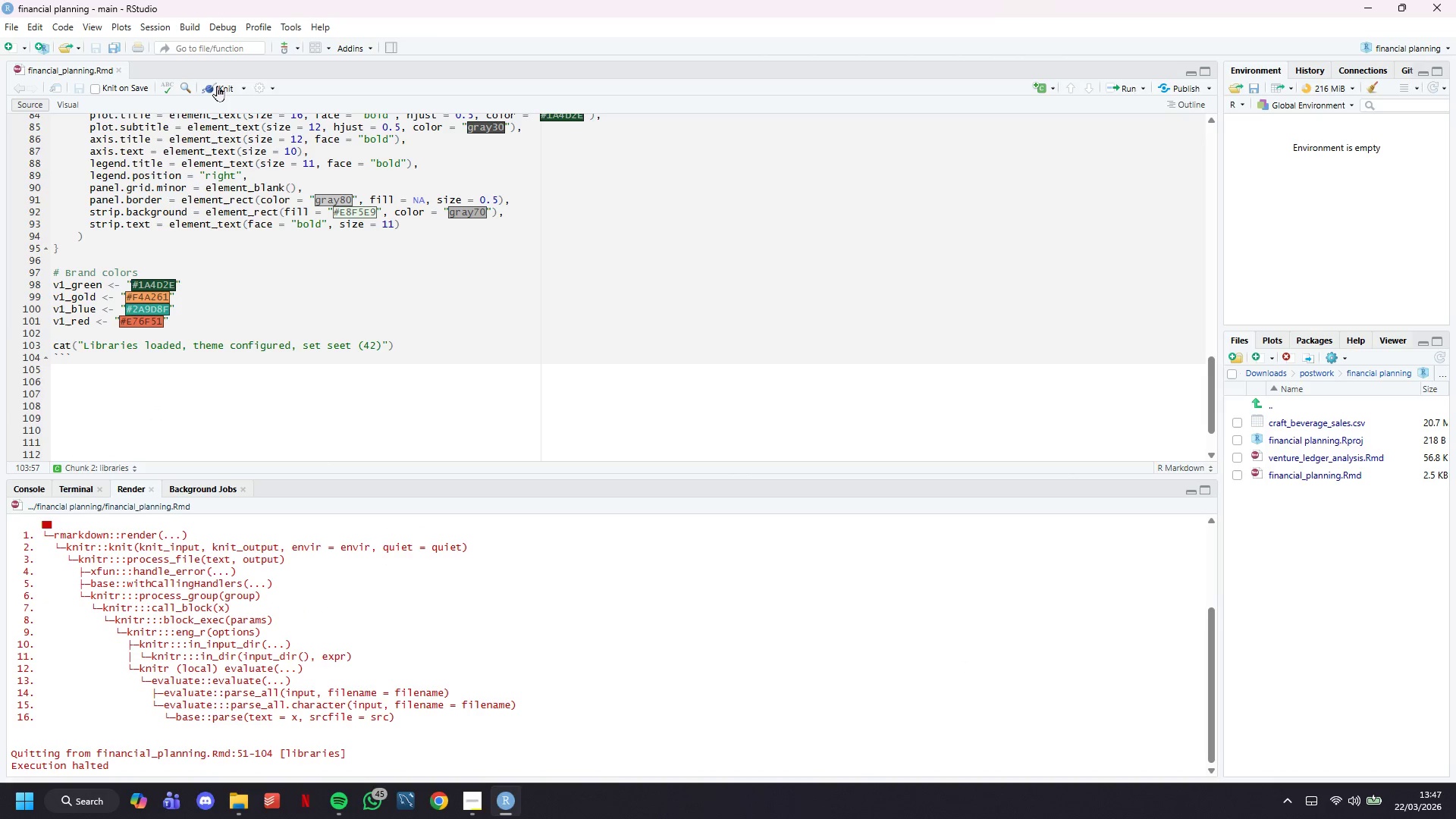 
scroll: coordinate [414, 701], scroll_direction: up, amount: 2.0
 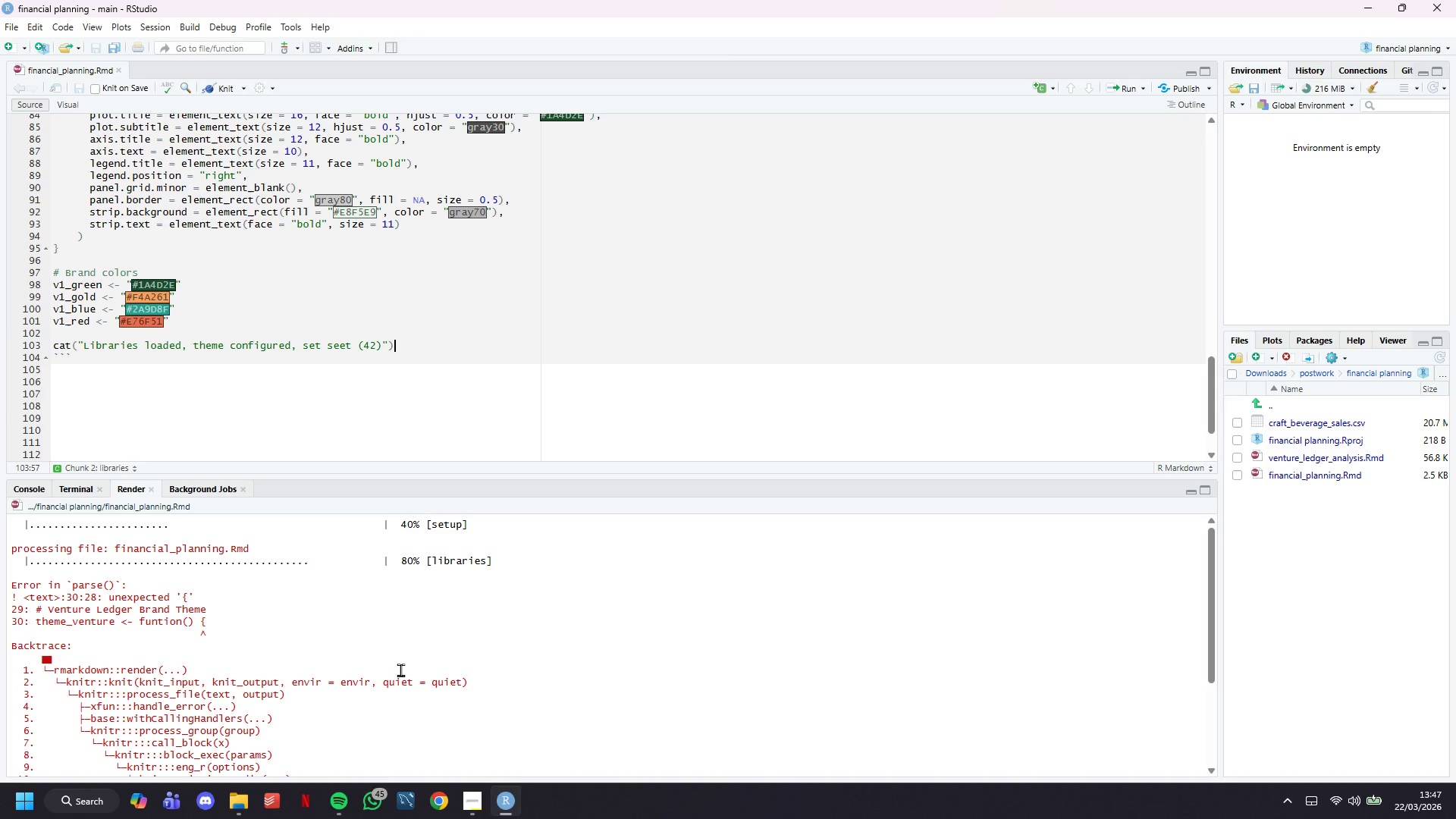 
wait(9.53)
 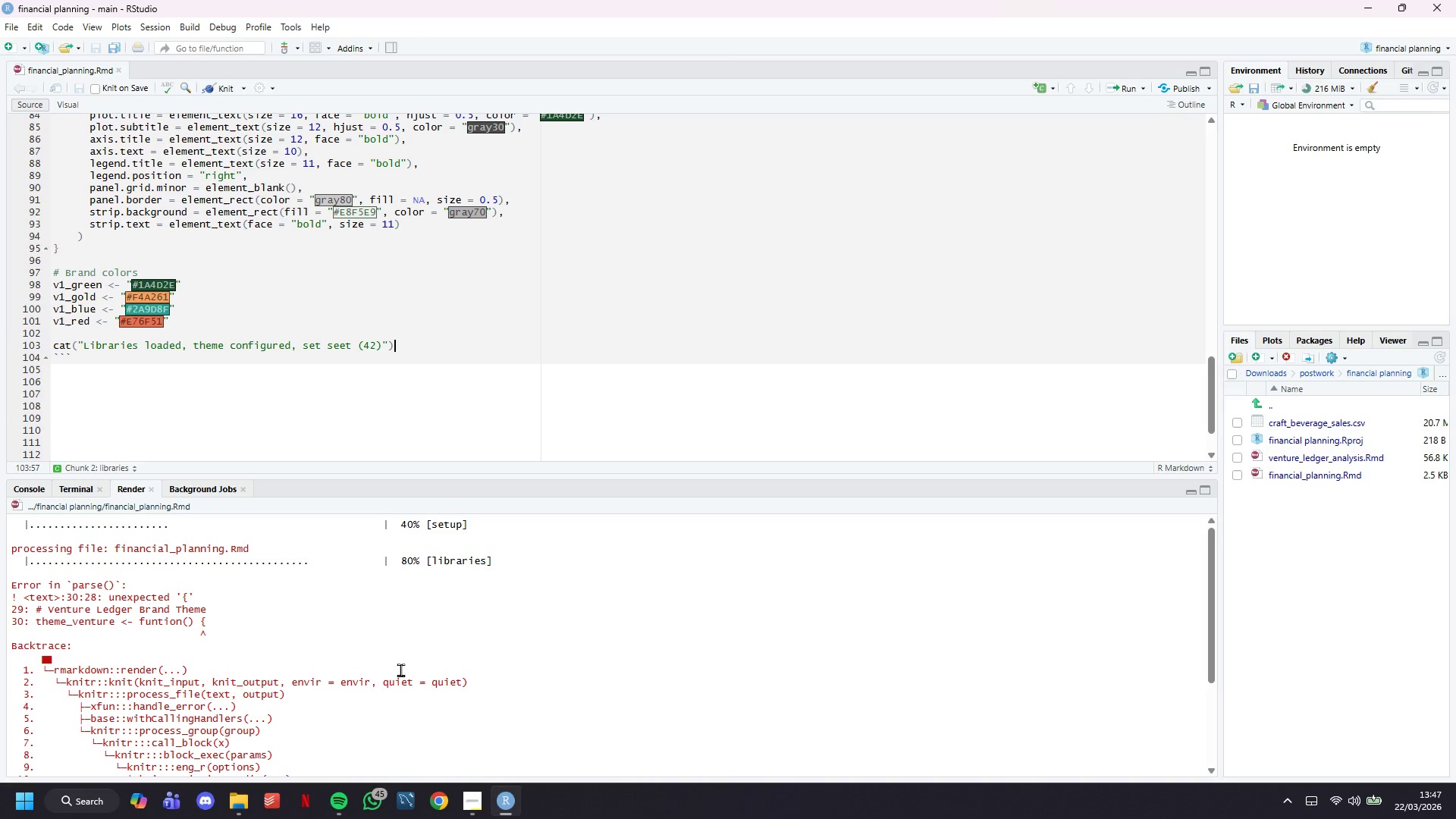 
scroll: coordinate [271, 415], scroll_direction: up, amount: 4.0
 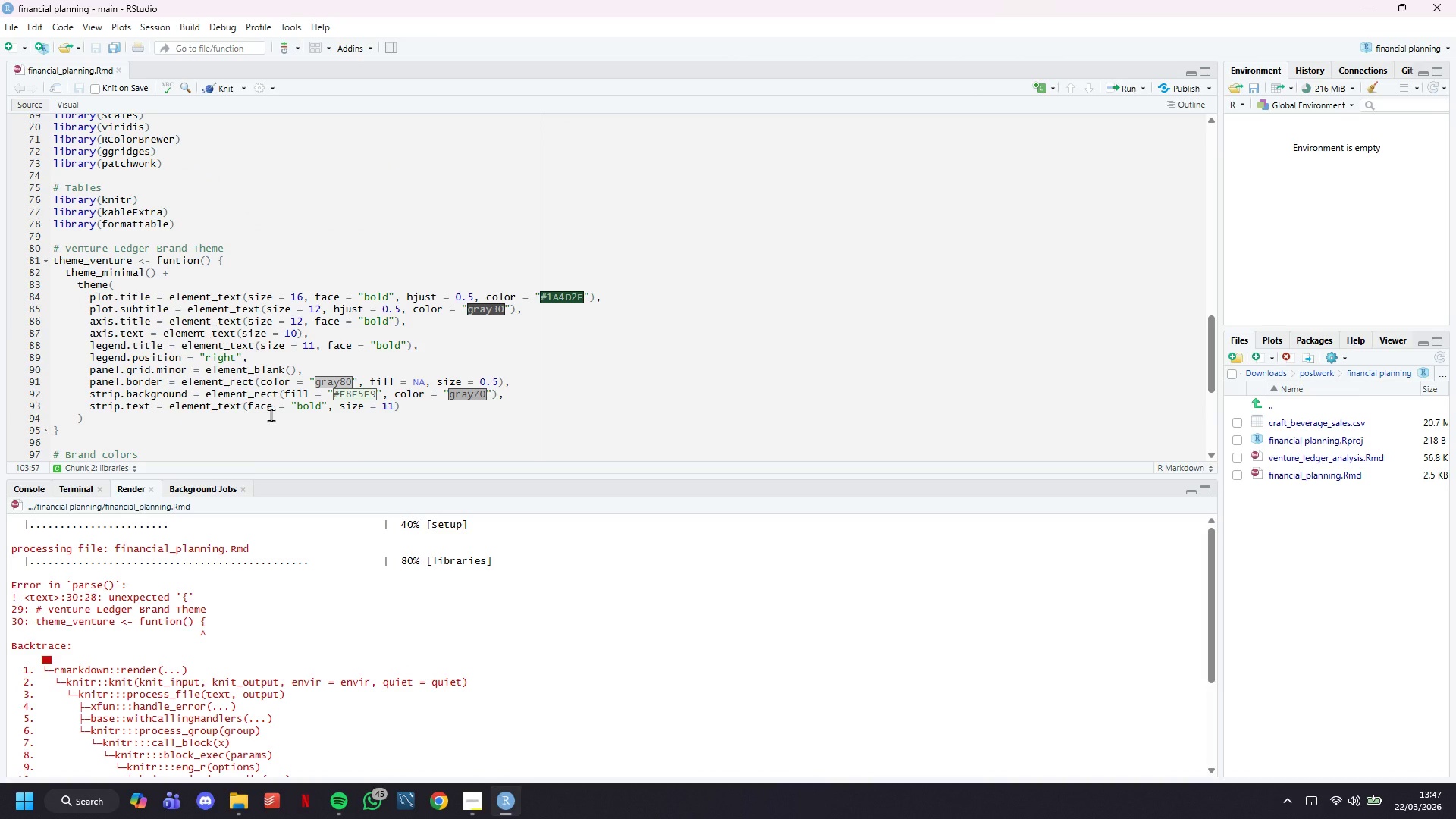 
scroll: coordinate [262, 312], scroll_direction: down, amount: 1.0
 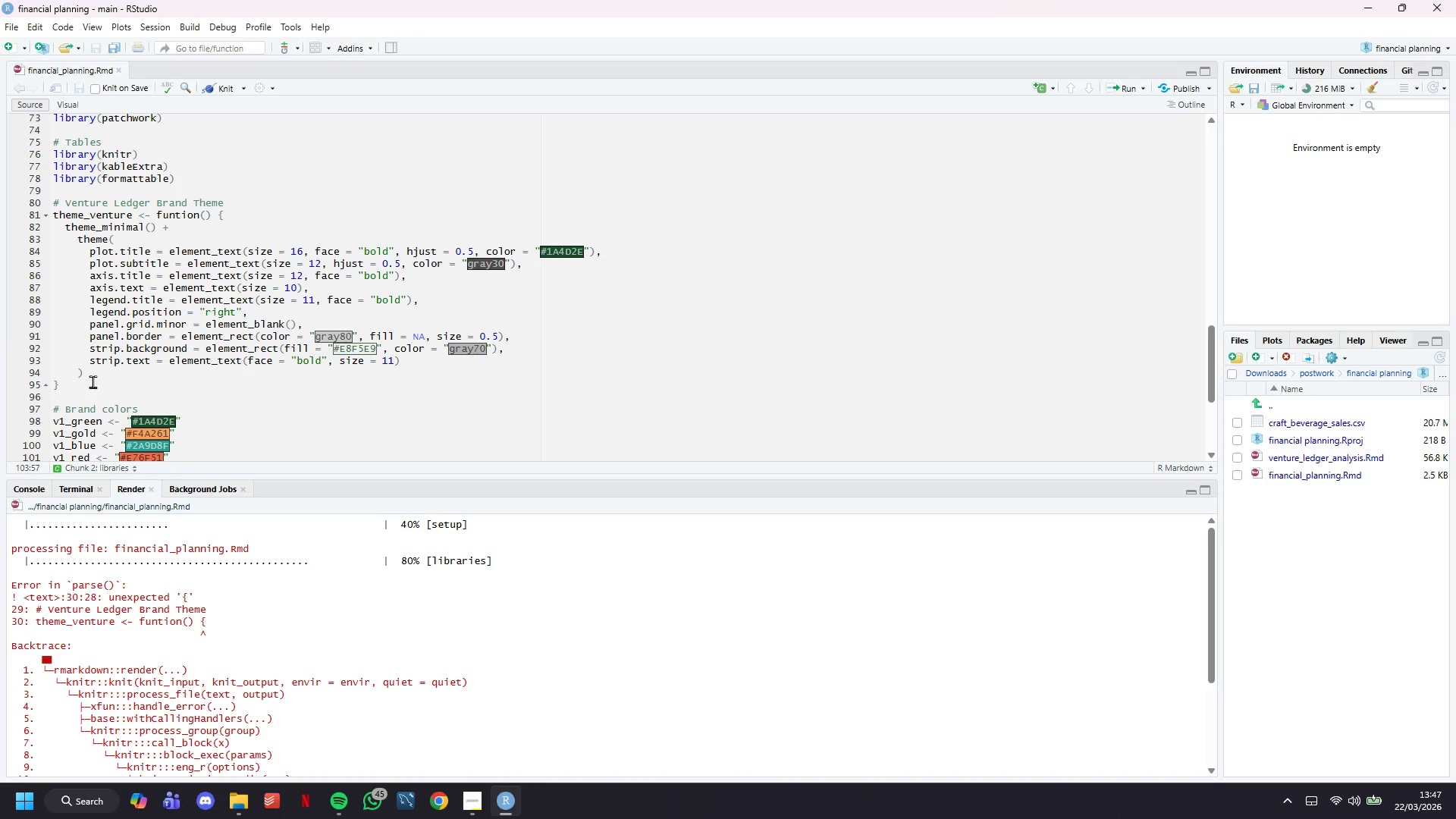 
left_click([93, 381])
 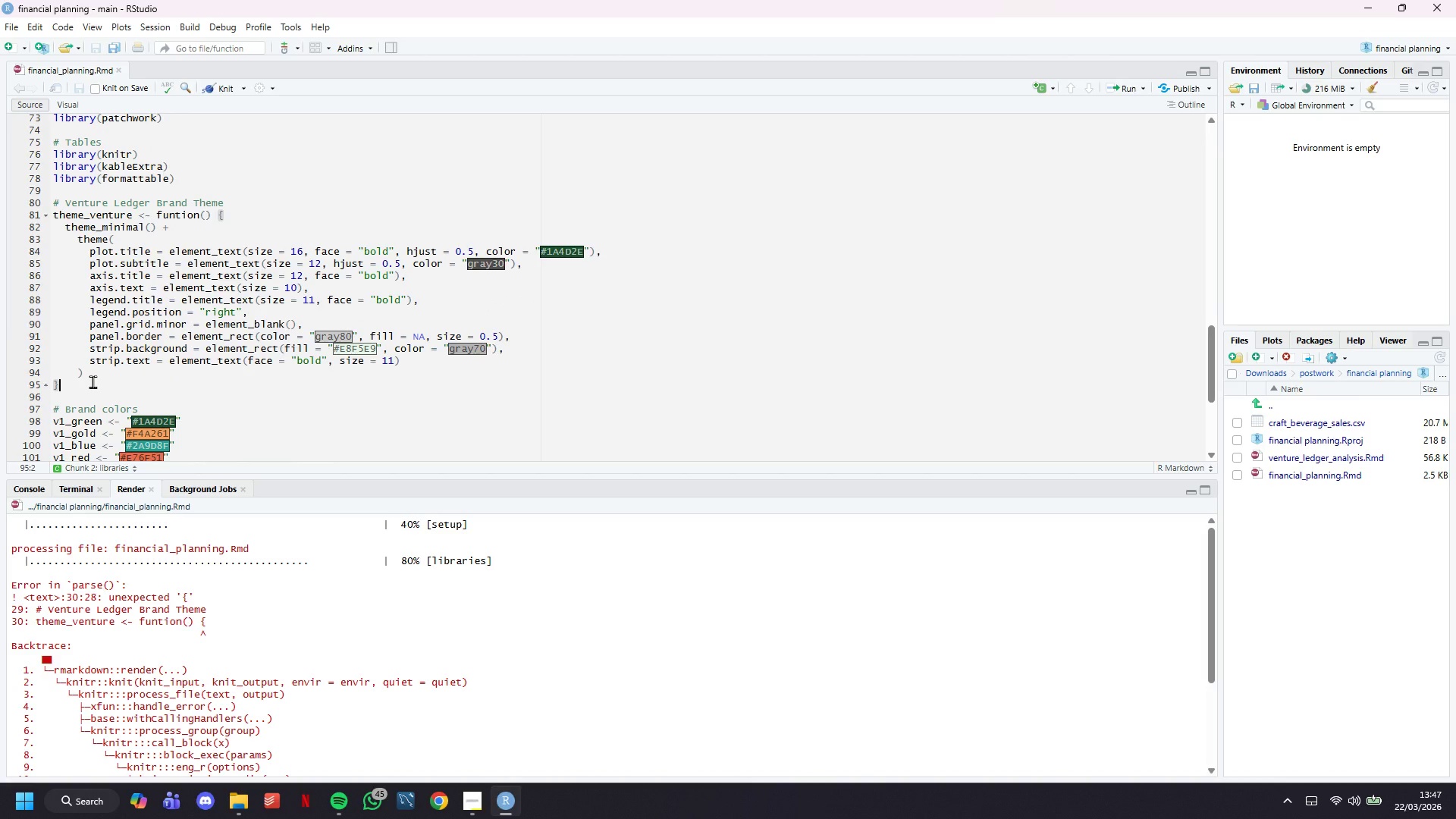 
wait(5.59)
 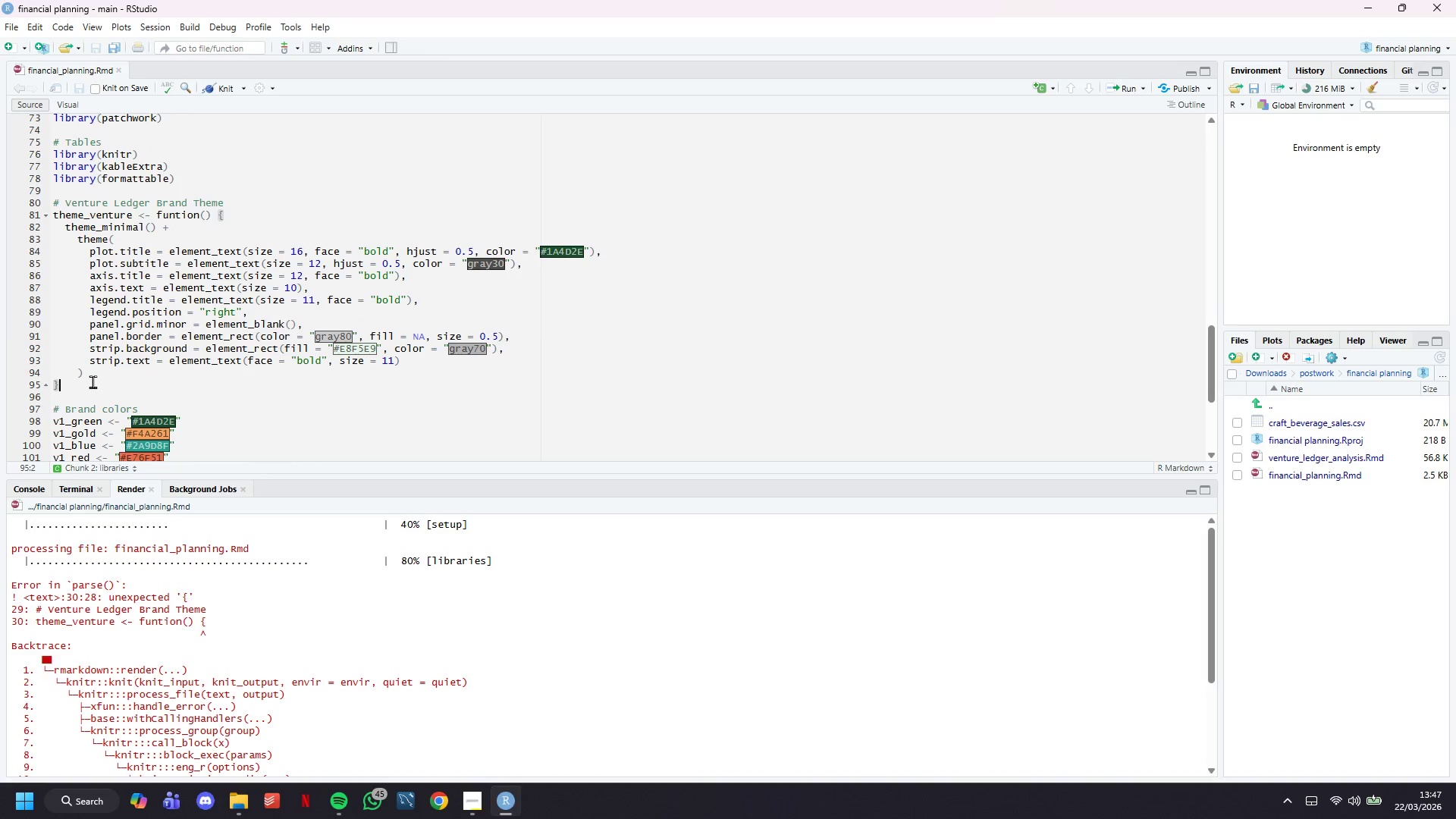 
left_click([224, 215])
 